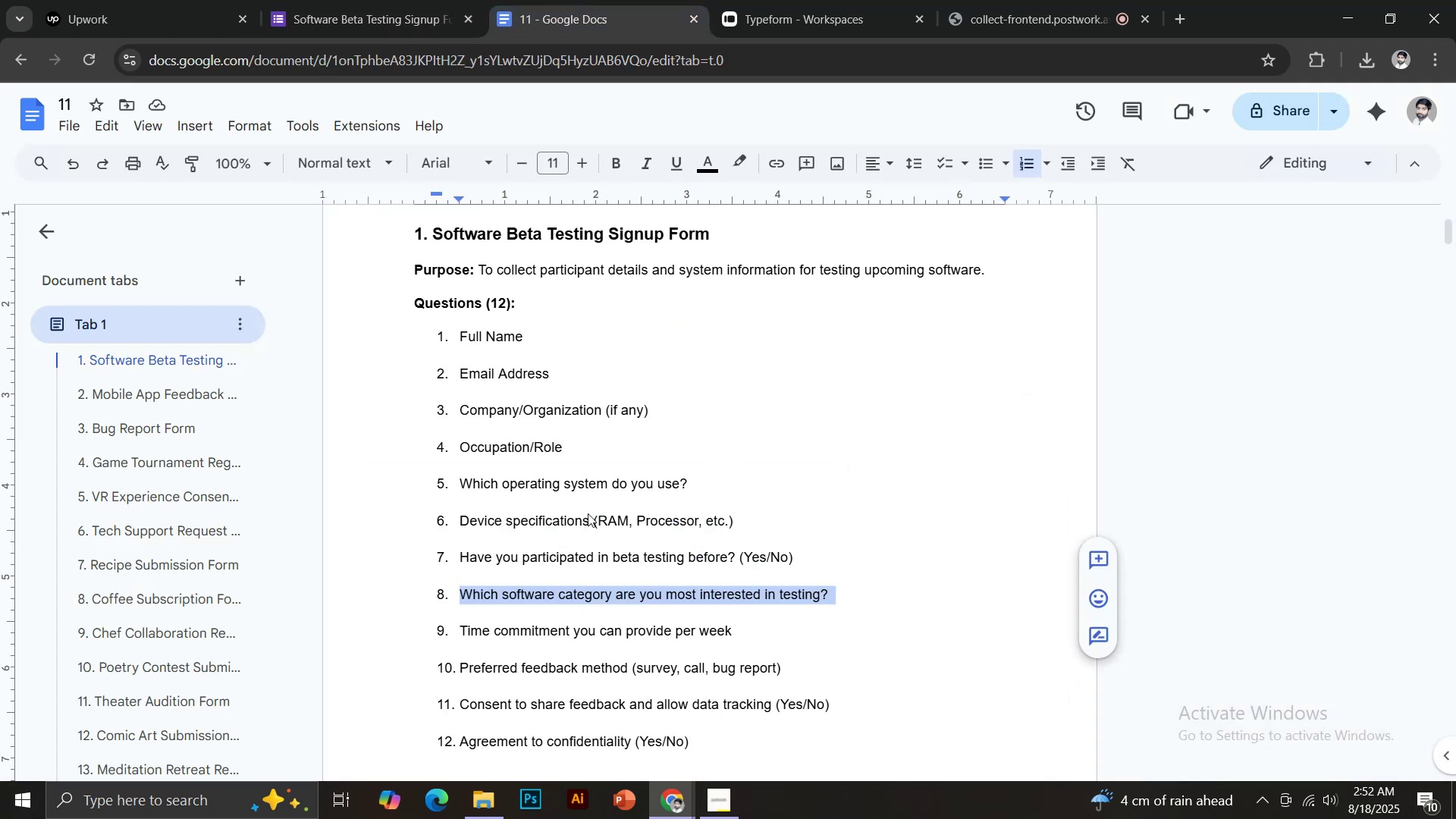 
left_click_drag(start_coordinate=[460, 629], to_coordinate=[745, 629])
 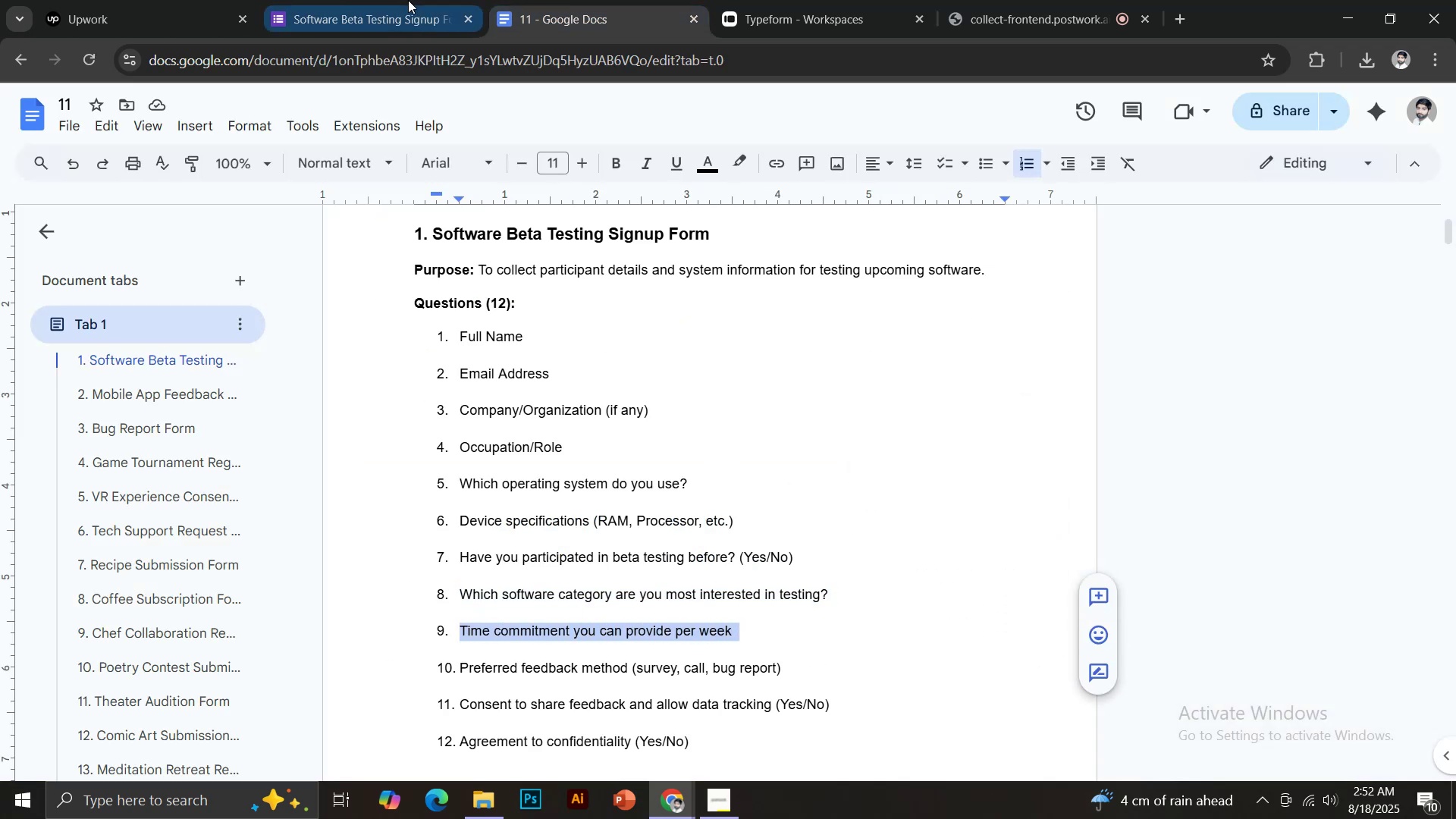 
key(Control+C)
 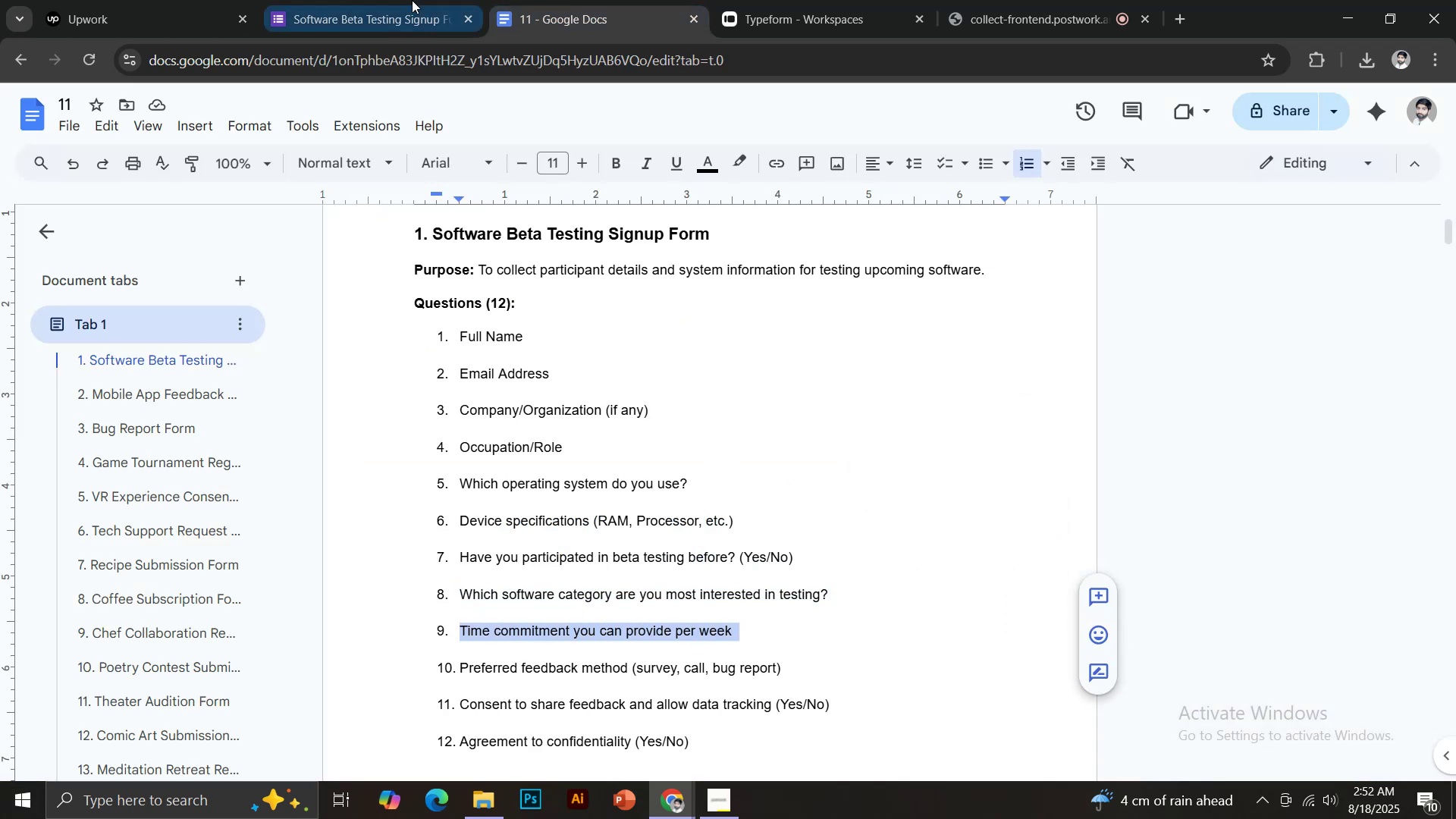 
left_click([406, 0])
 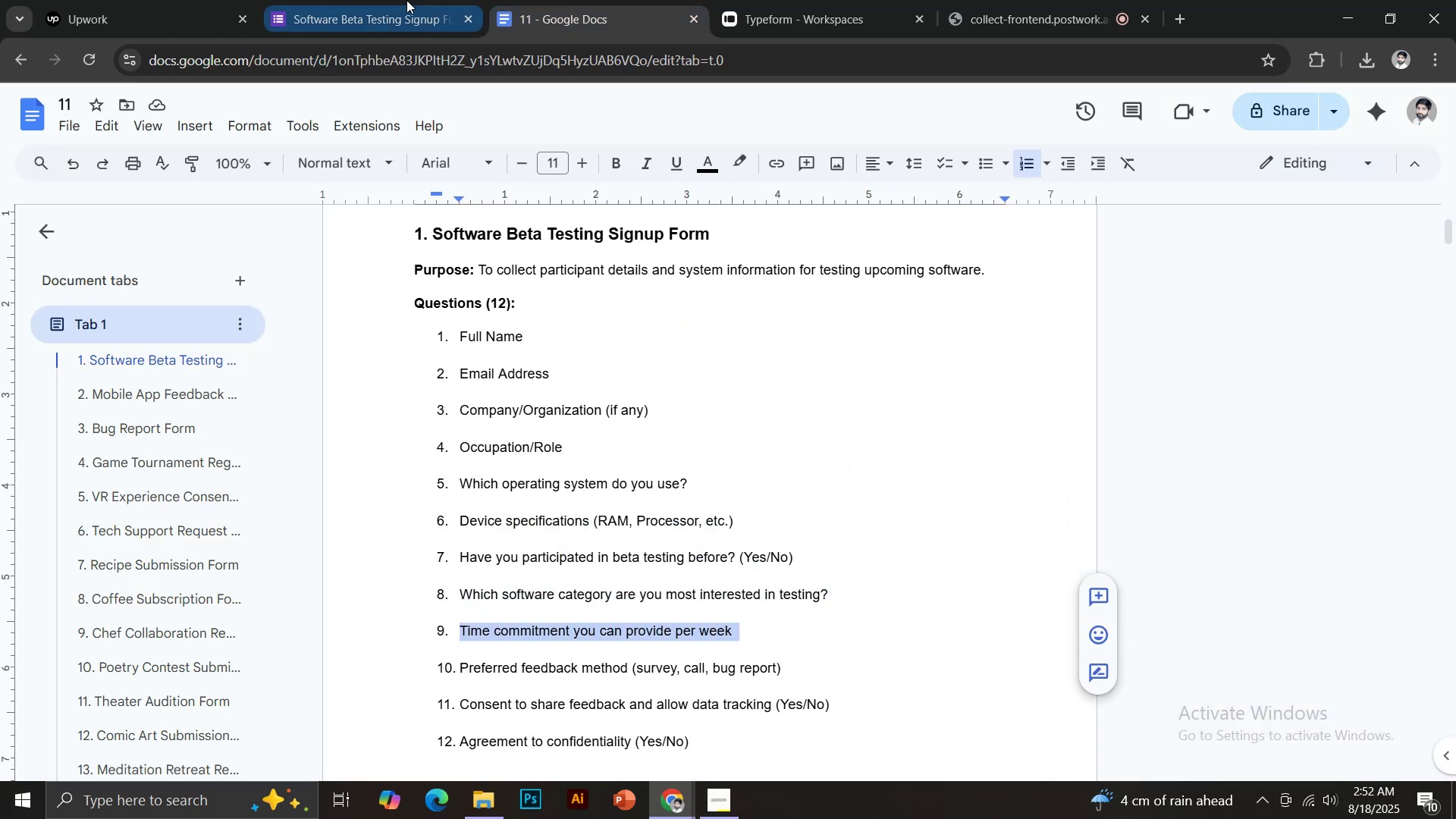 
hold_key(key=ControlLeft, duration=0.69)
 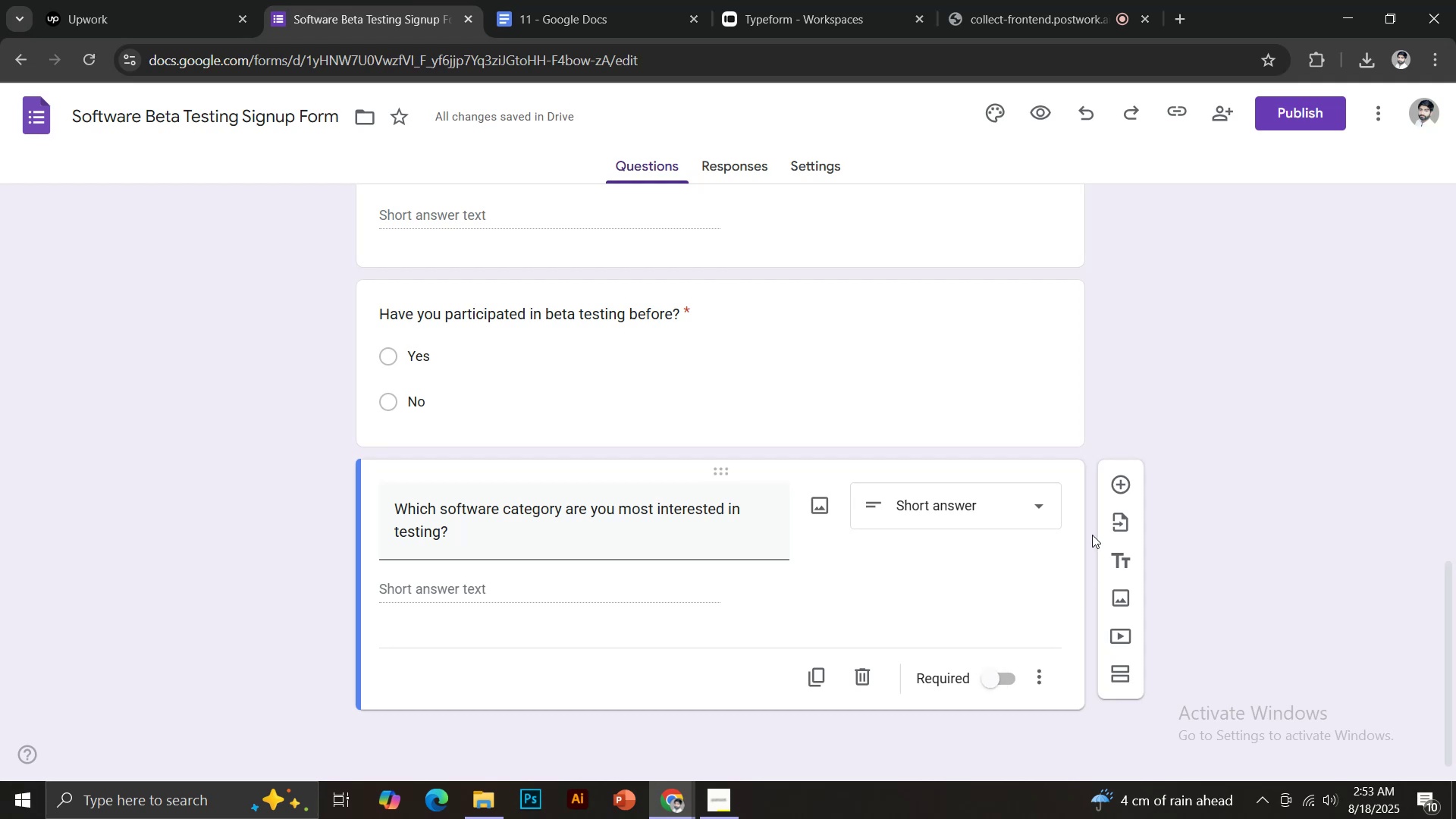 
left_click([1115, 488])
 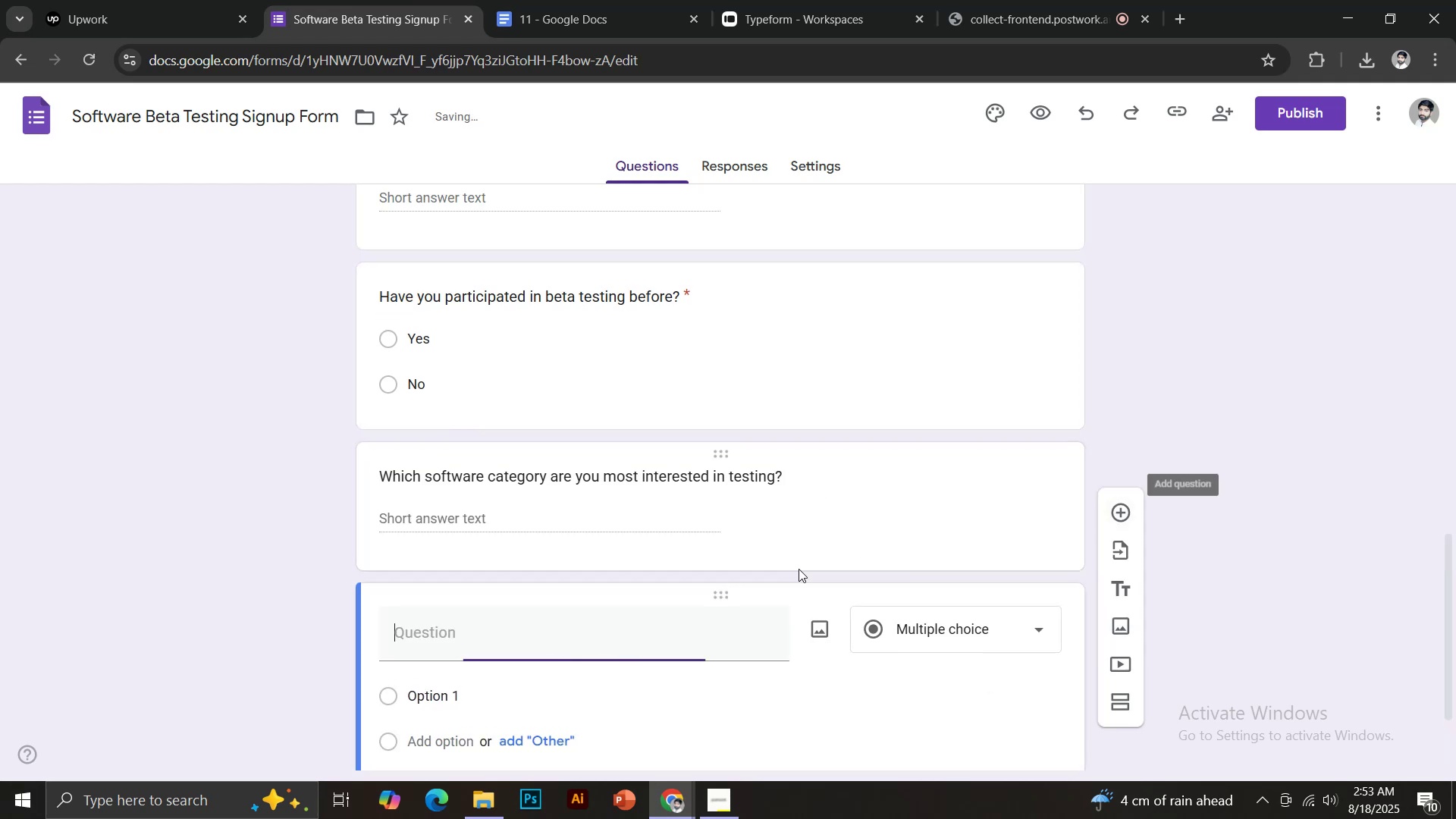 
key(Control+Shift+V)
 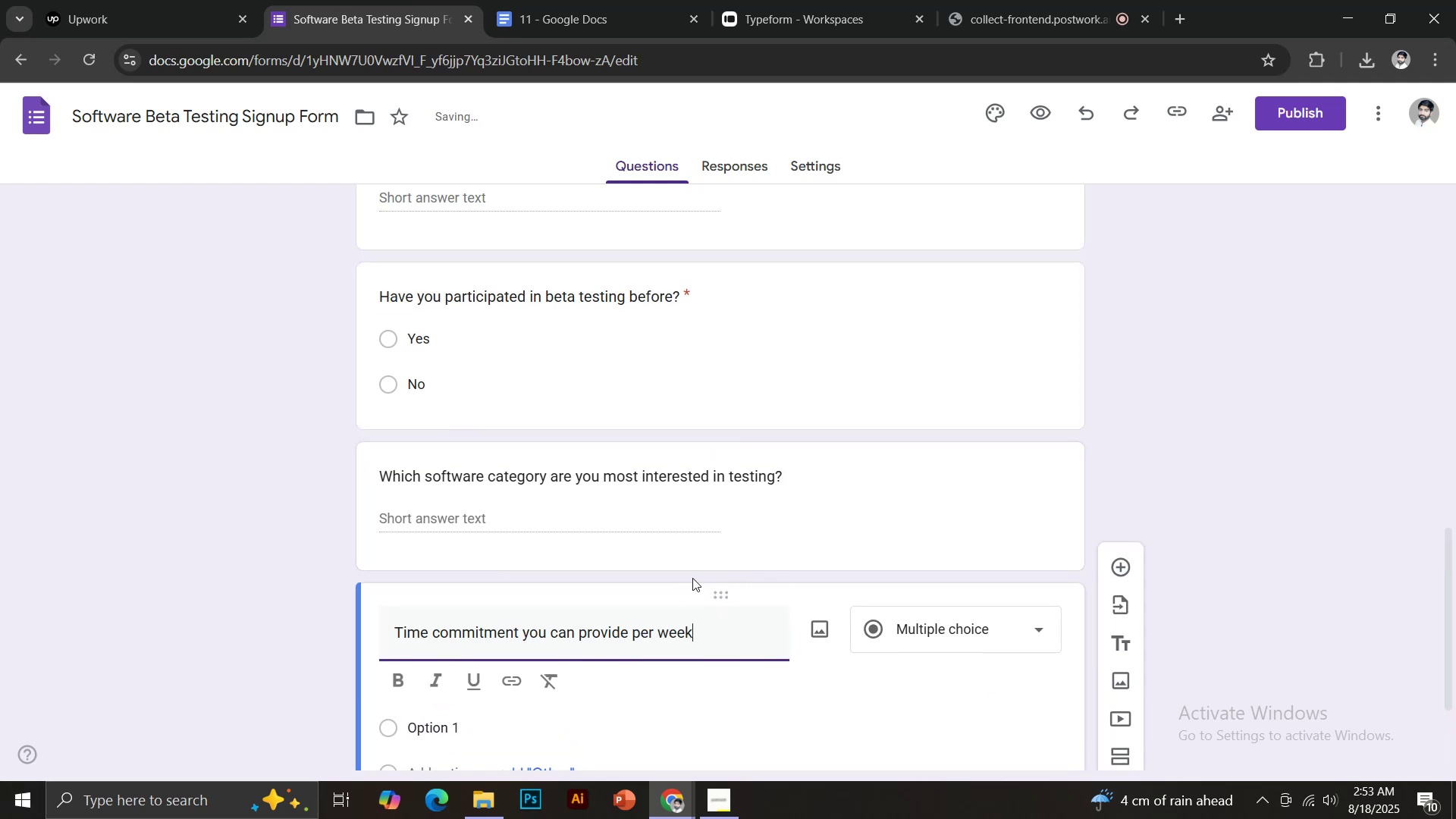 
scroll: coordinate [691, 569], scroll_direction: down, amount: 3.0
 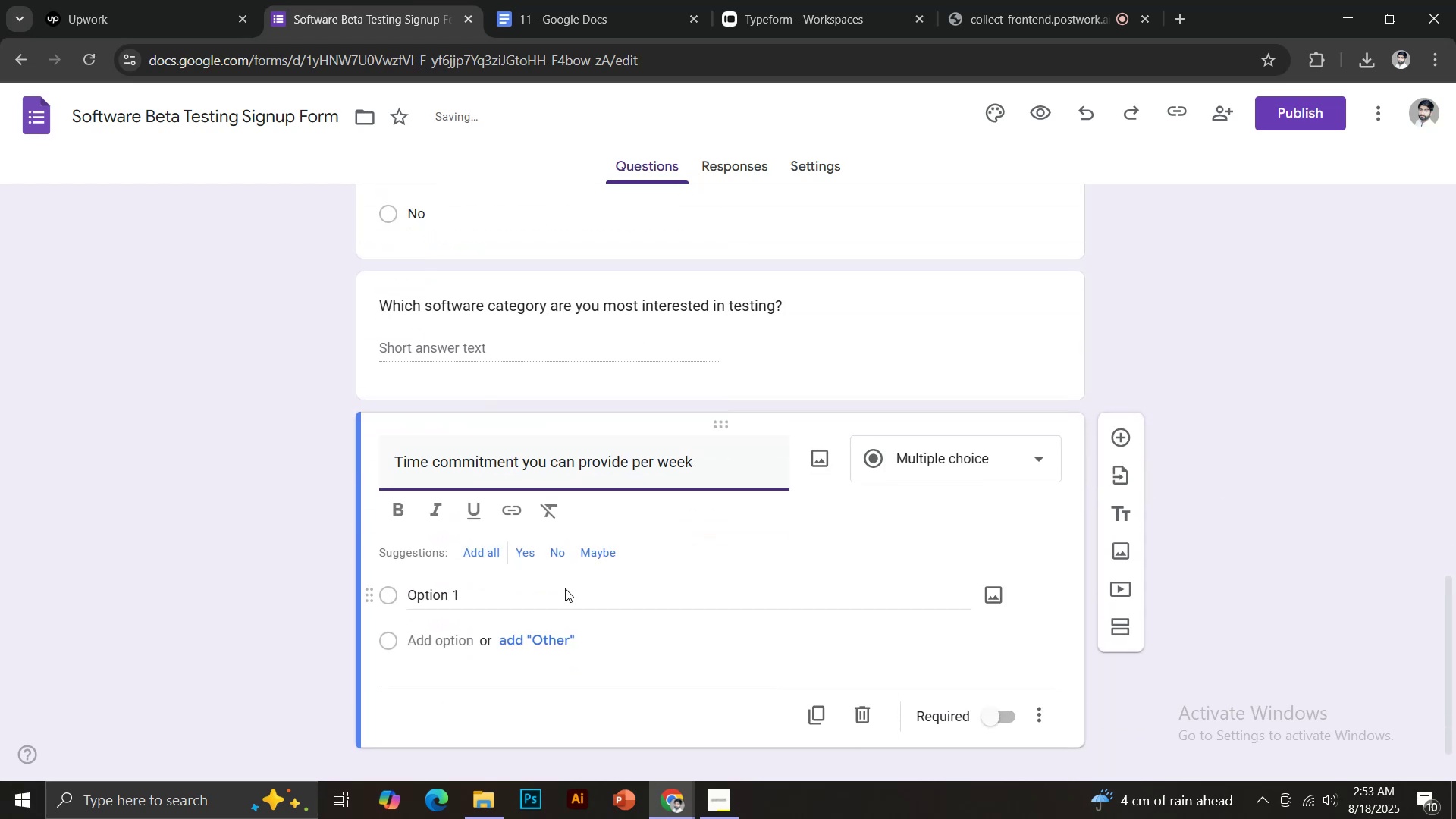 
left_click([1008, 448])
 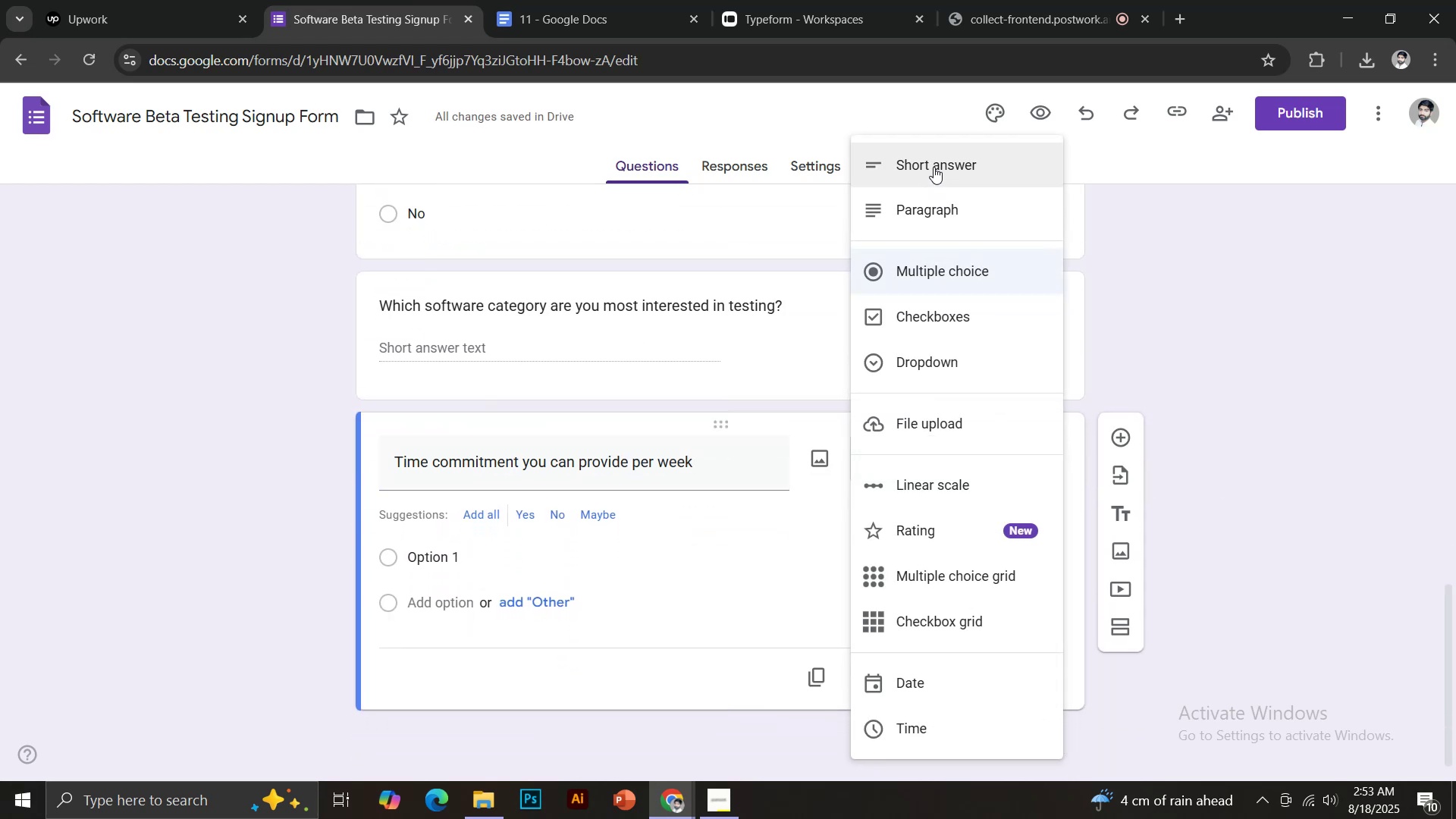 
left_click([934, 167])
 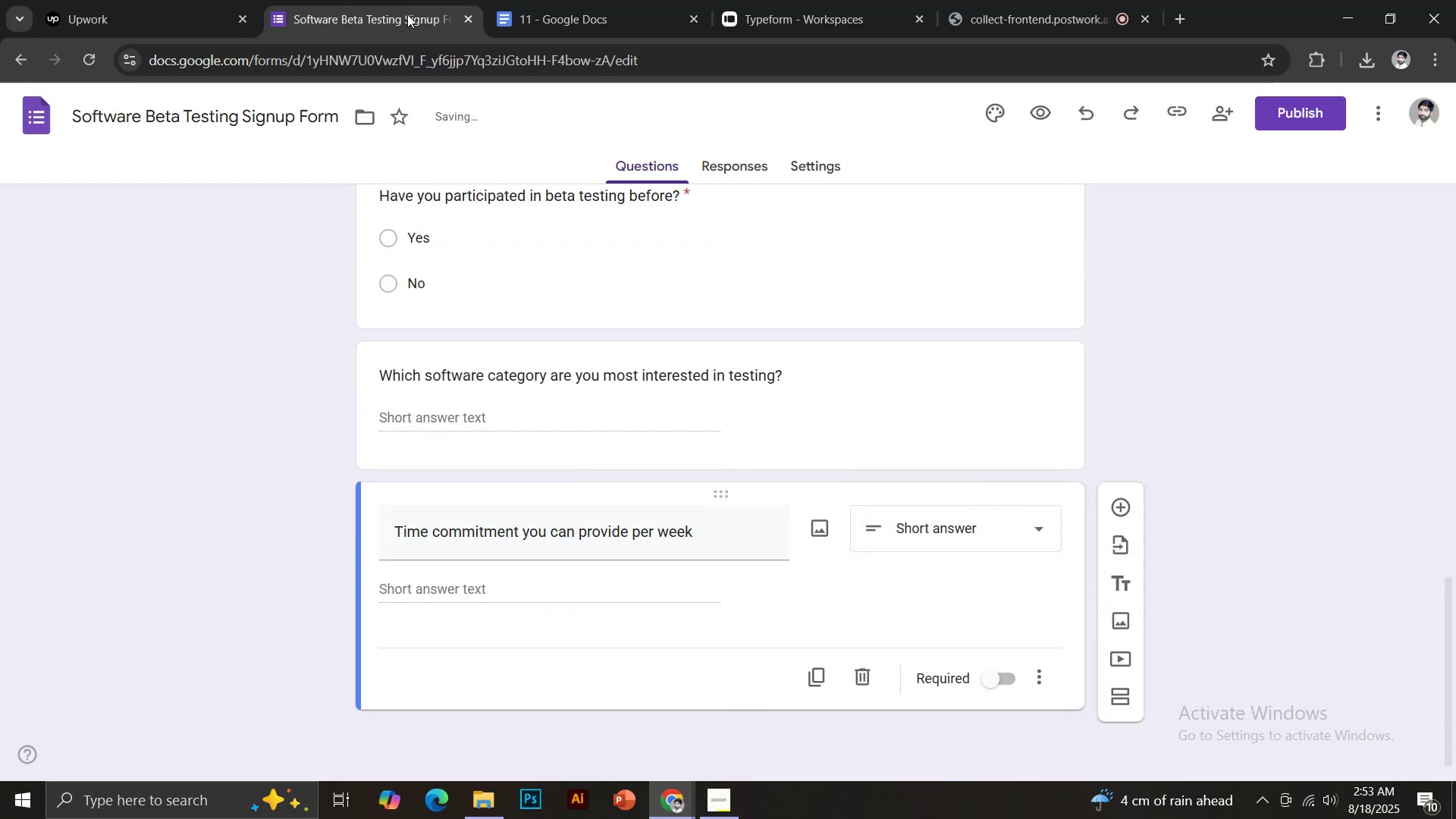 
left_click([557, 0])
 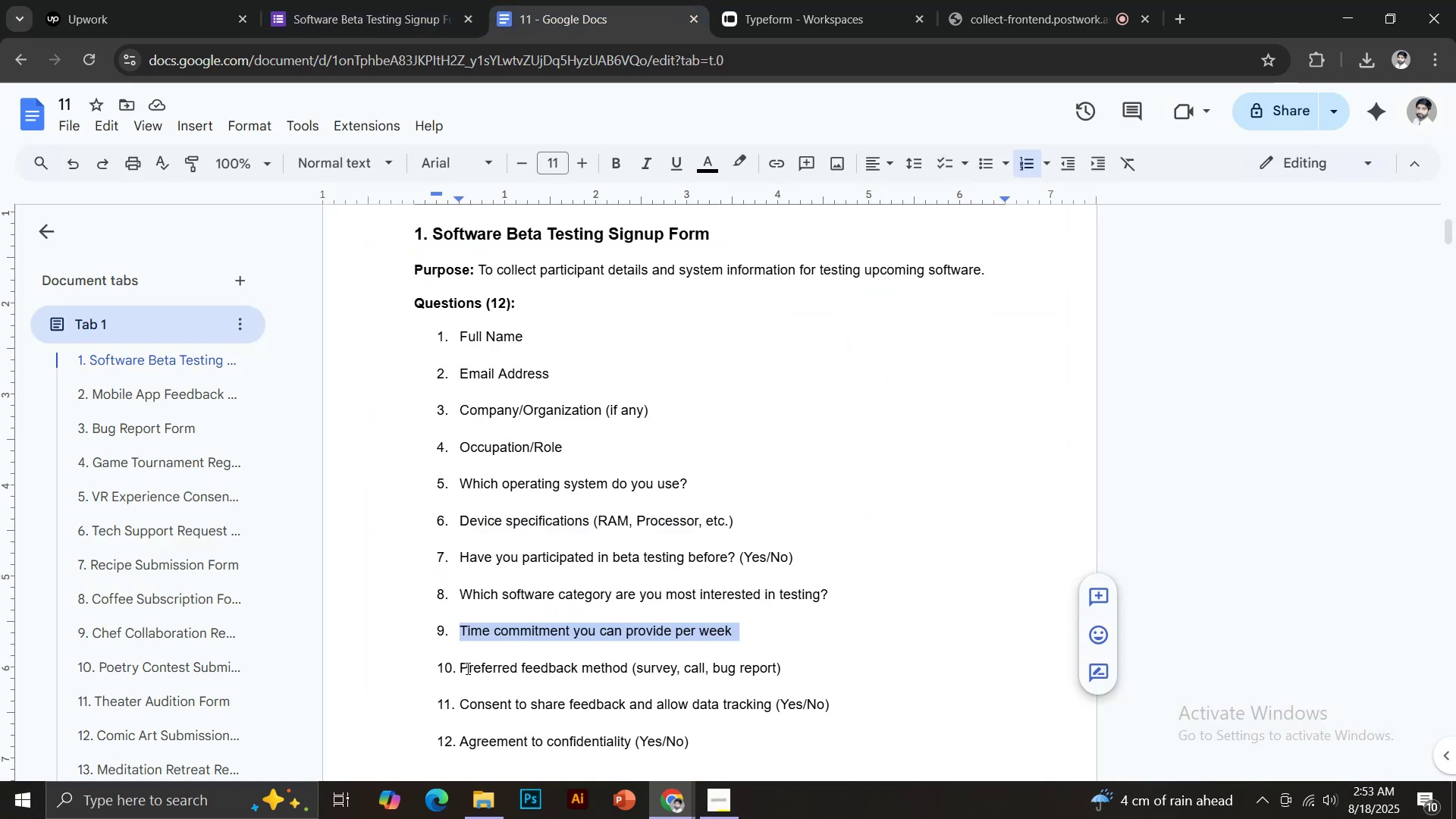 
left_click_drag(start_coordinate=[462, 668], to_coordinate=[629, 669])
 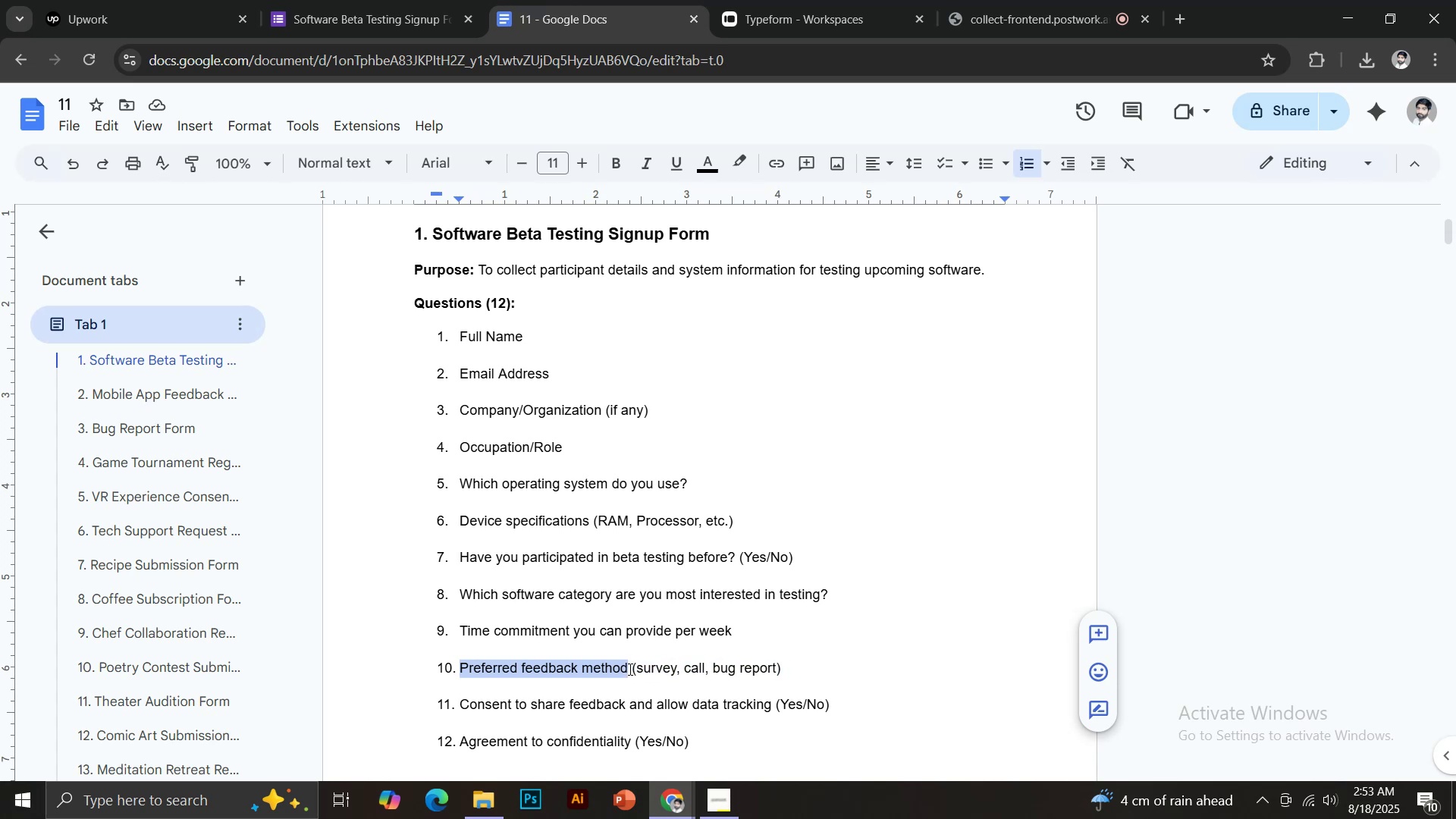 
key(Control+C)
 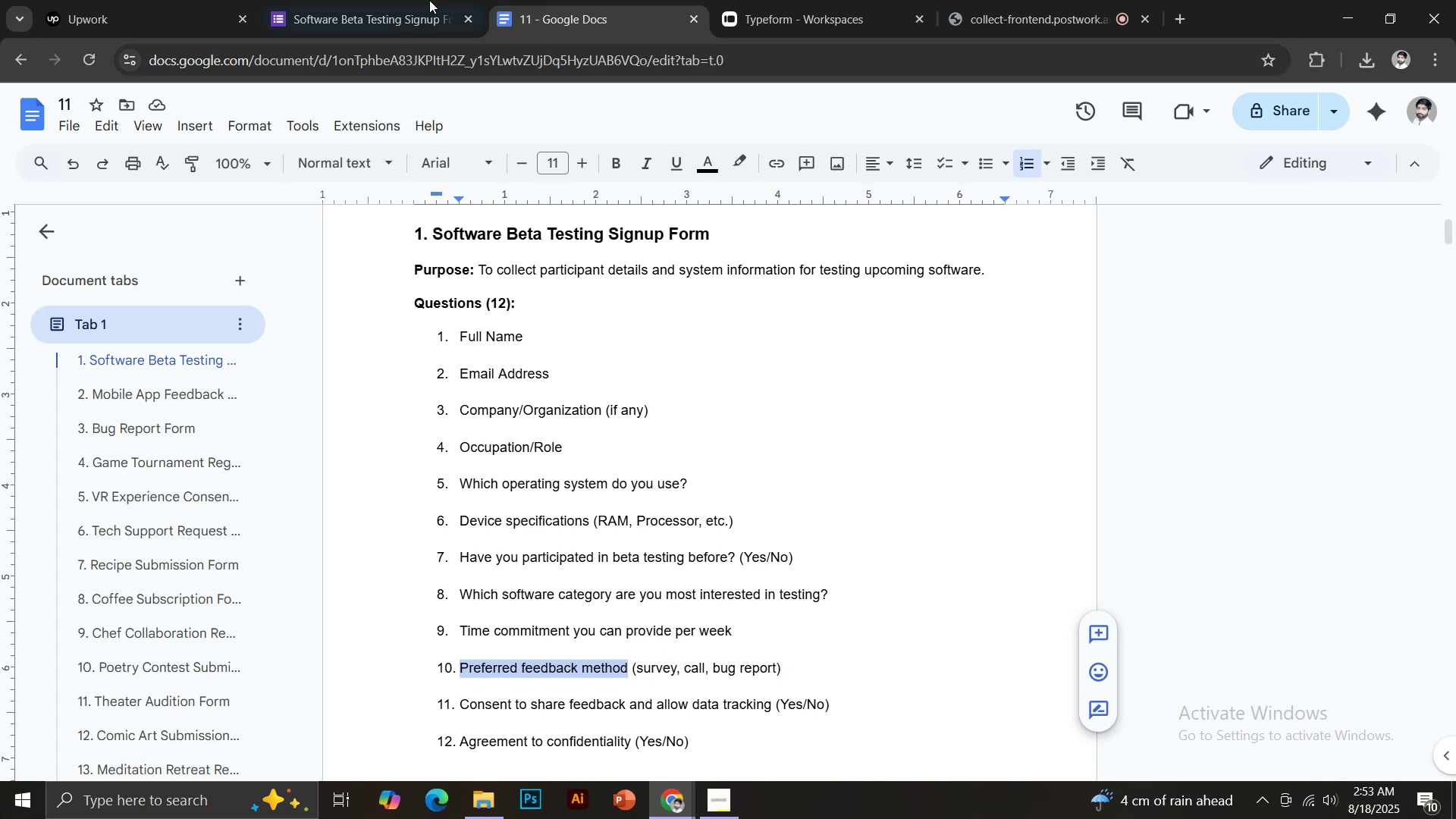 
left_click([405, 0])
 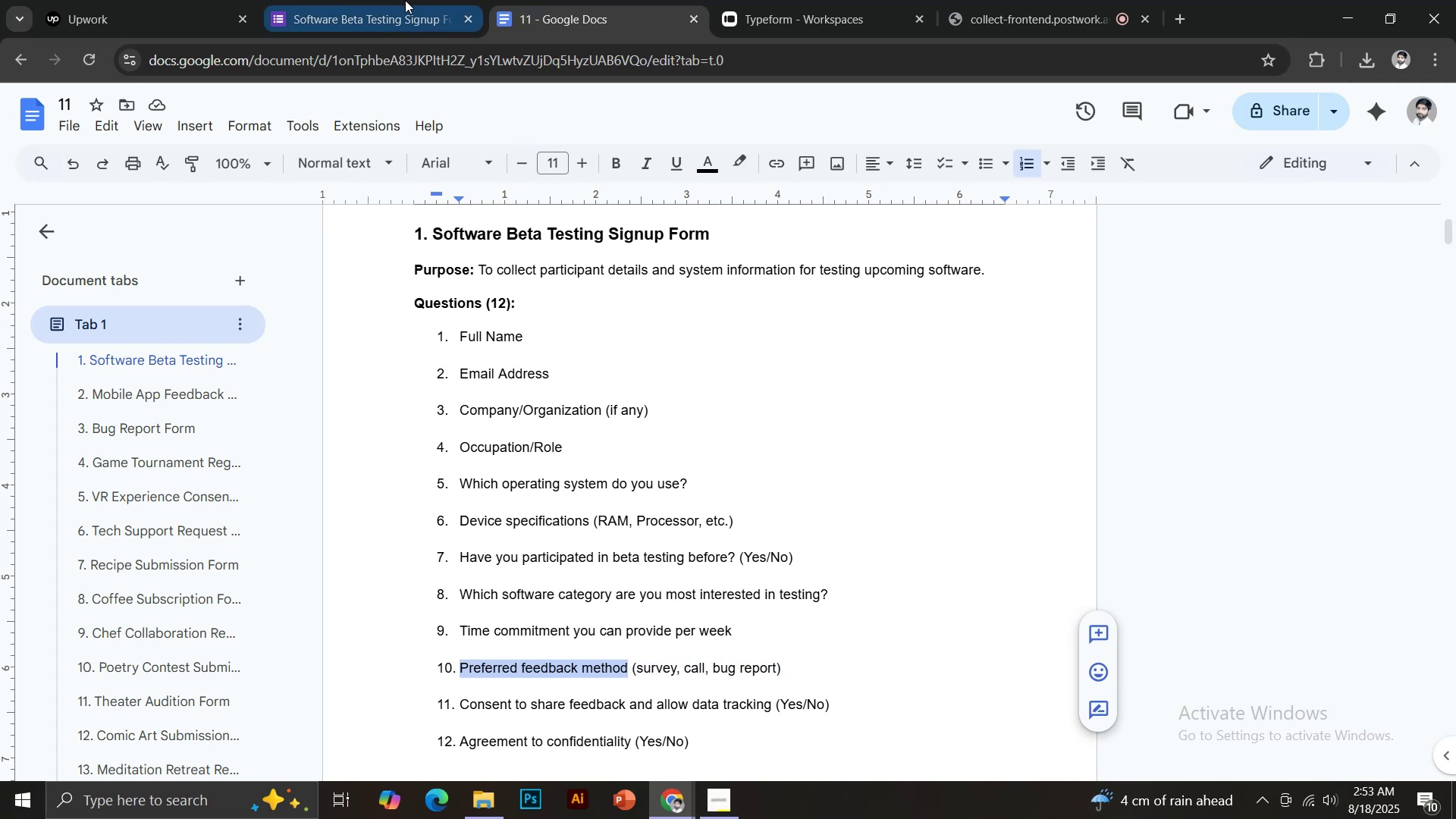 
hold_key(key=ControlLeft, duration=0.56)
 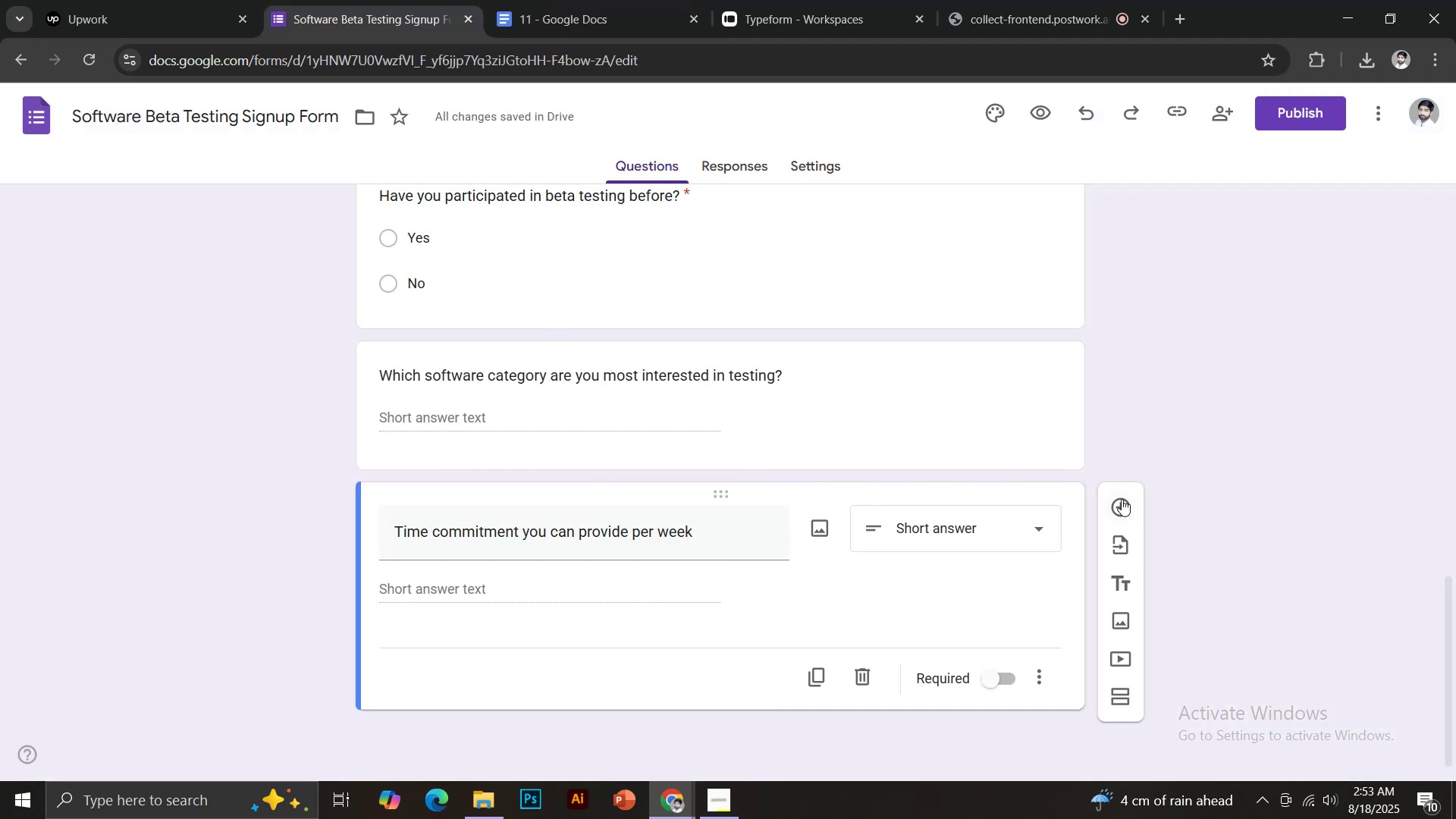 
hold_key(key=ShiftLeft, duration=0.43)
 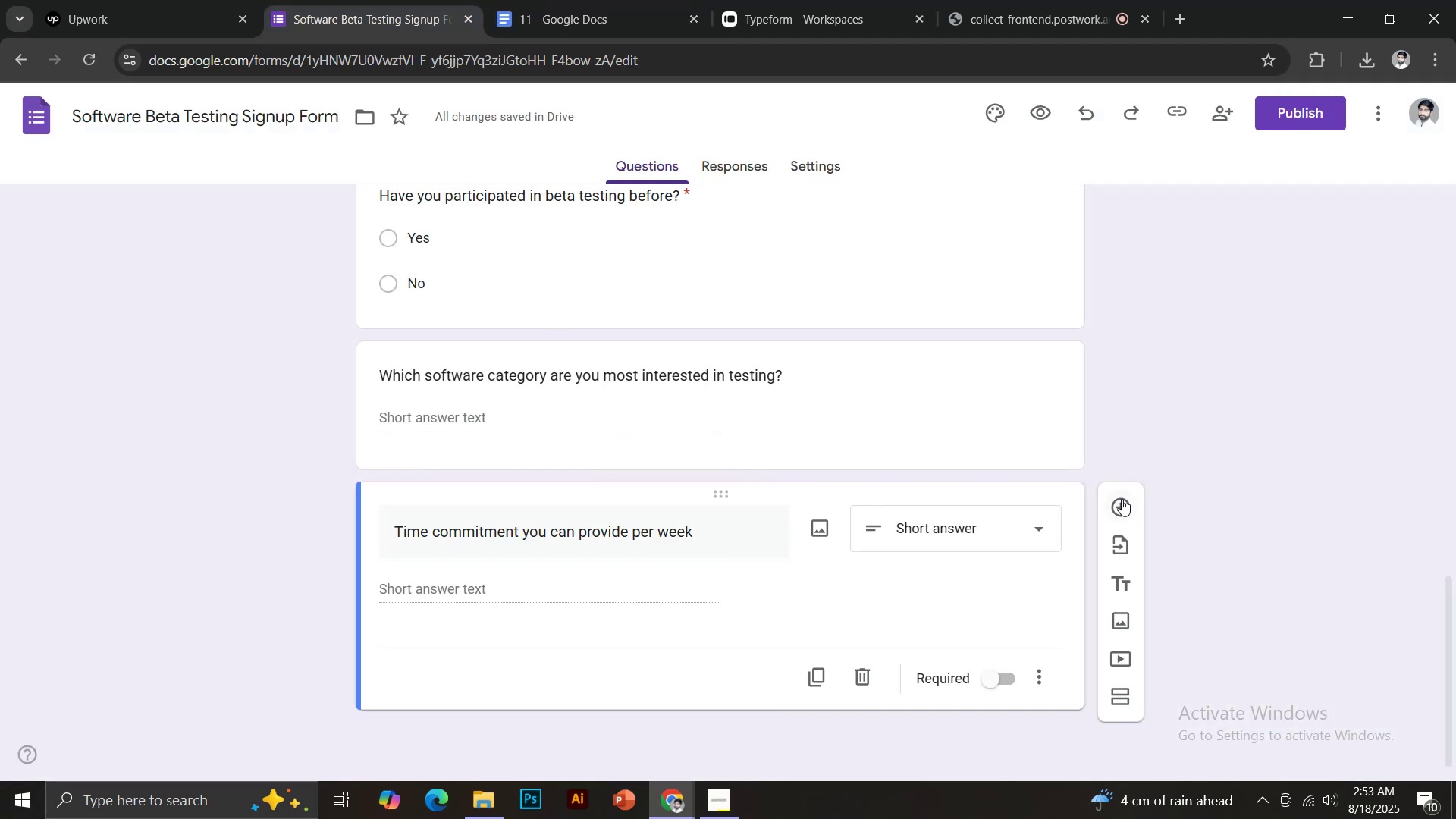 
left_click([1122, 499])
 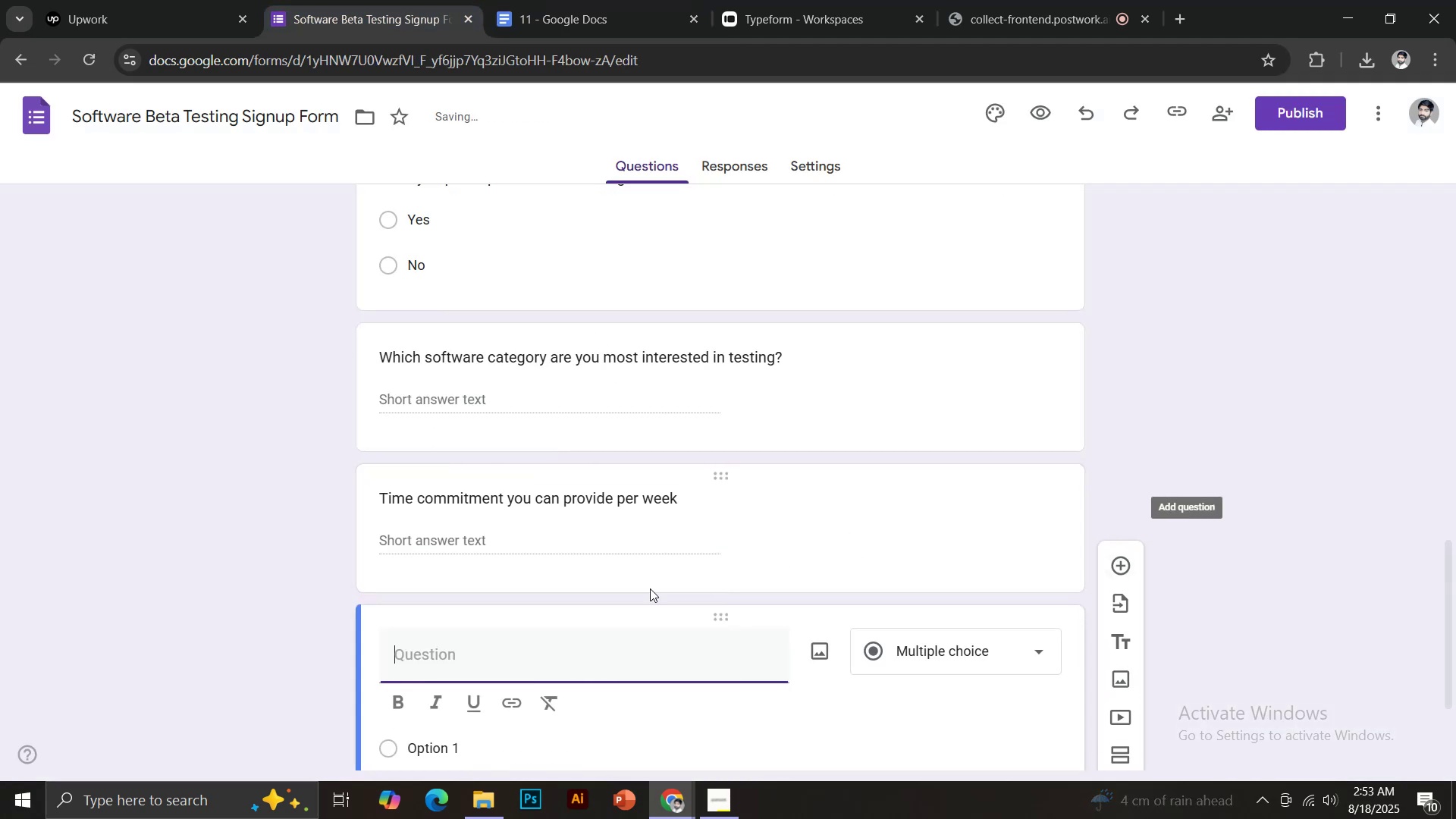 
key(Control+Shift+V)
 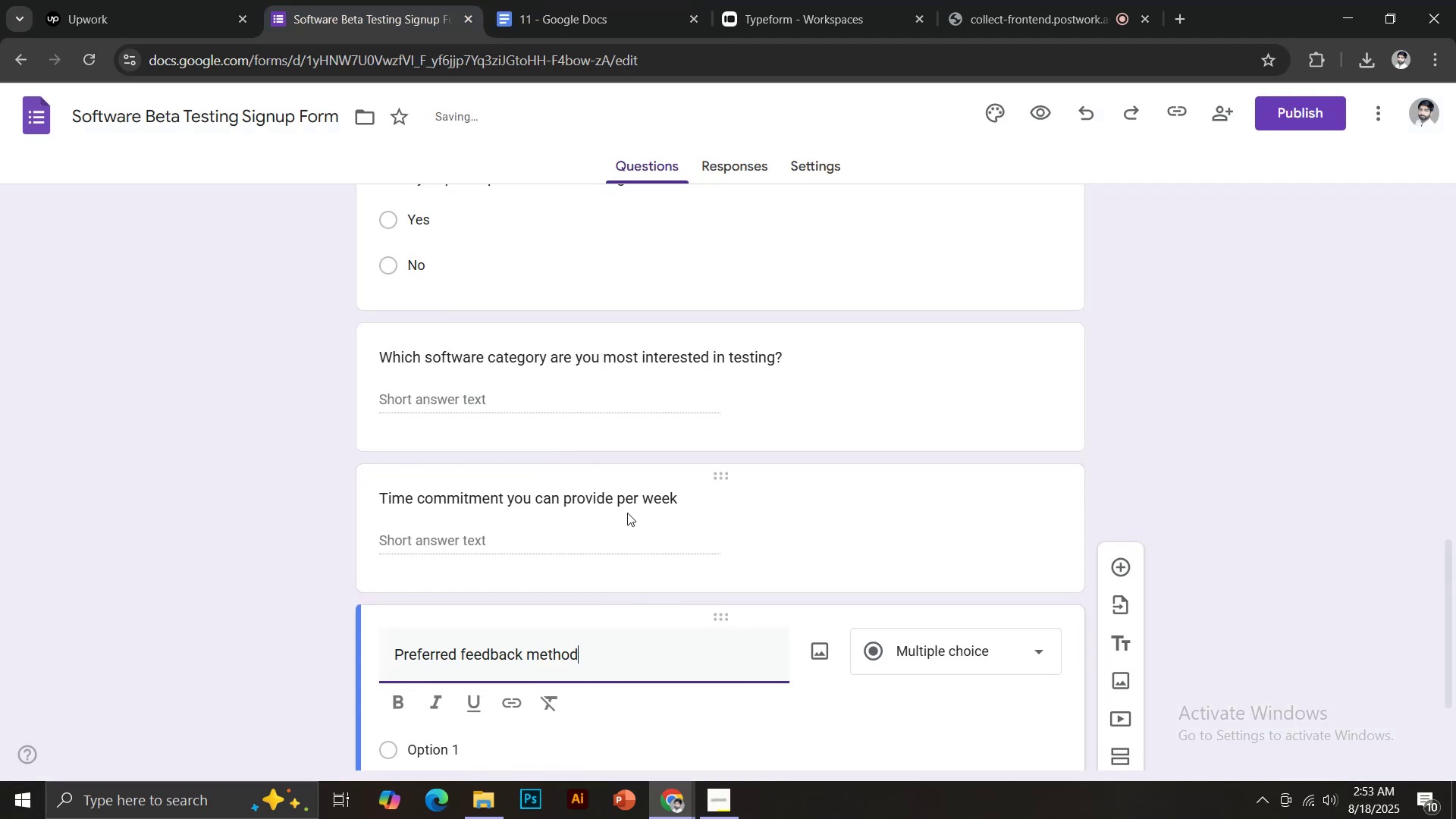 
left_click([633, 479])
 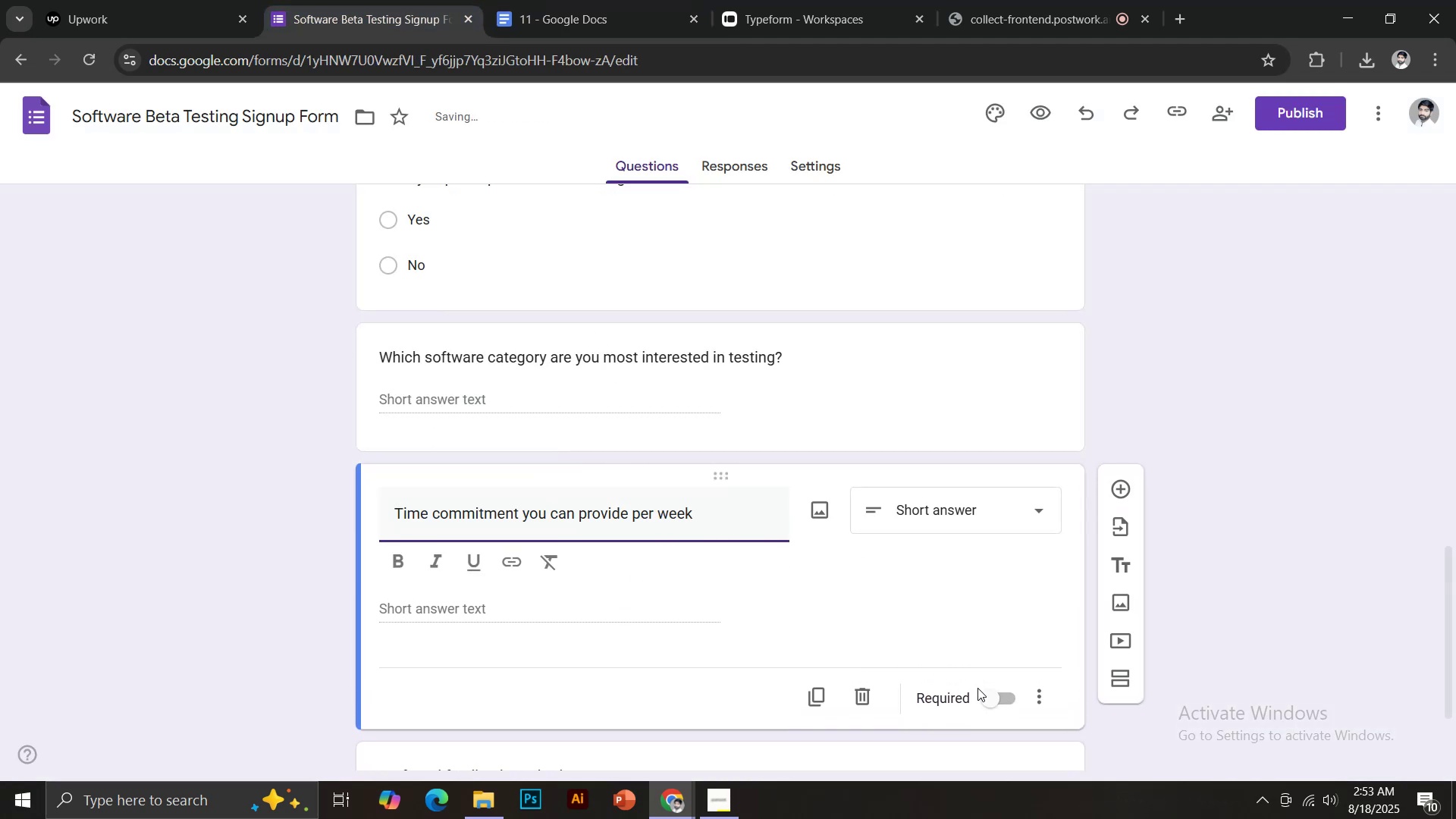 
left_click([986, 698])
 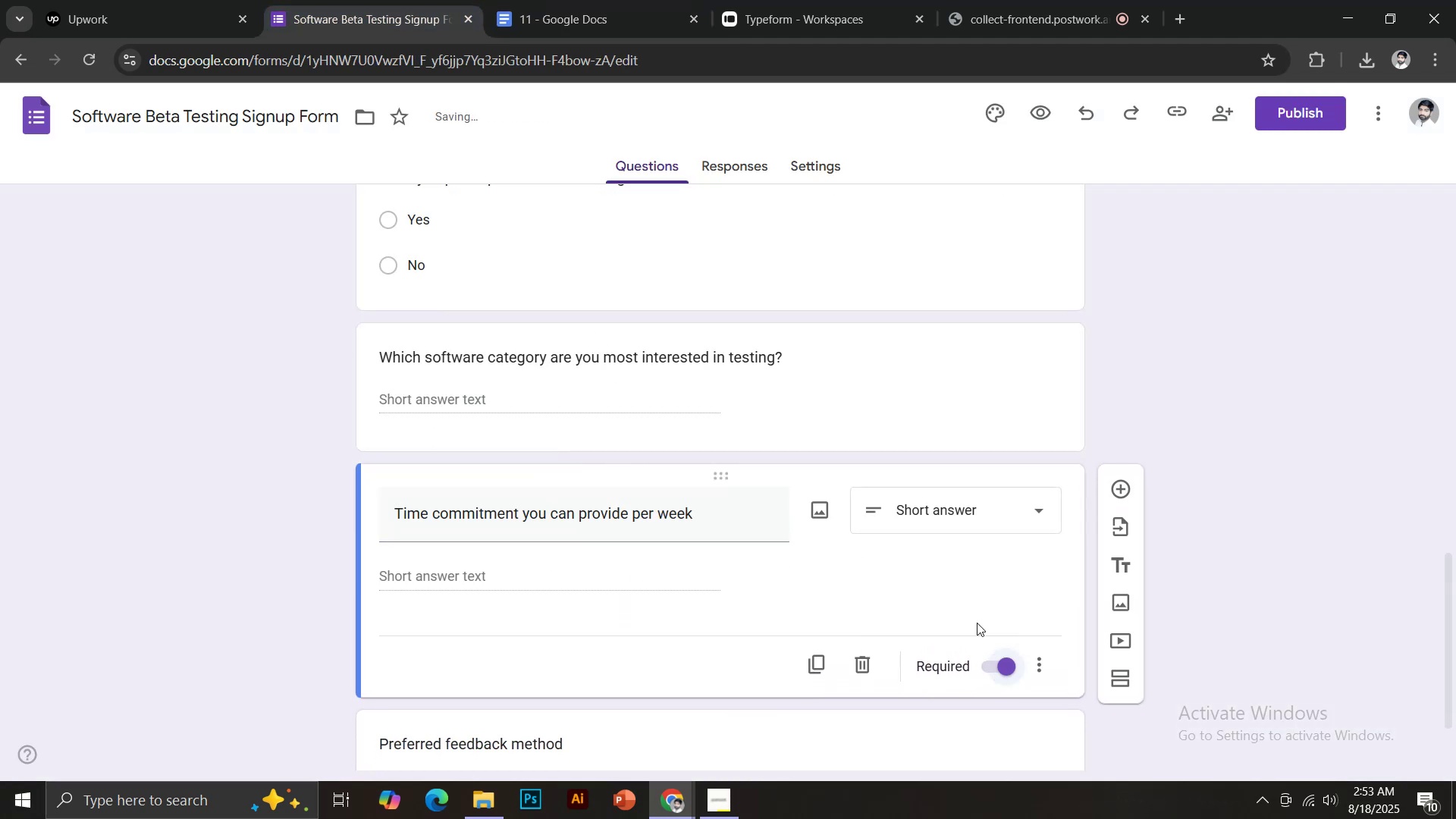 
scroll: coordinate [937, 561], scroll_direction: down, amount: 4.0
 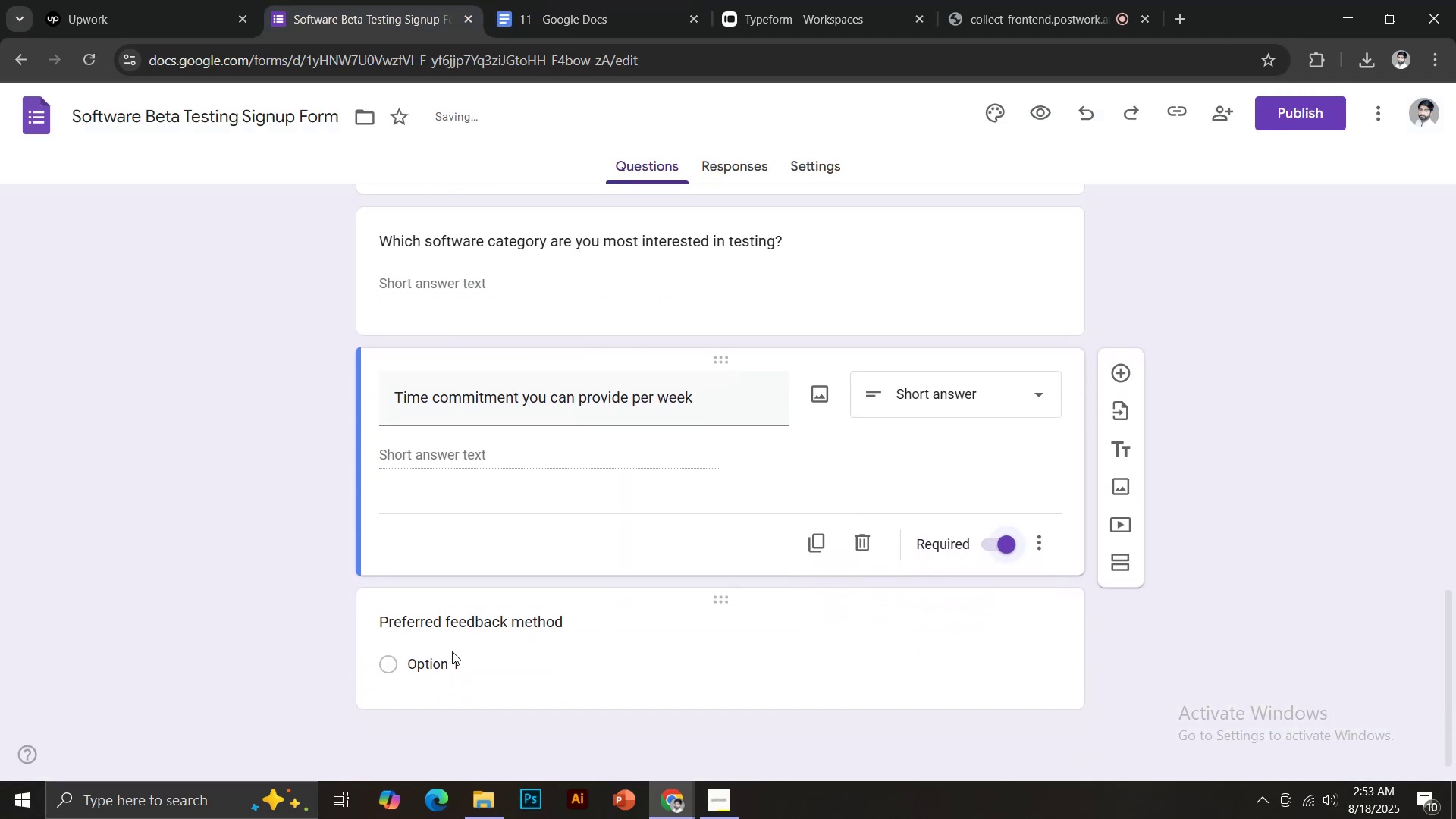 
left_click([448, 629])
 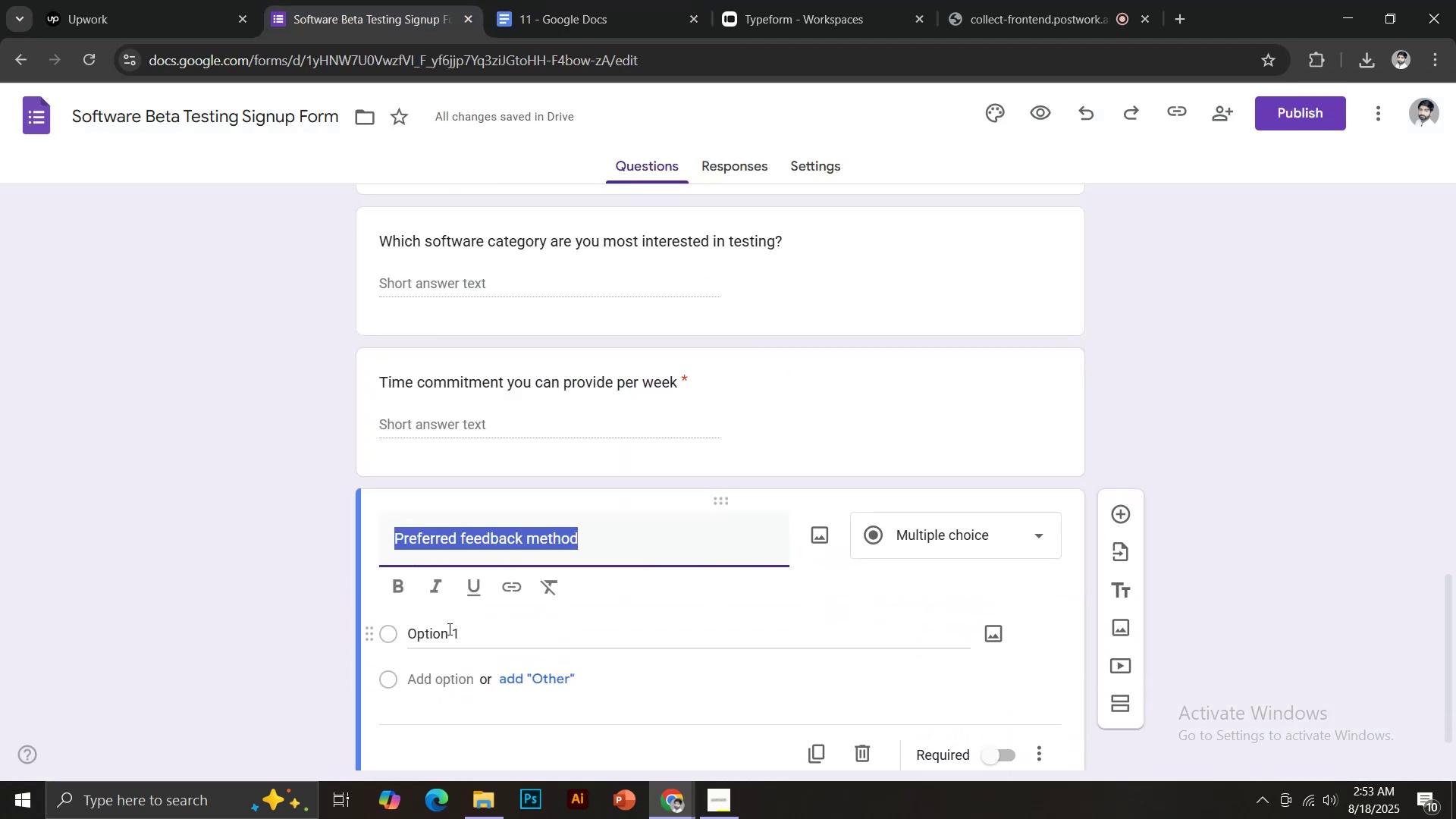 
left_click([448, 629])
 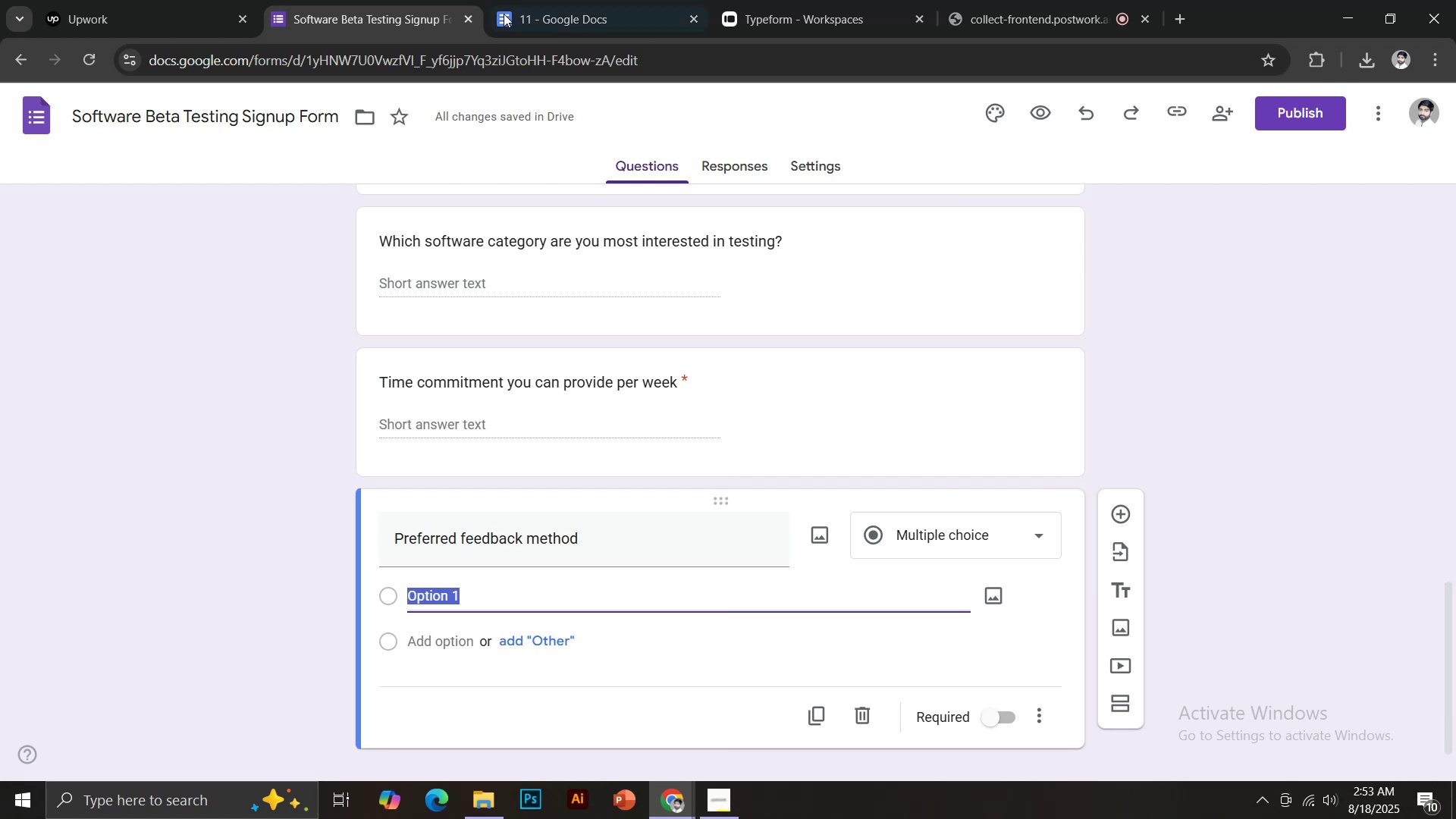 
left_click([520, 0])
 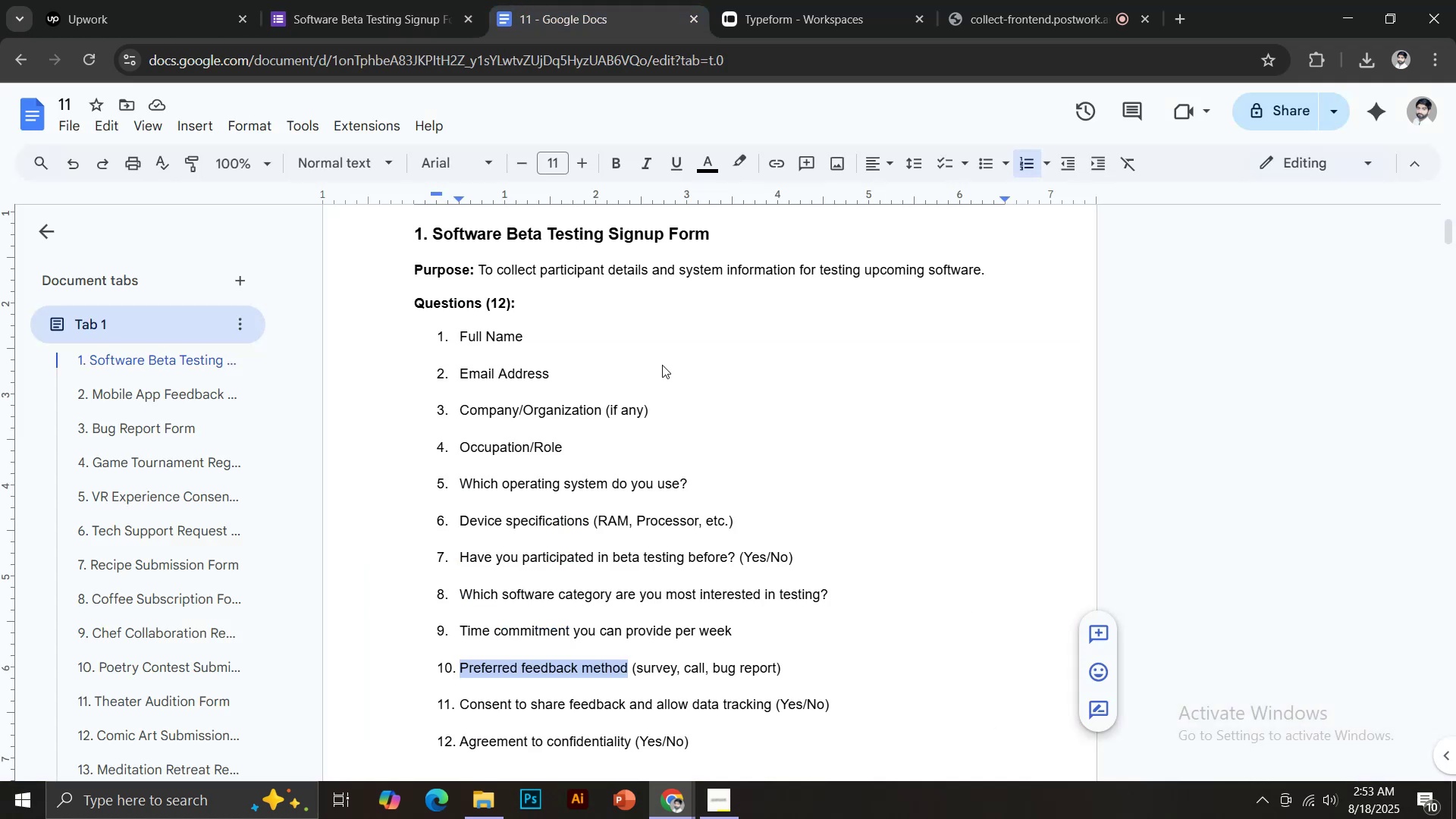 
scroll: coordinate [724, 586], scroll_direction: down, amount: 2.0
 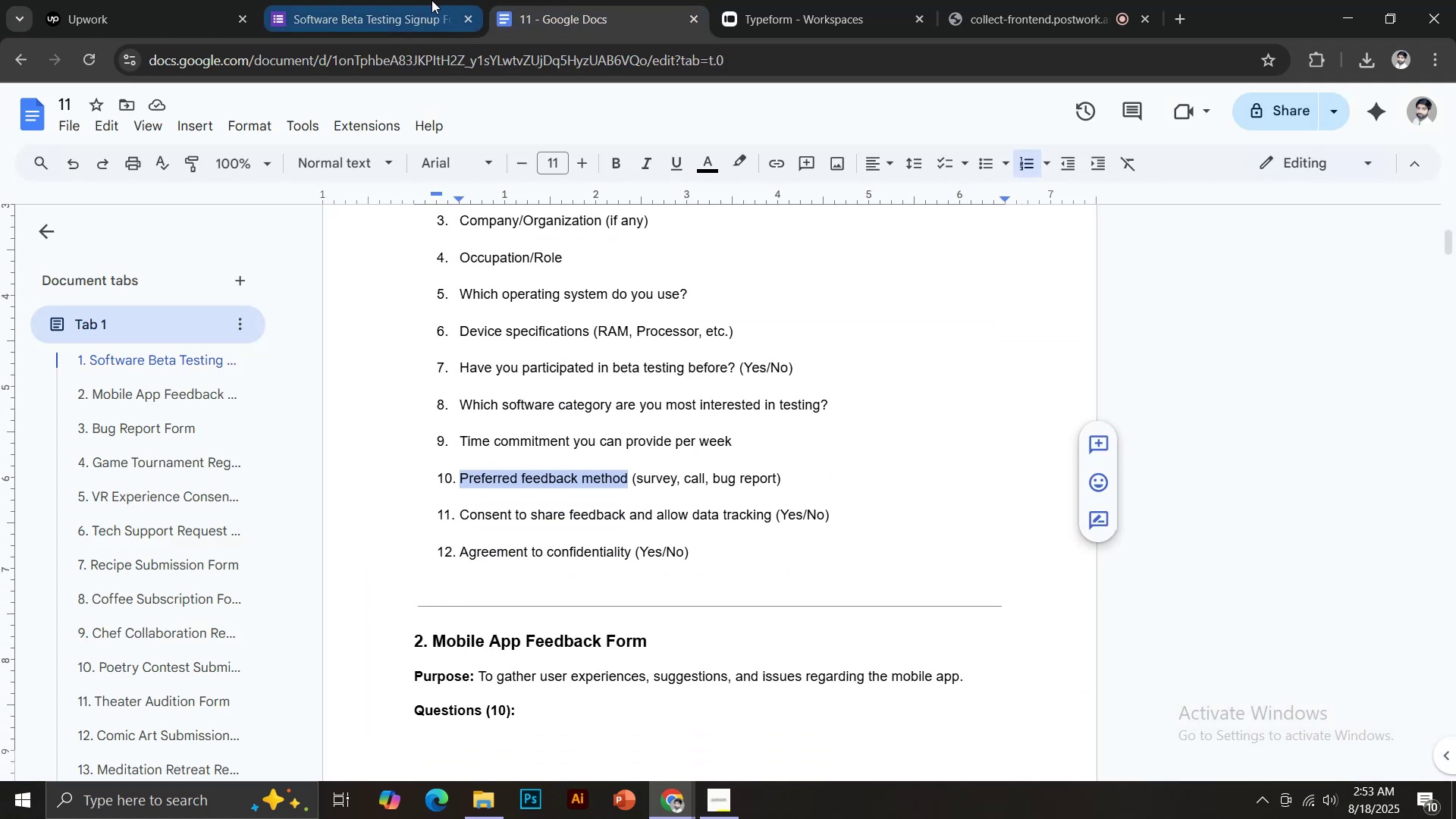 
left_click([431, 0])
 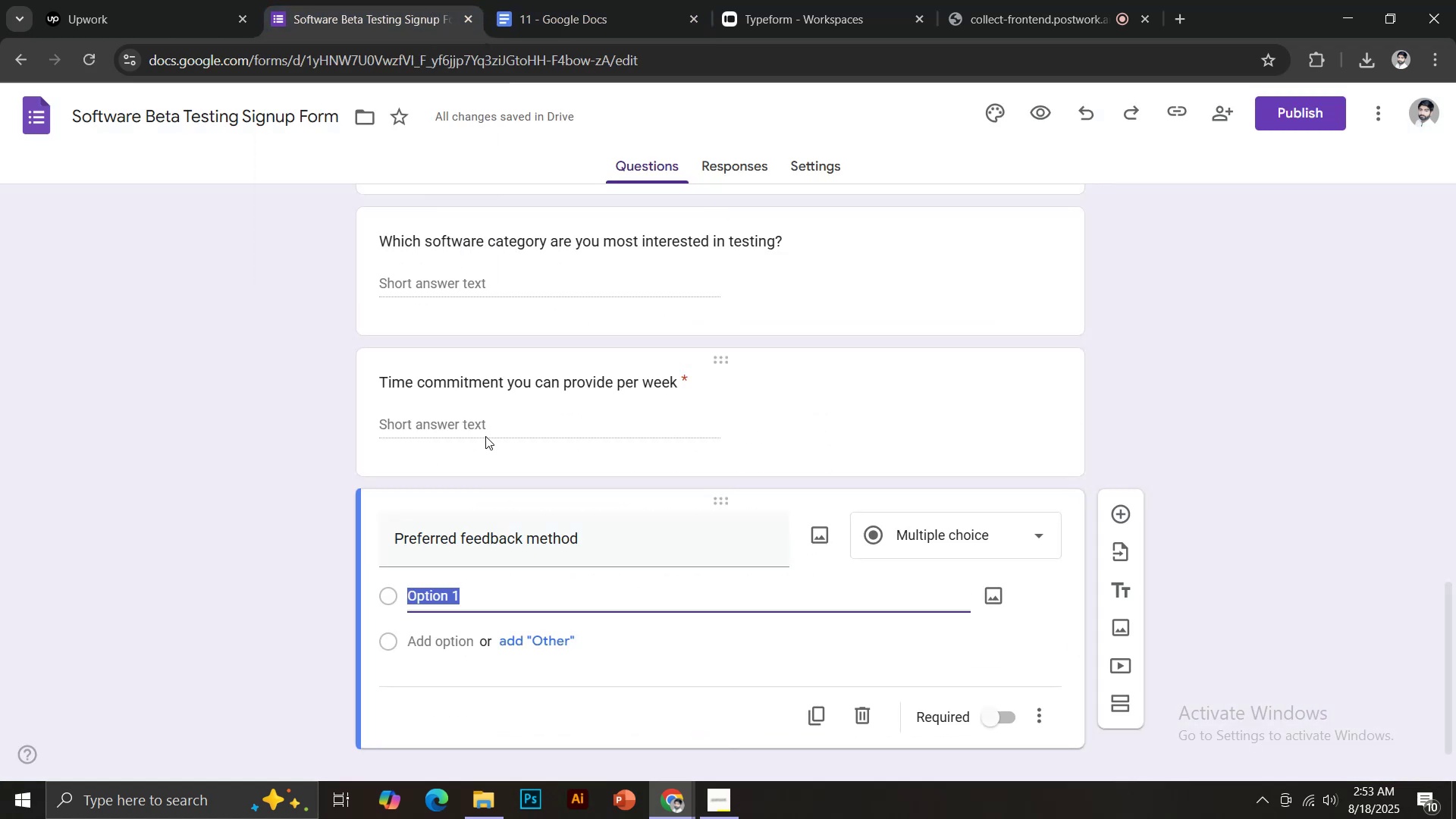 
type(Survey)
 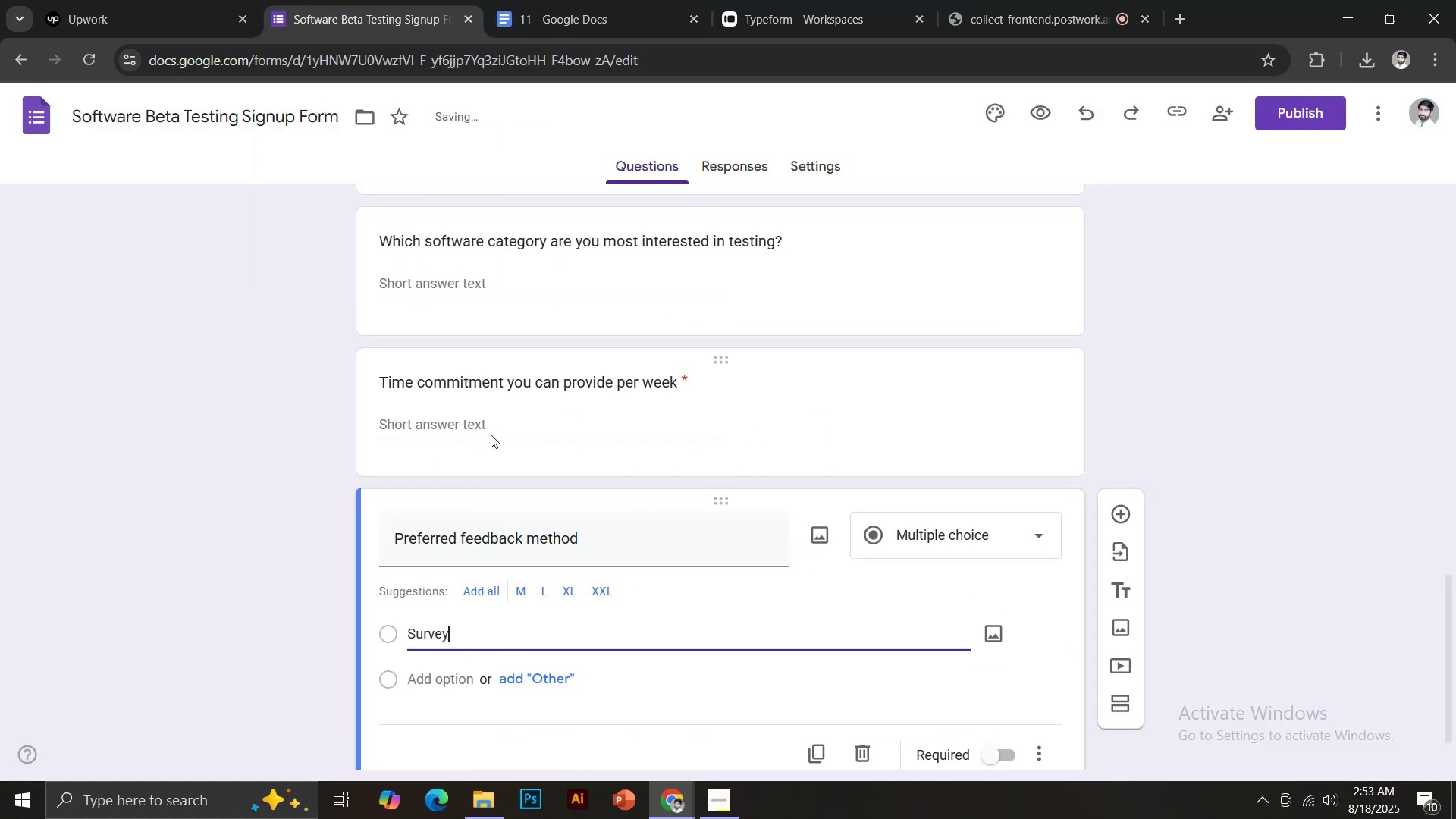 
key(Enter)
 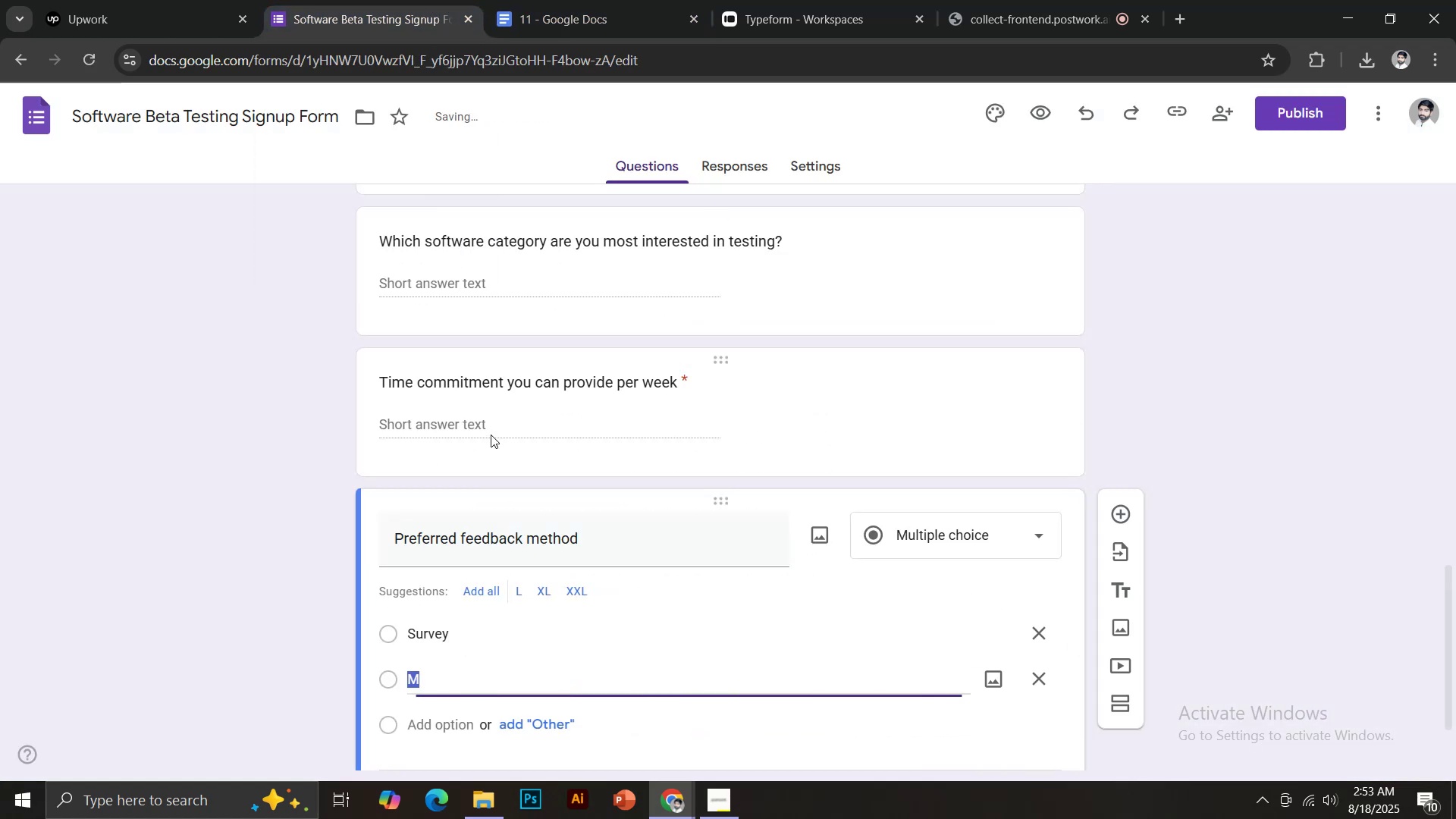 
type(Call)
 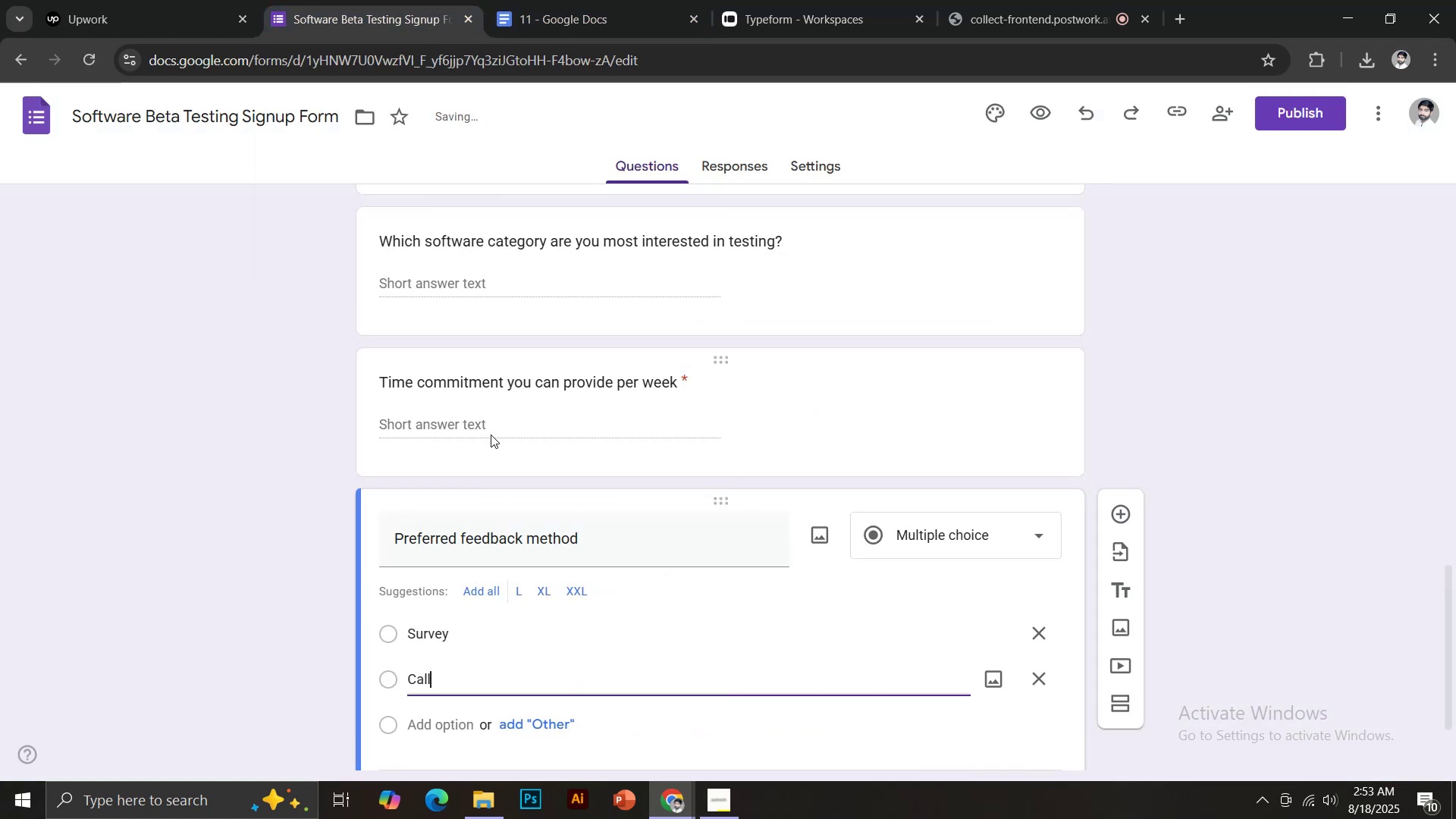 
key(Enter)
 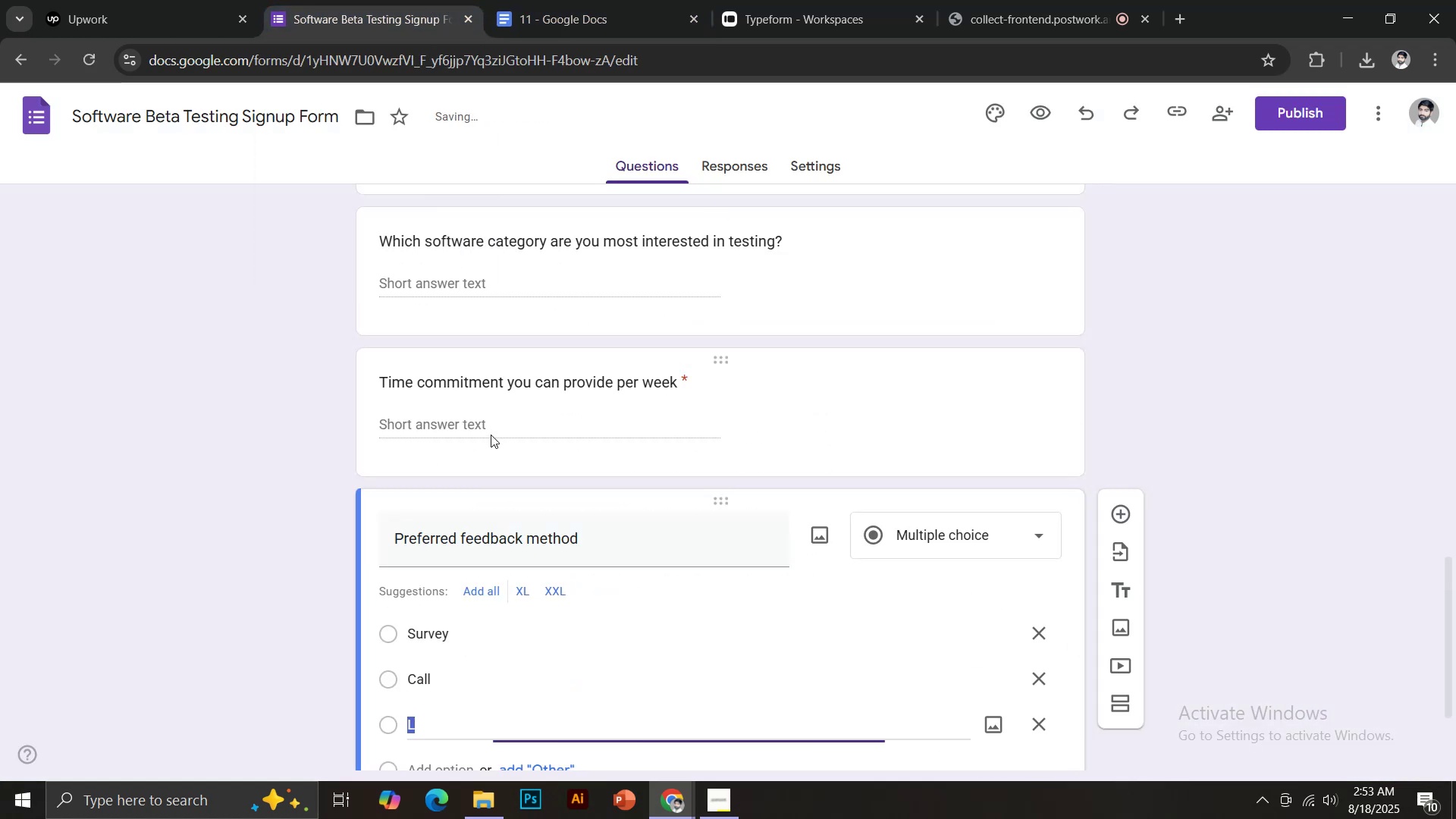 
type(Bug Report)
 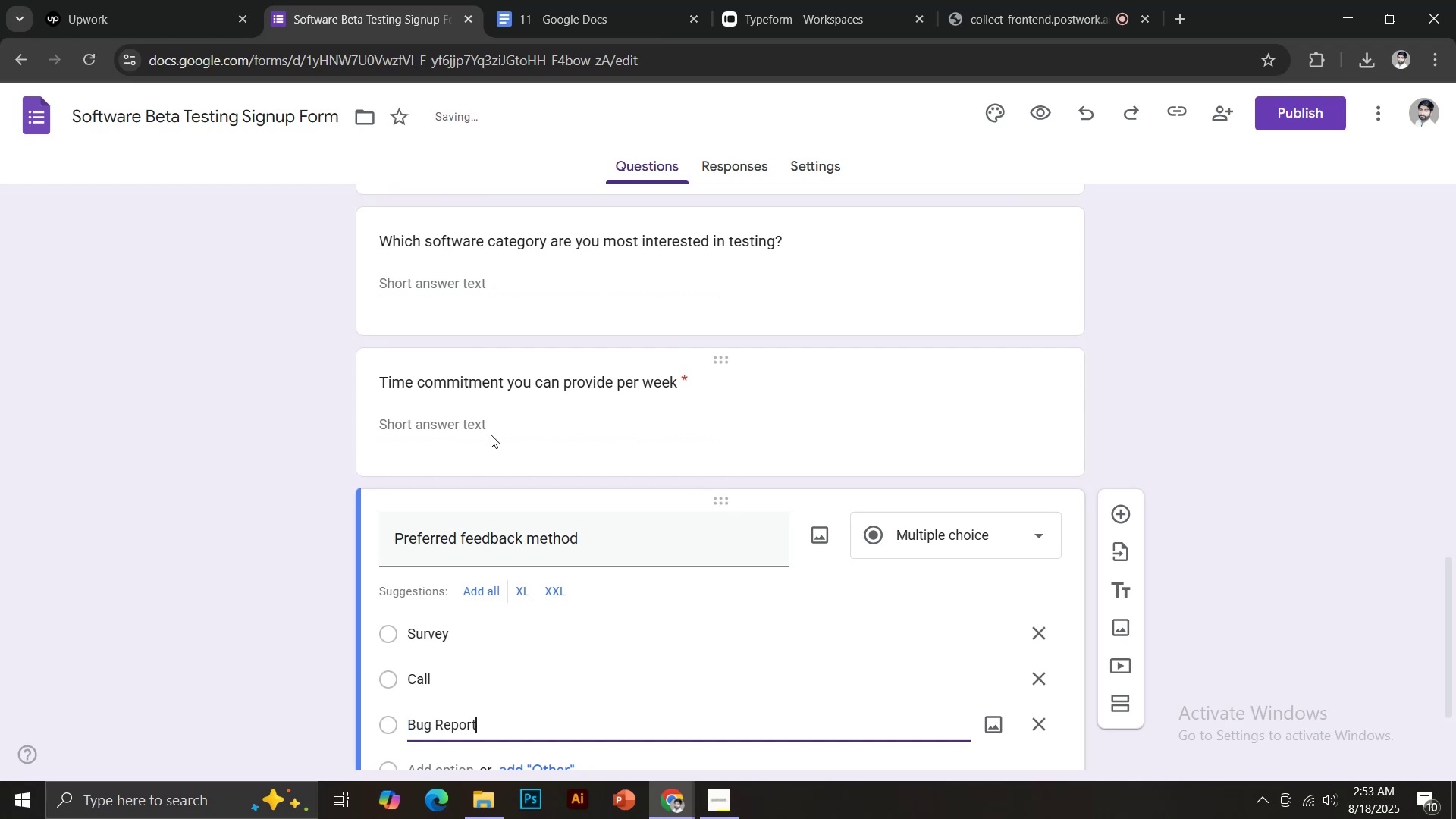 
scroll: coordinate [615, 535], scroll_direction: down, amount: 2.0
 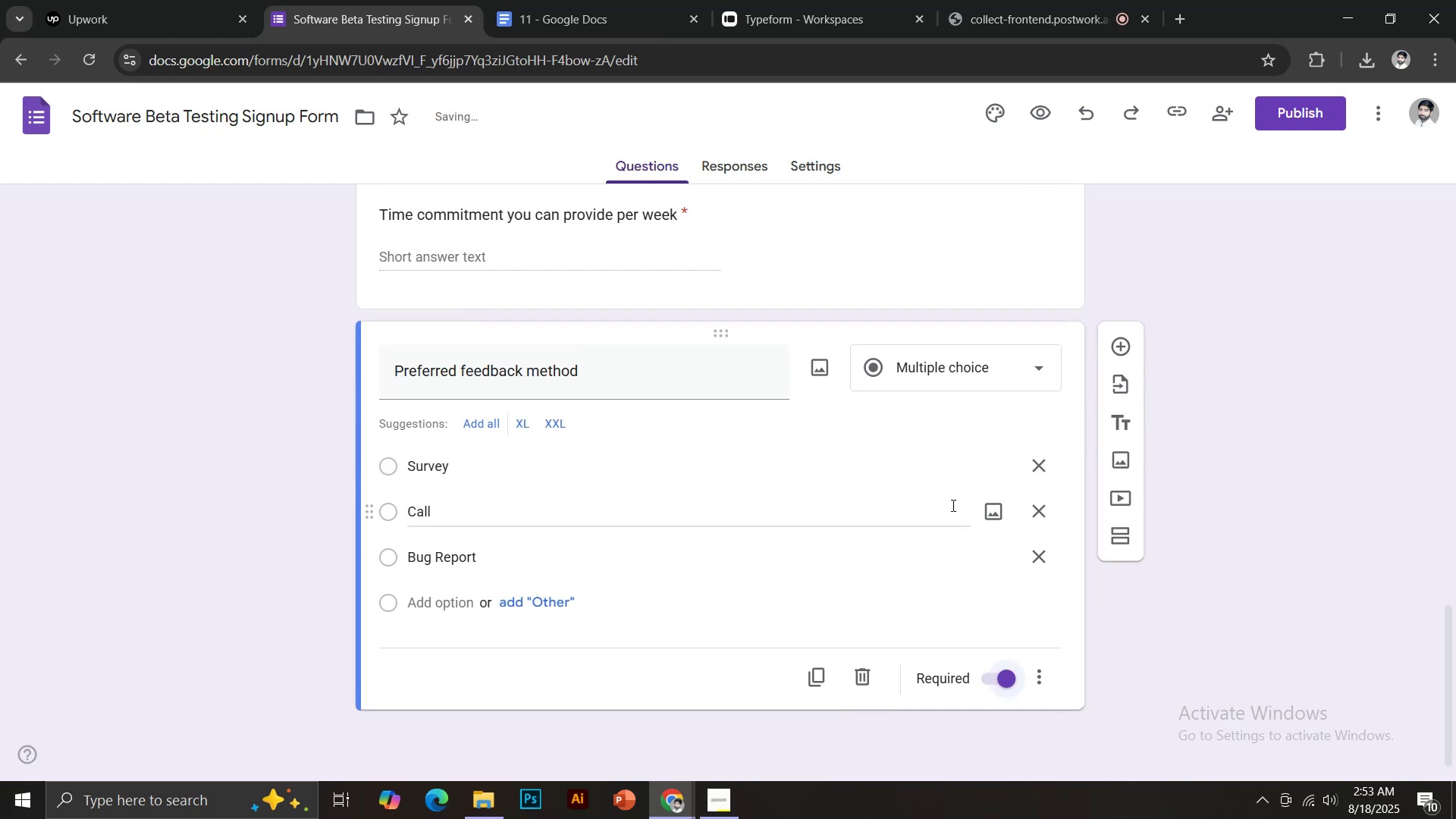 
wait(5.0)
 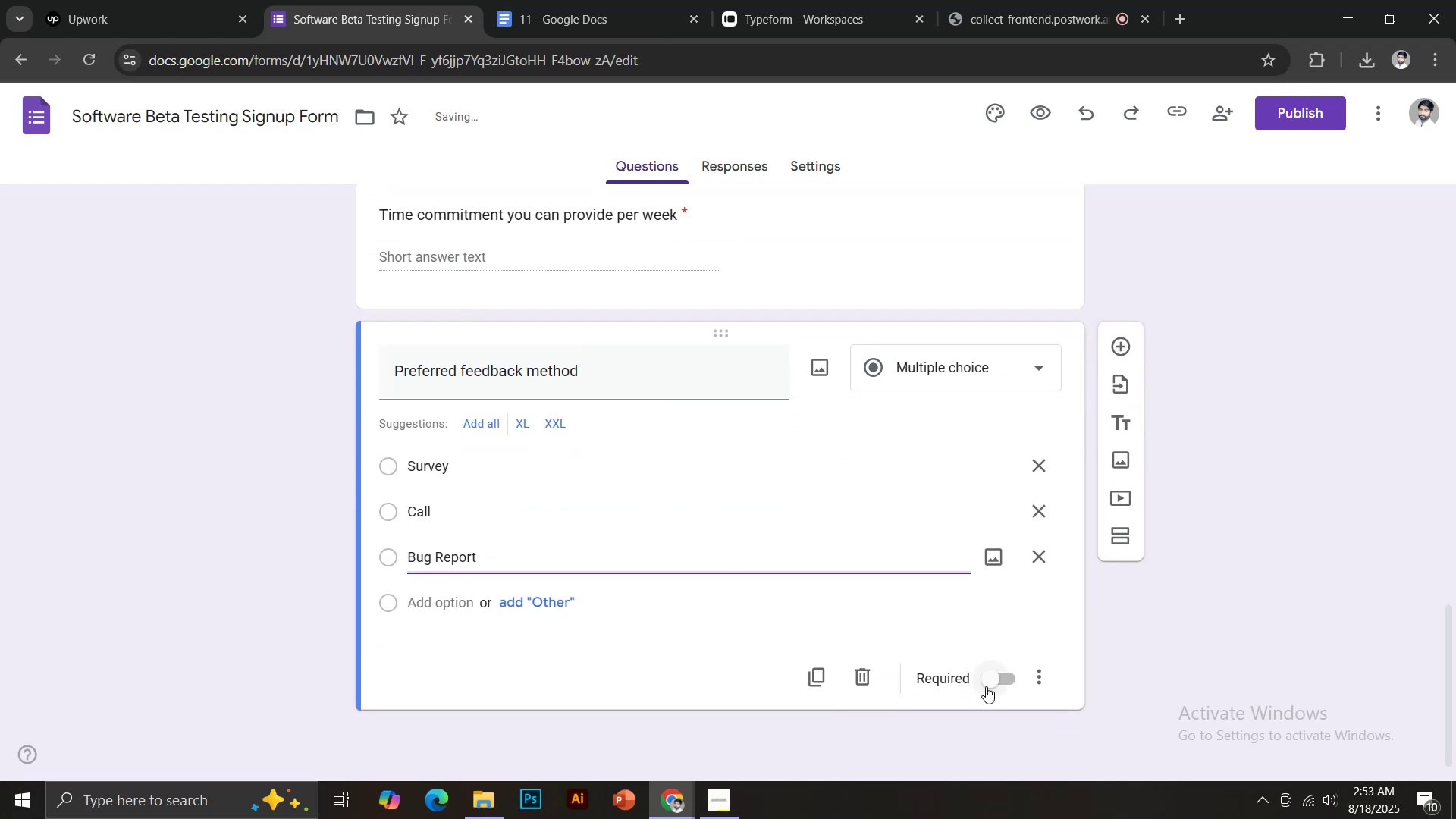 
left_click([1113, 350])
 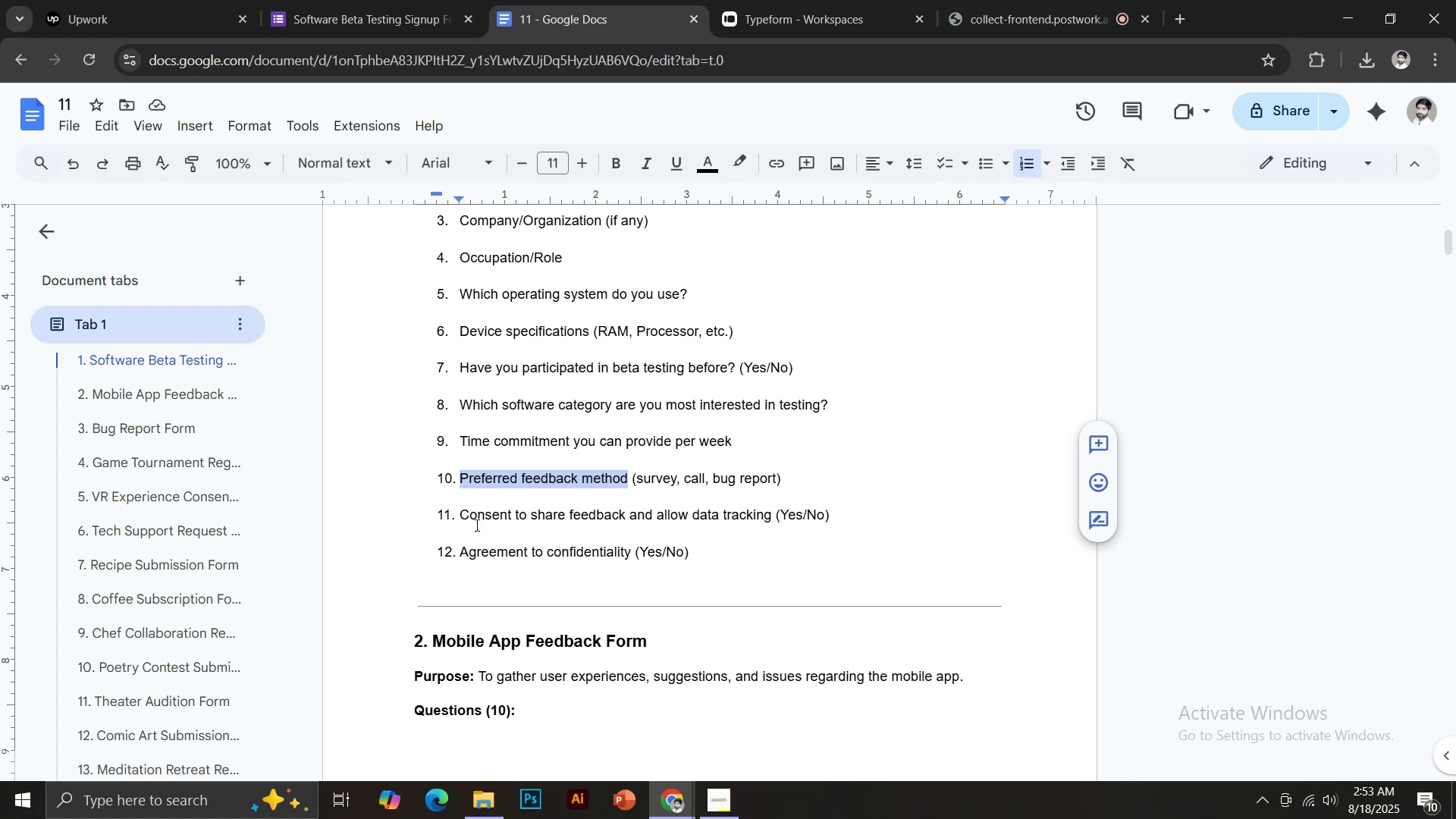 
left_click_drag(start_coordinate=[463, 518], to_coordinate=[773, 513])
 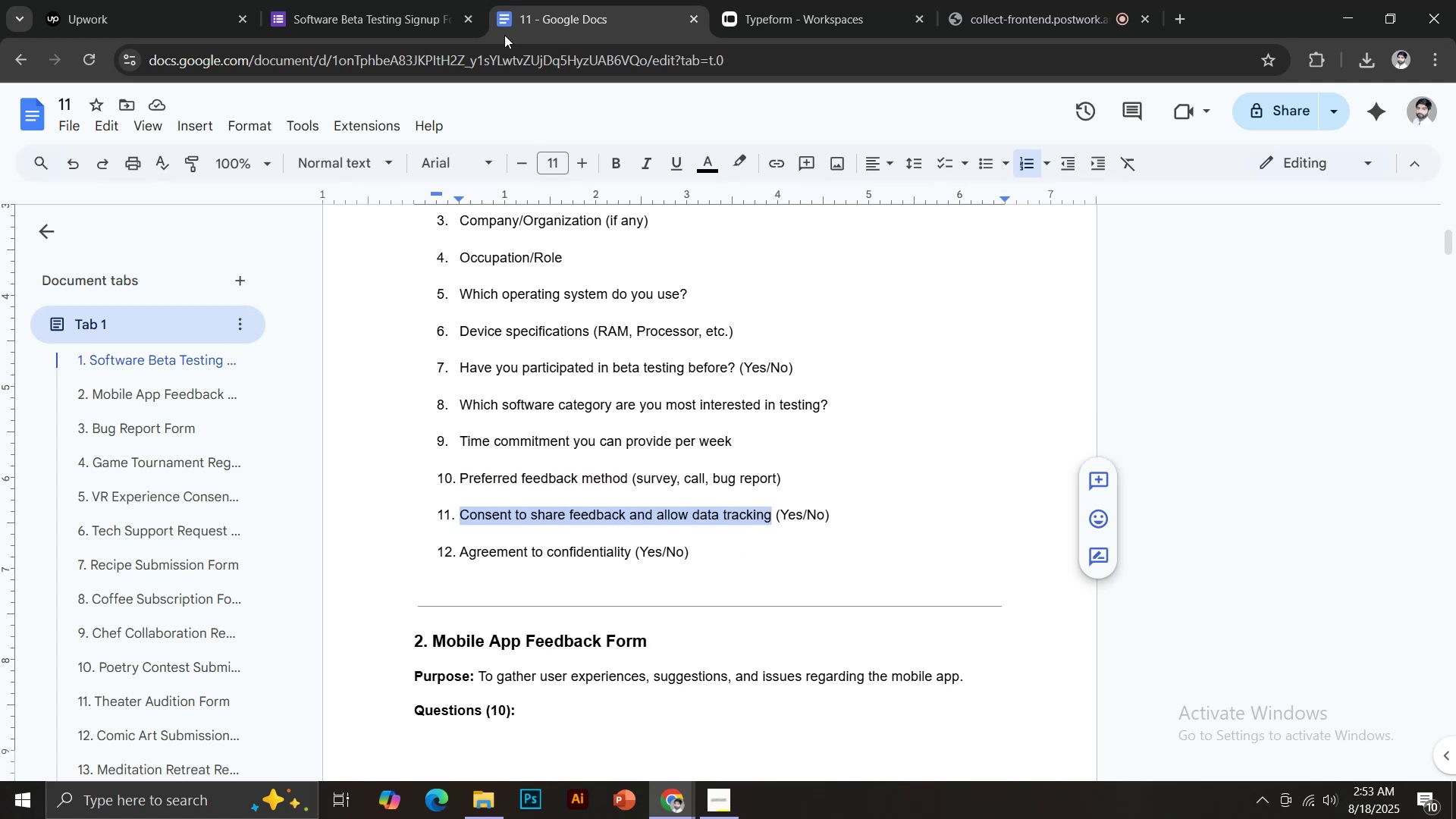 
key(Control+C)
 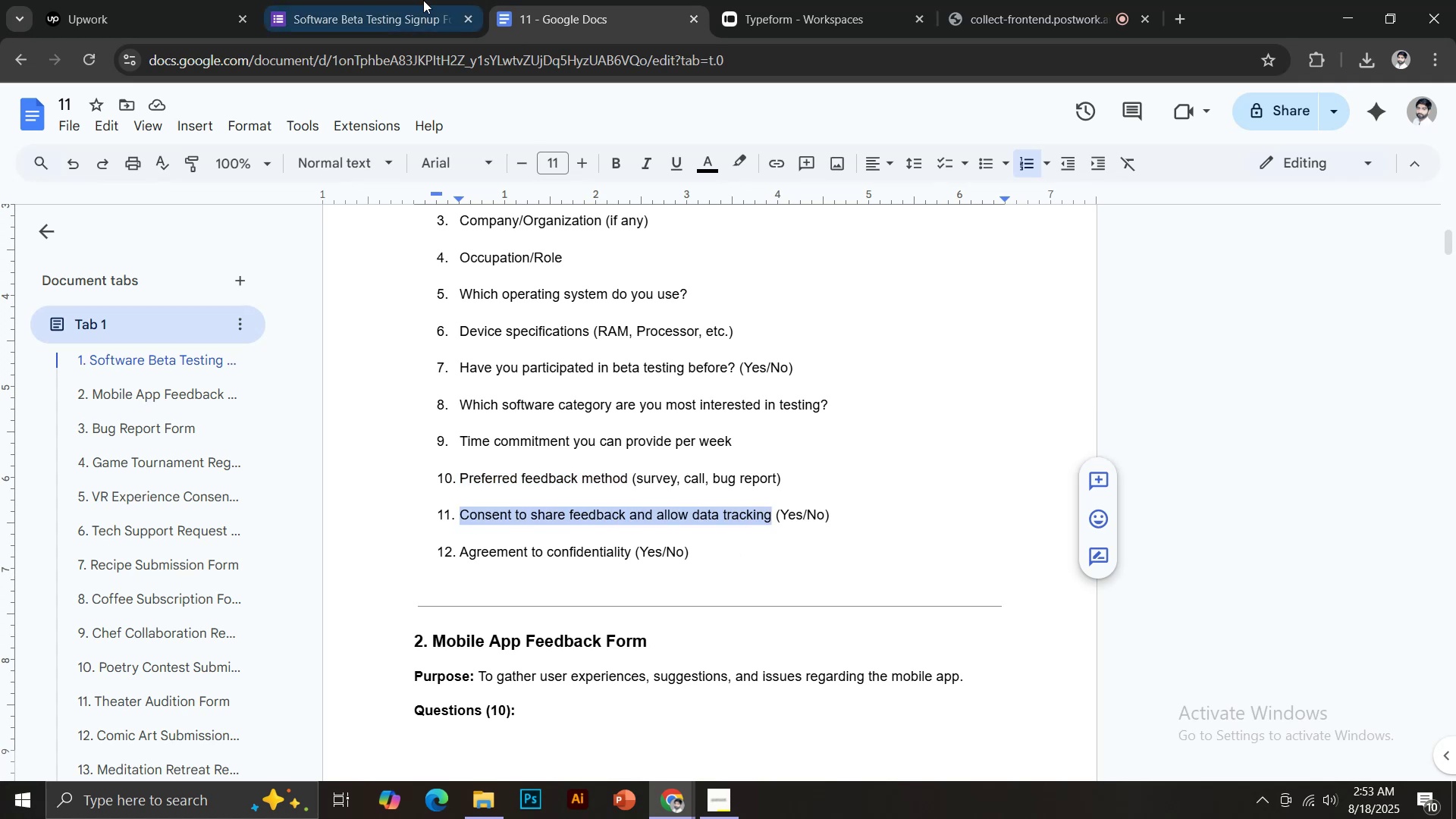 
key(Control+Shift+V)
 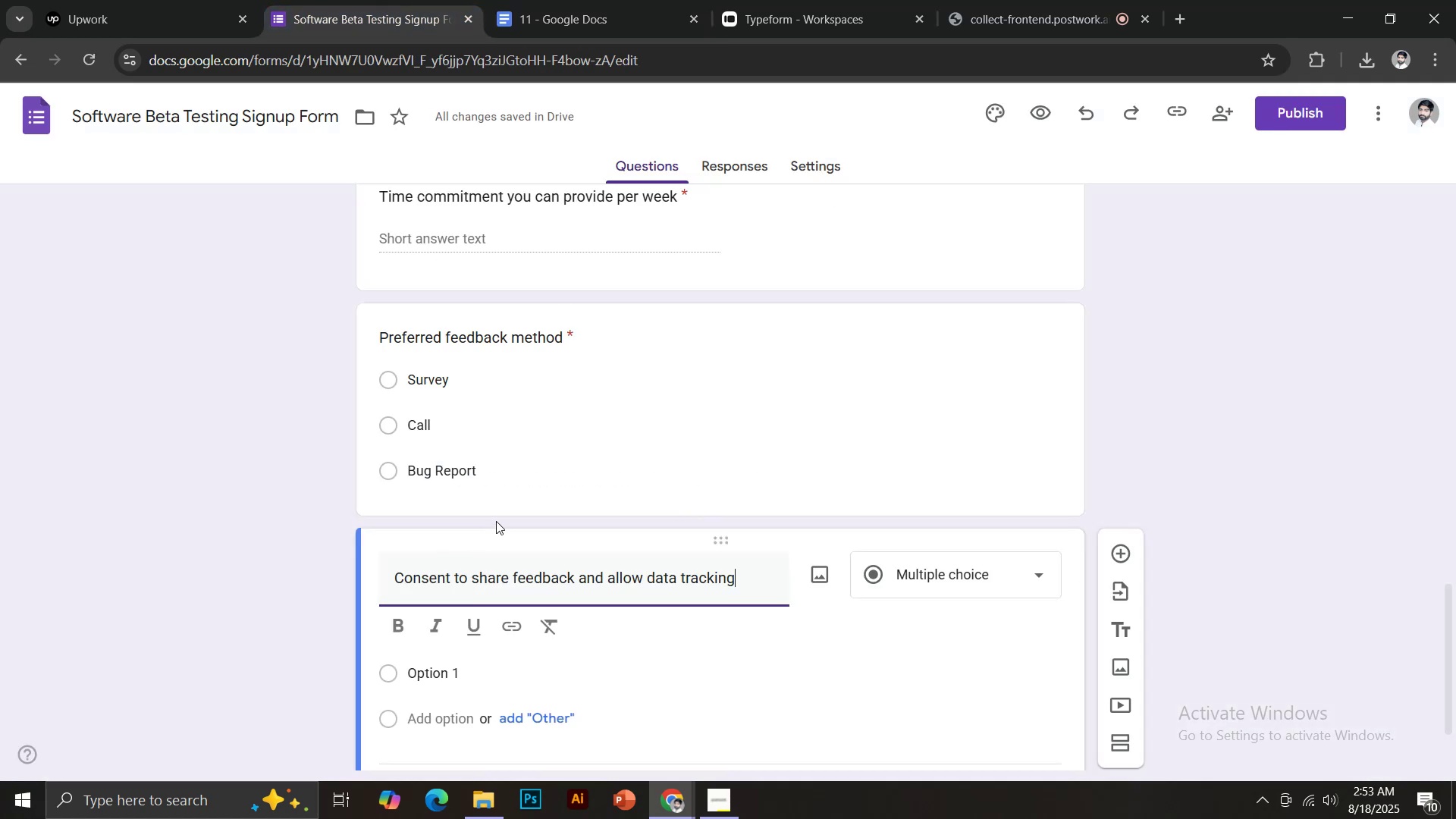 
scroll: coordinate [570, 537], scroll_direction: down, amount: 2.0
 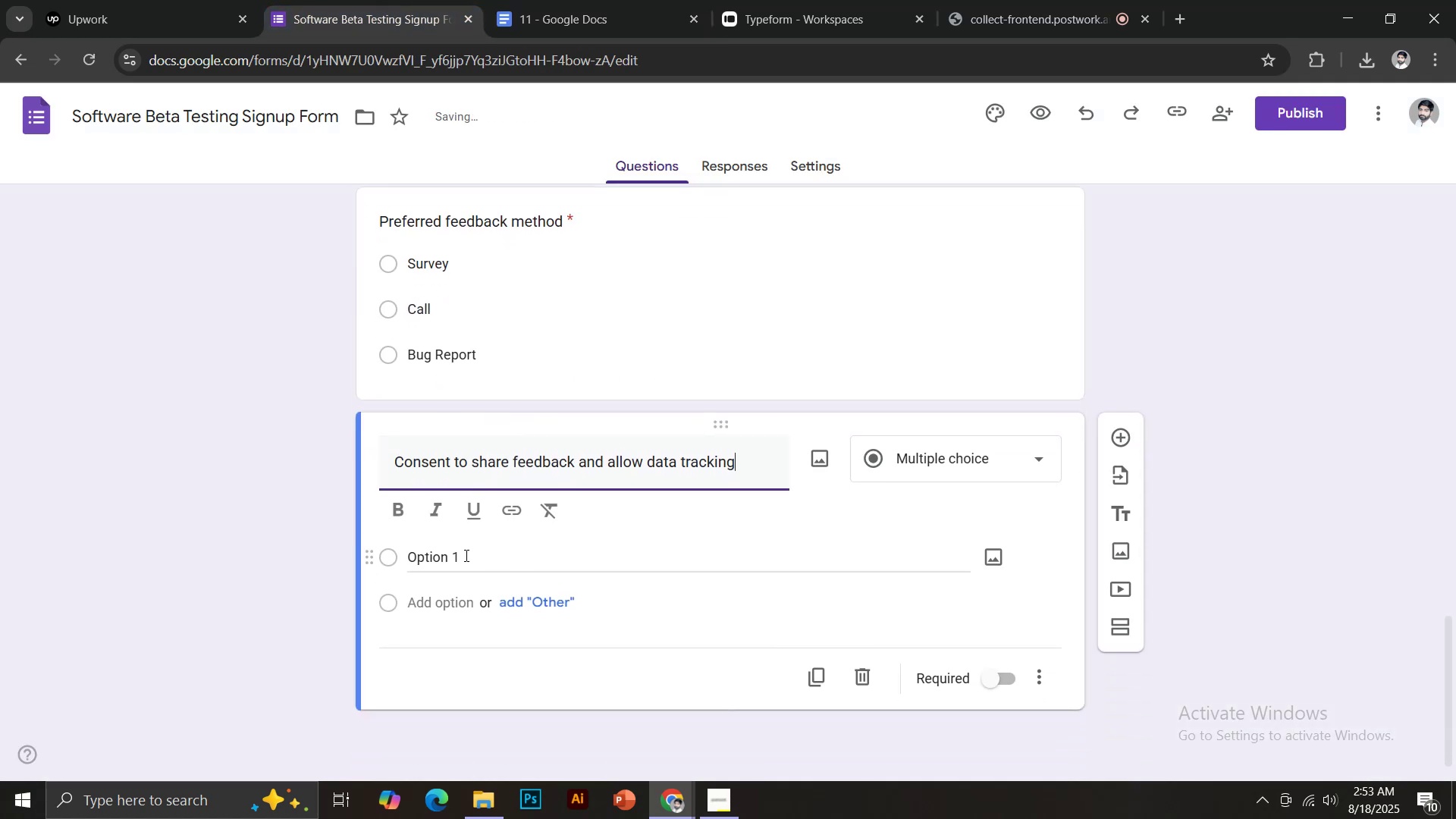 
left_click([465, 555])
 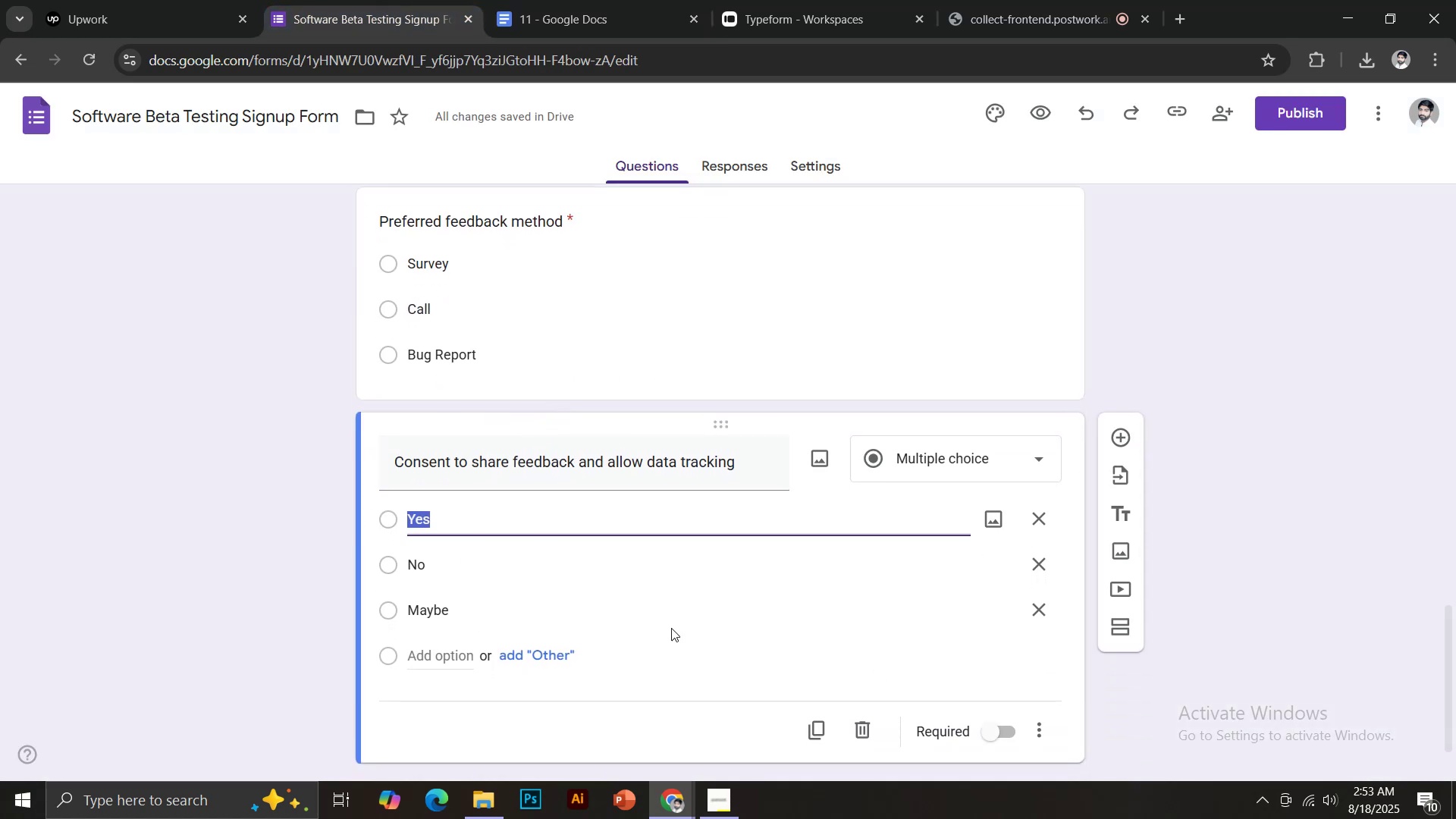 
left_click([995, 729])
 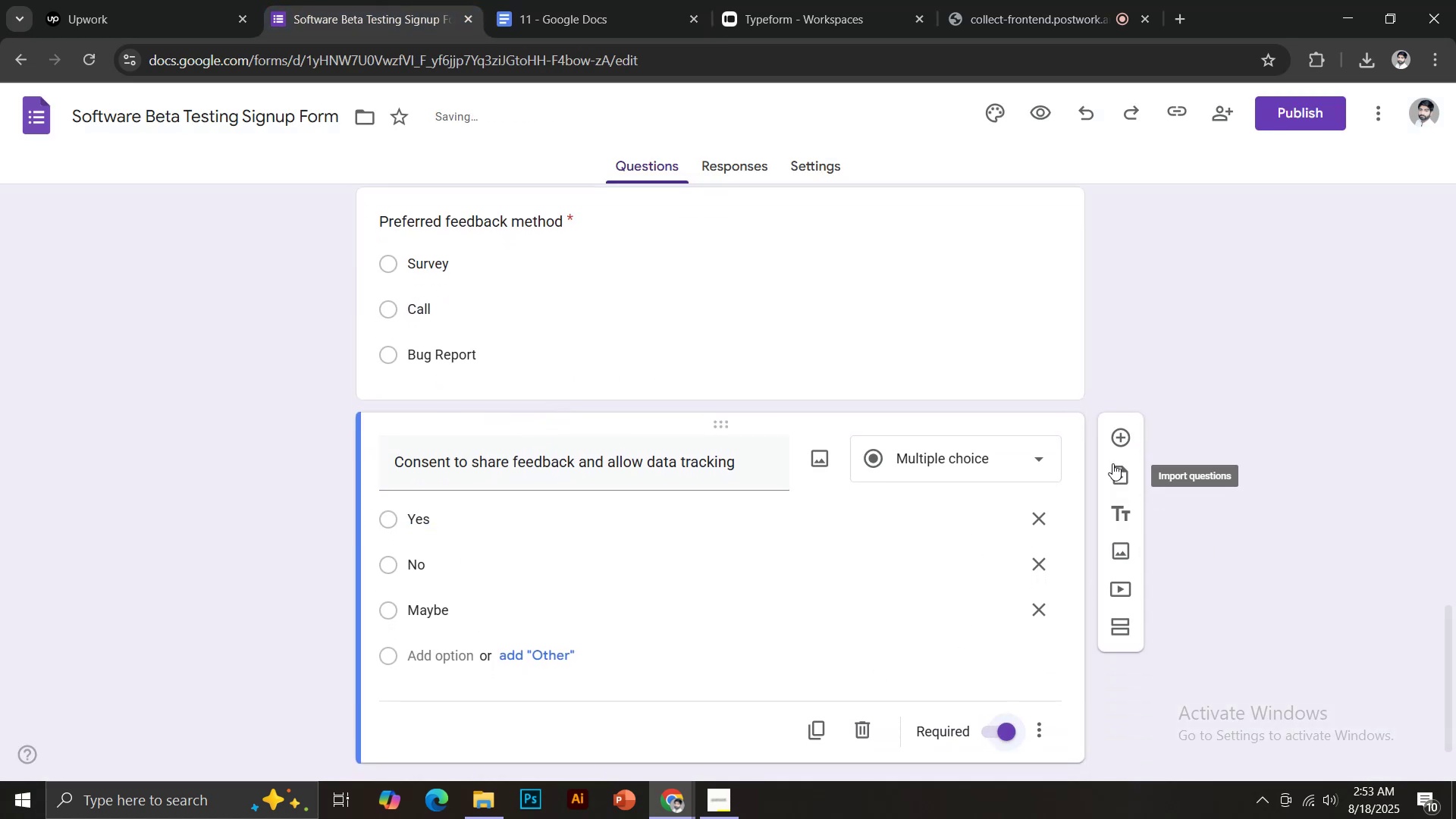 
left_click([1112, 428])
 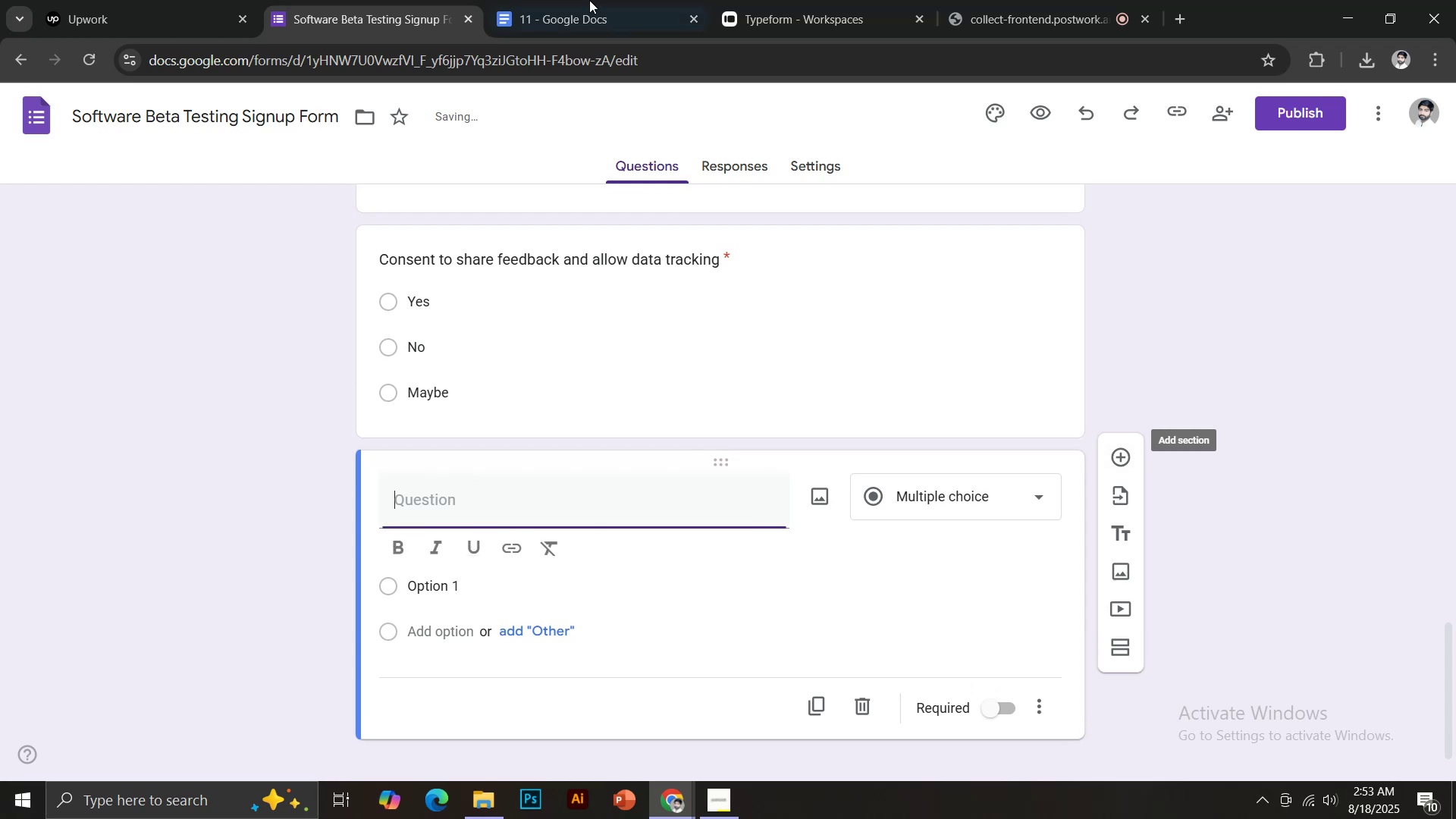 
left_click([579, 0])
 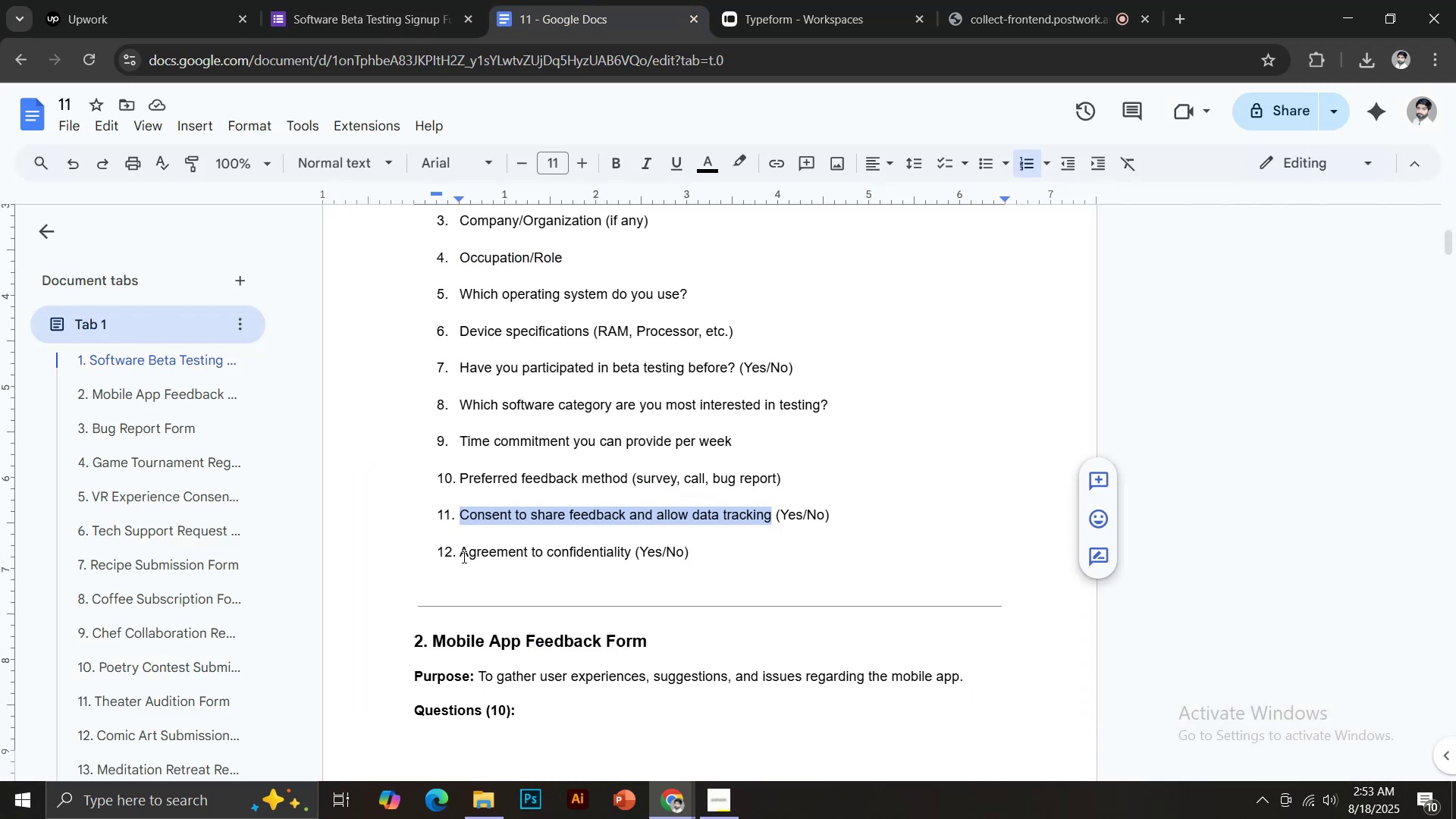 
left_click_drag(start_coordinate=[462, 554], to_coordinate=[632, 560])
 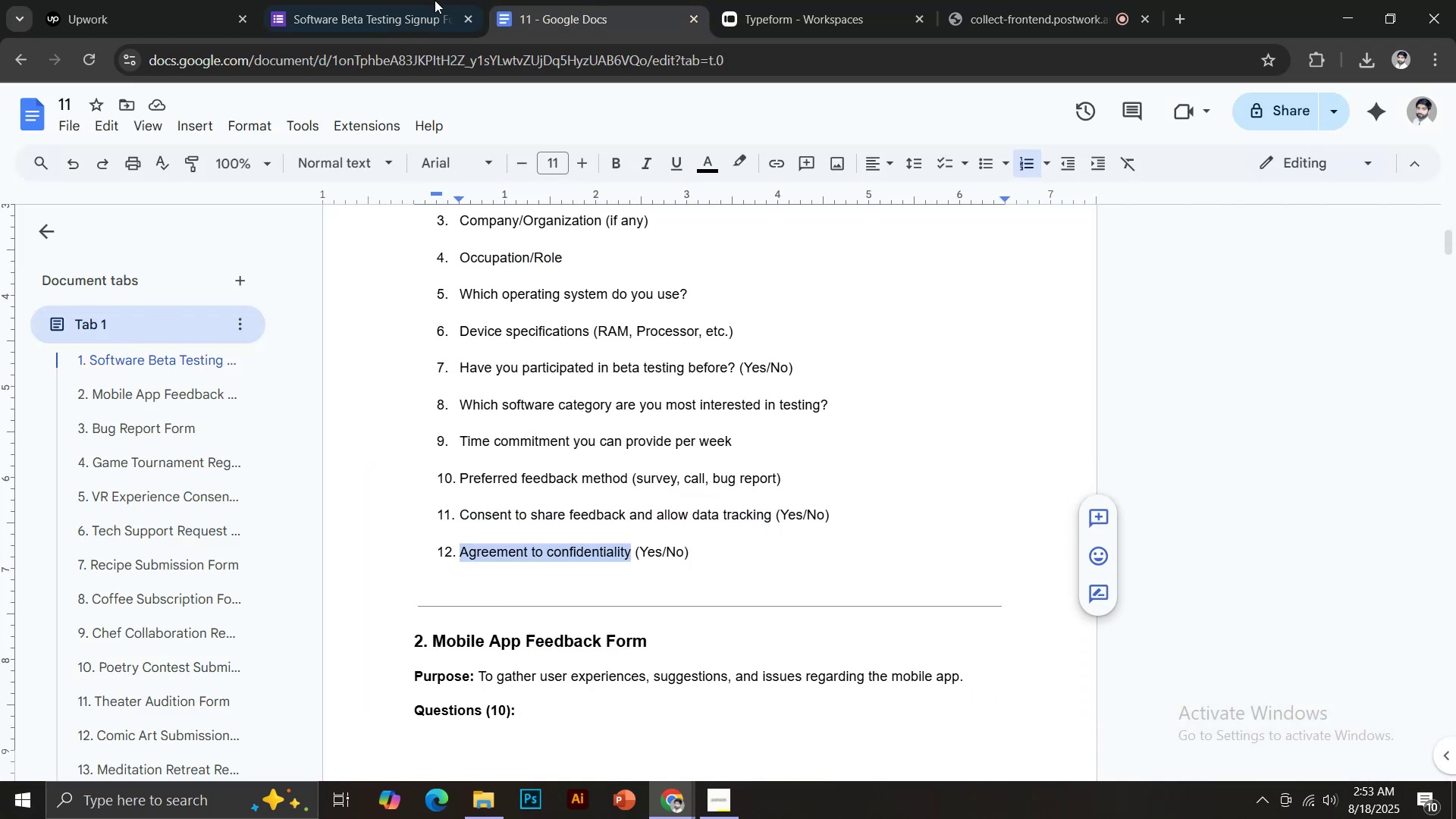 
key(Control+C)
 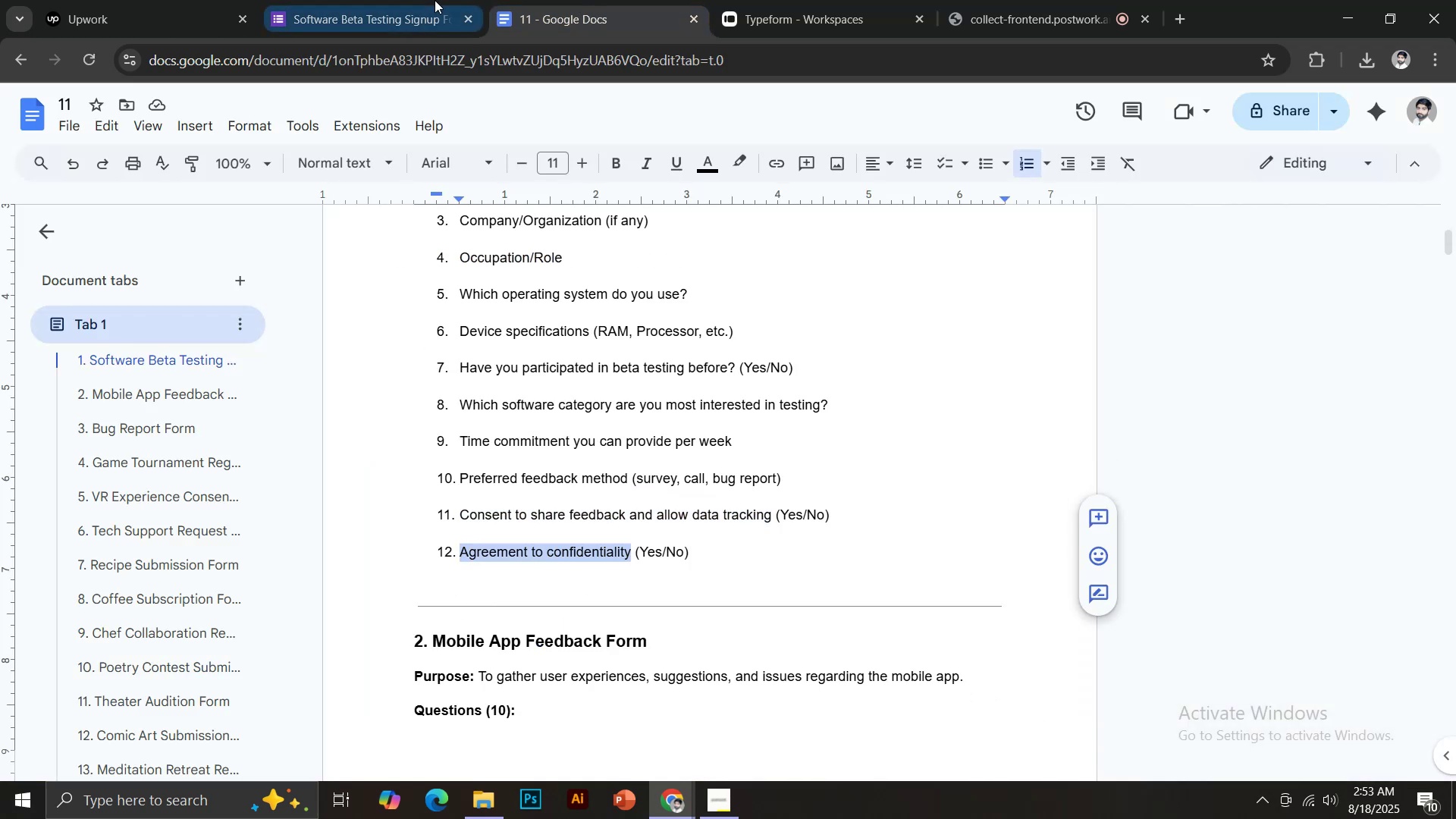 
left_click([431, 0])
 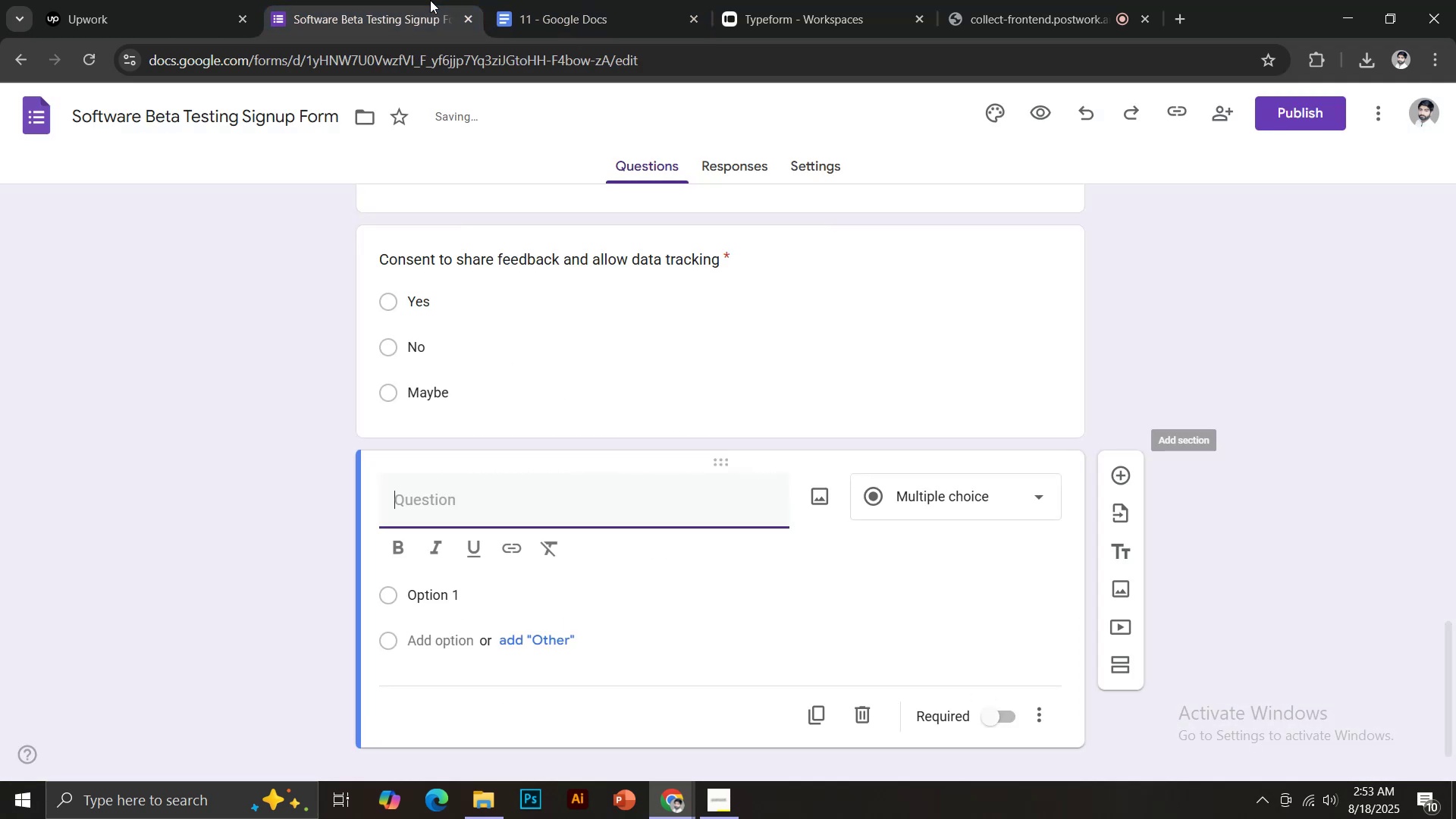 
key(Control+V)
 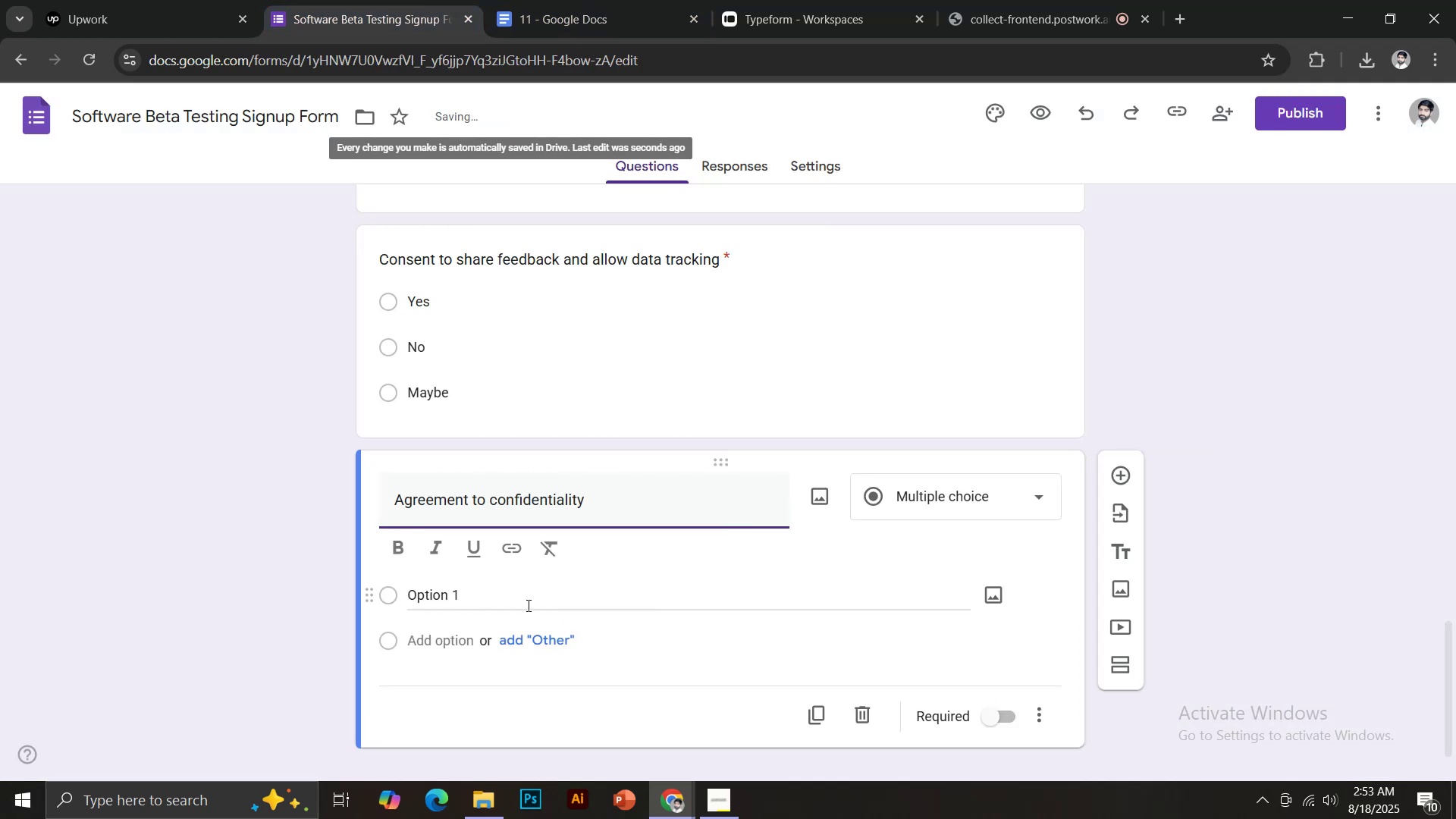 
left_click([465, 607])
 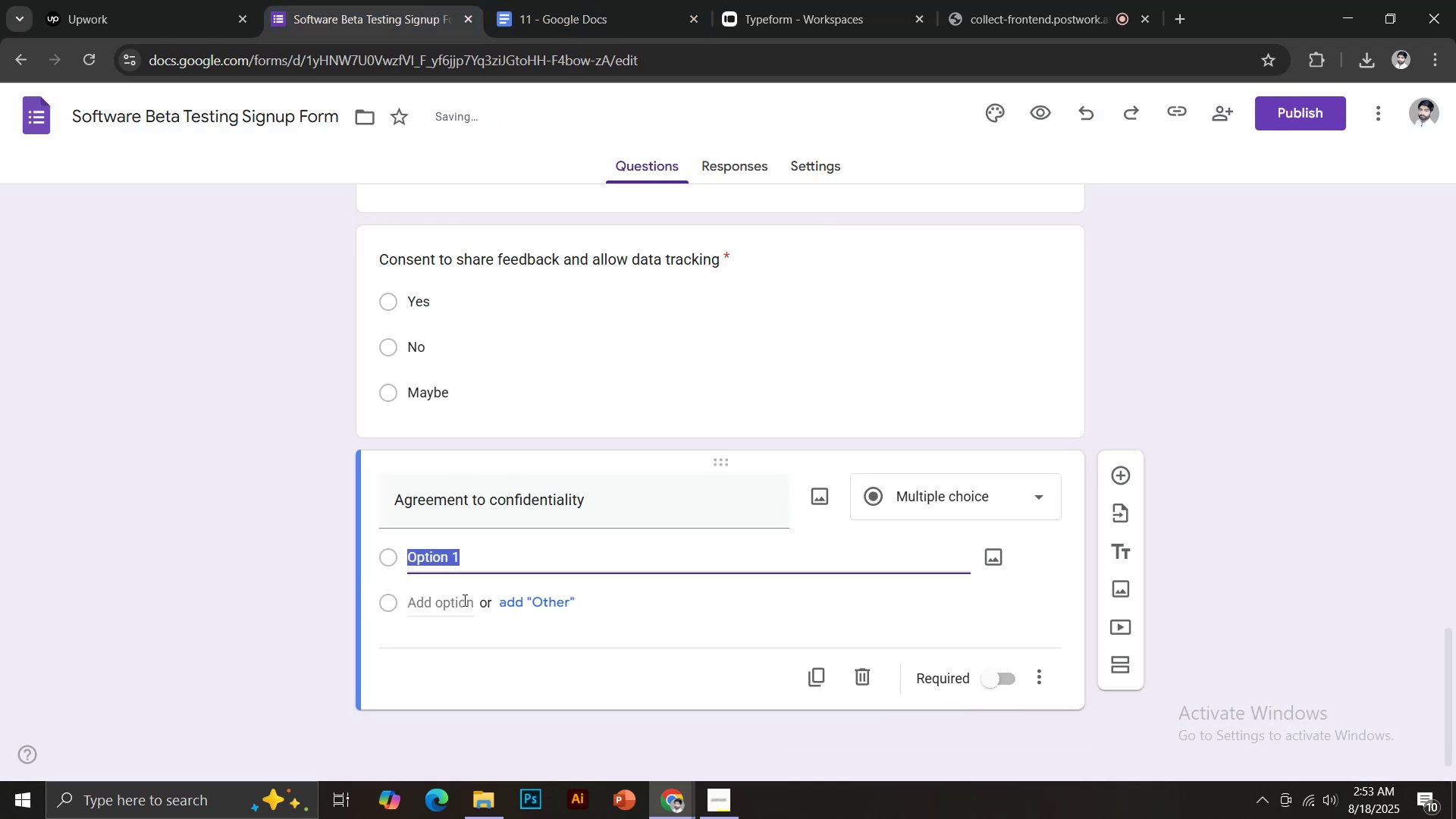 
type(Yes)
 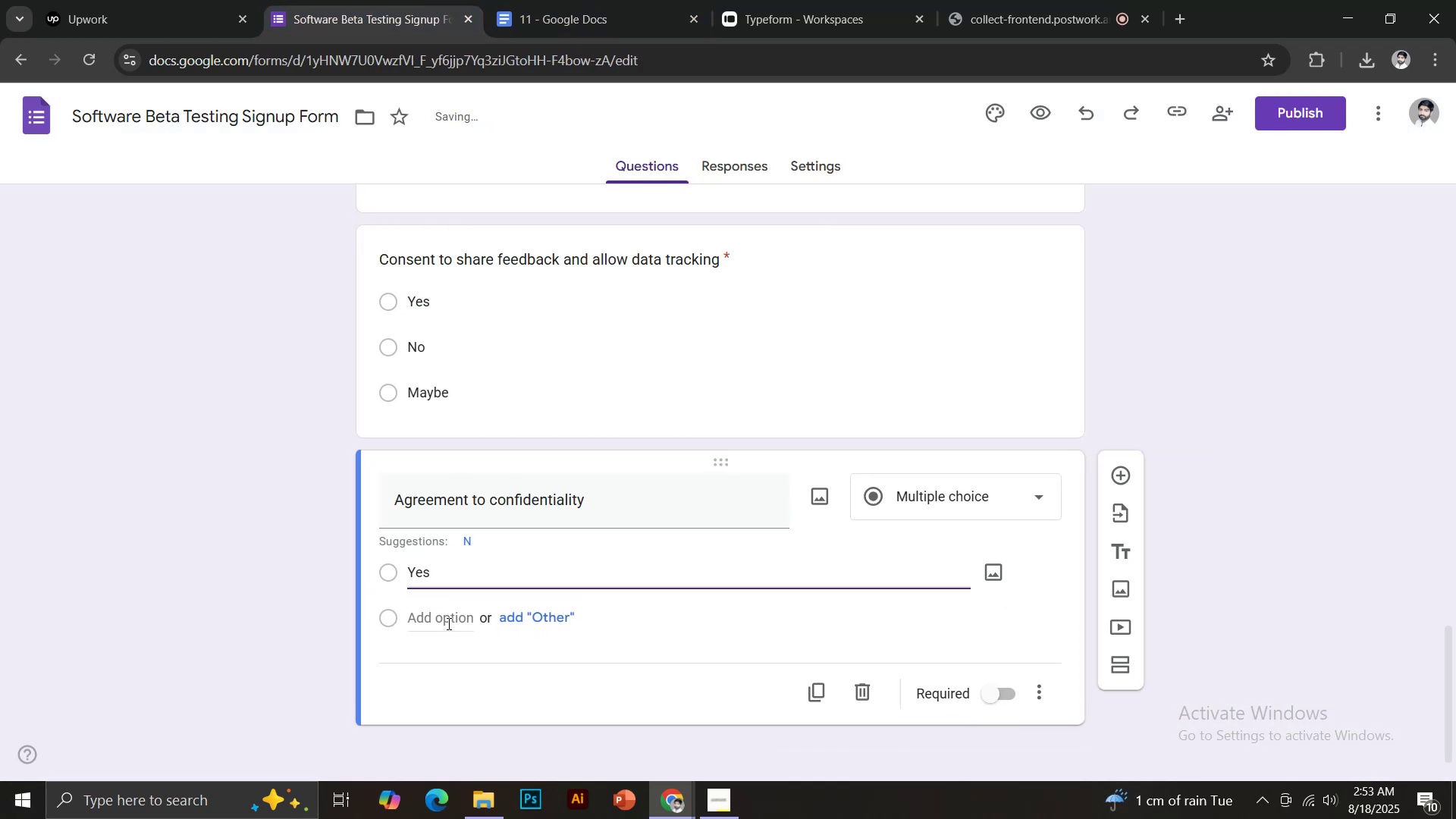 
left_click([444, 618])
 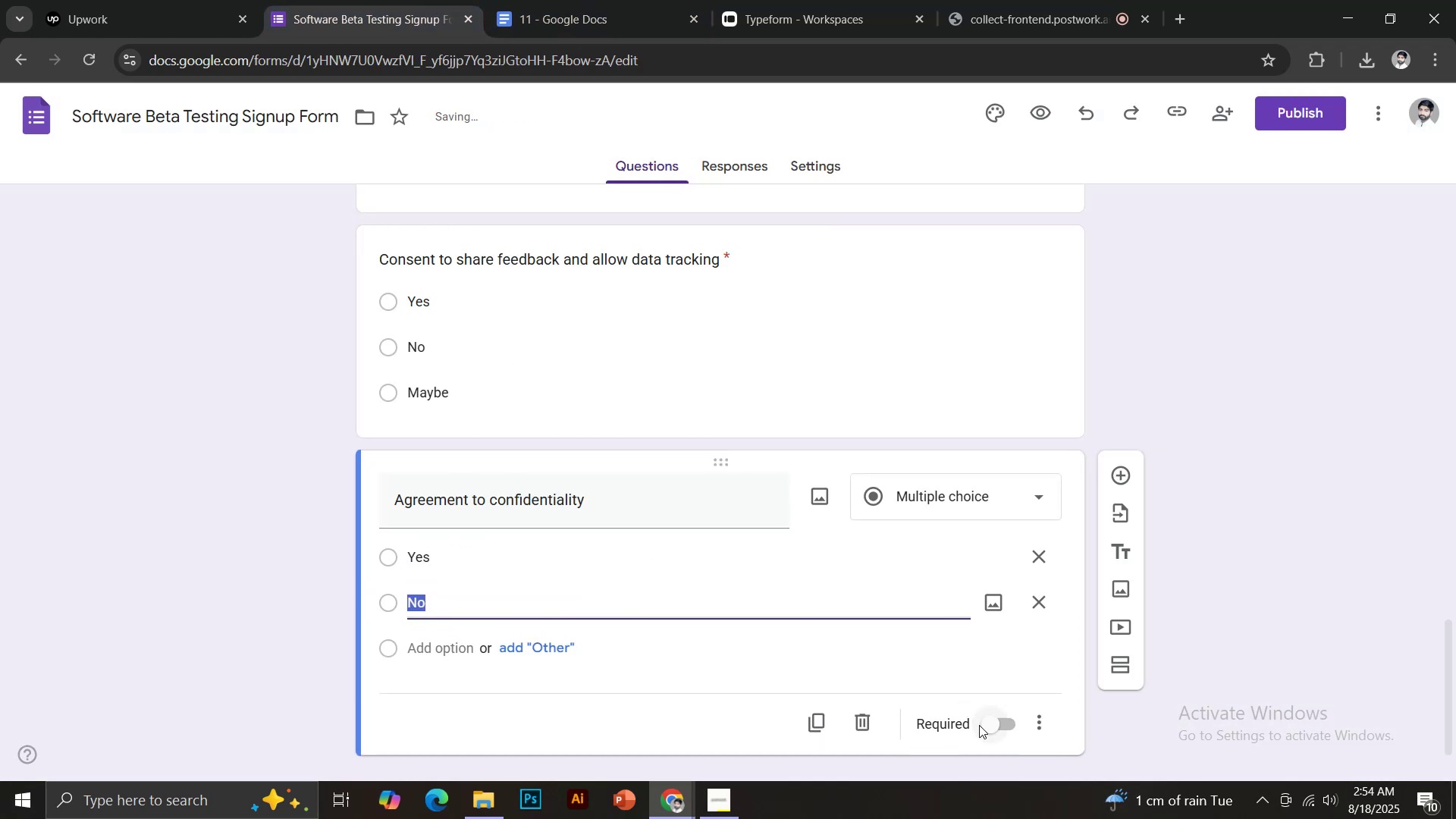 
scroll: coordinate [1011, 686], scroll_direction: down, amount: 1.0
 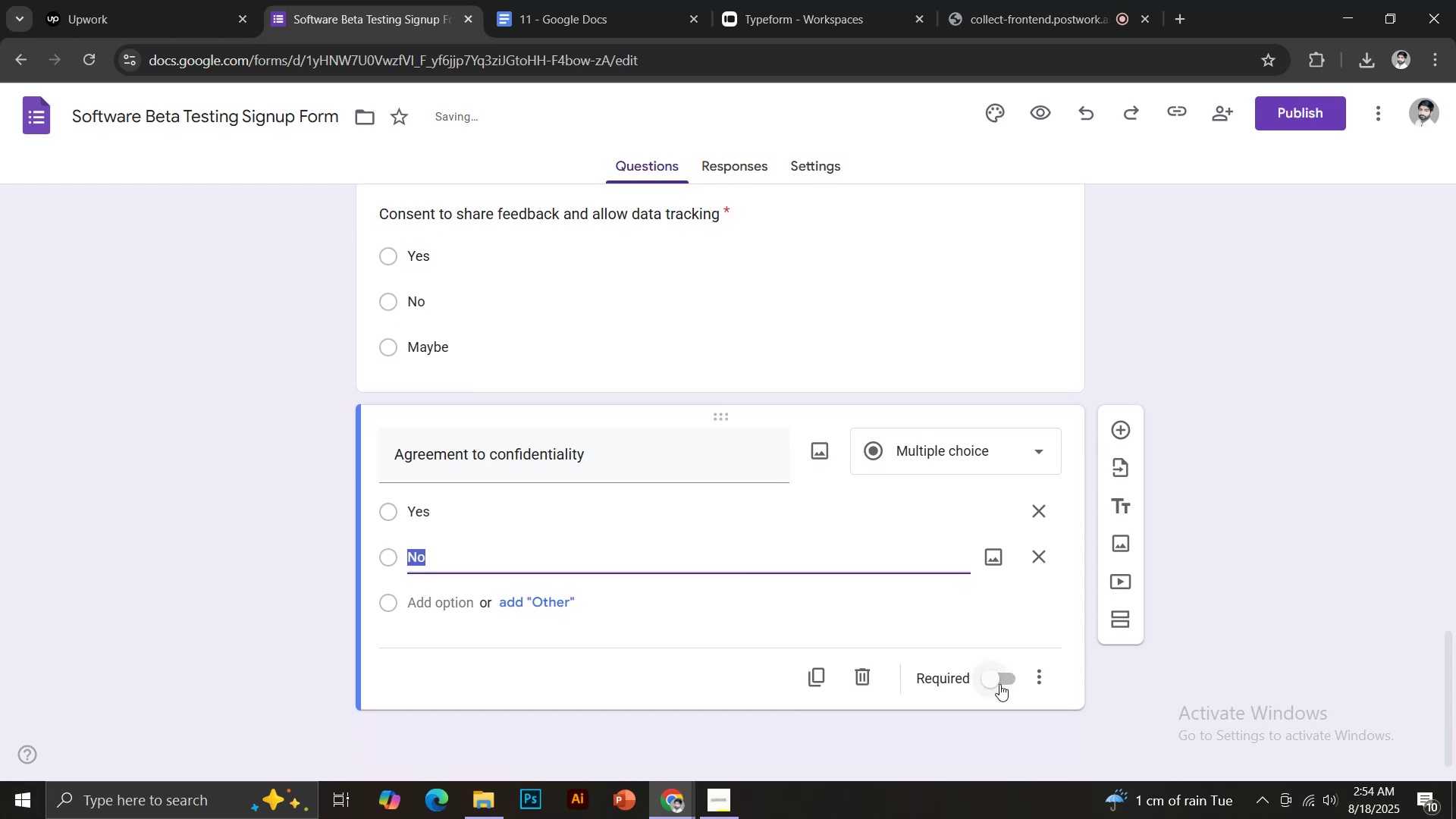 
left_click([998, 682])
 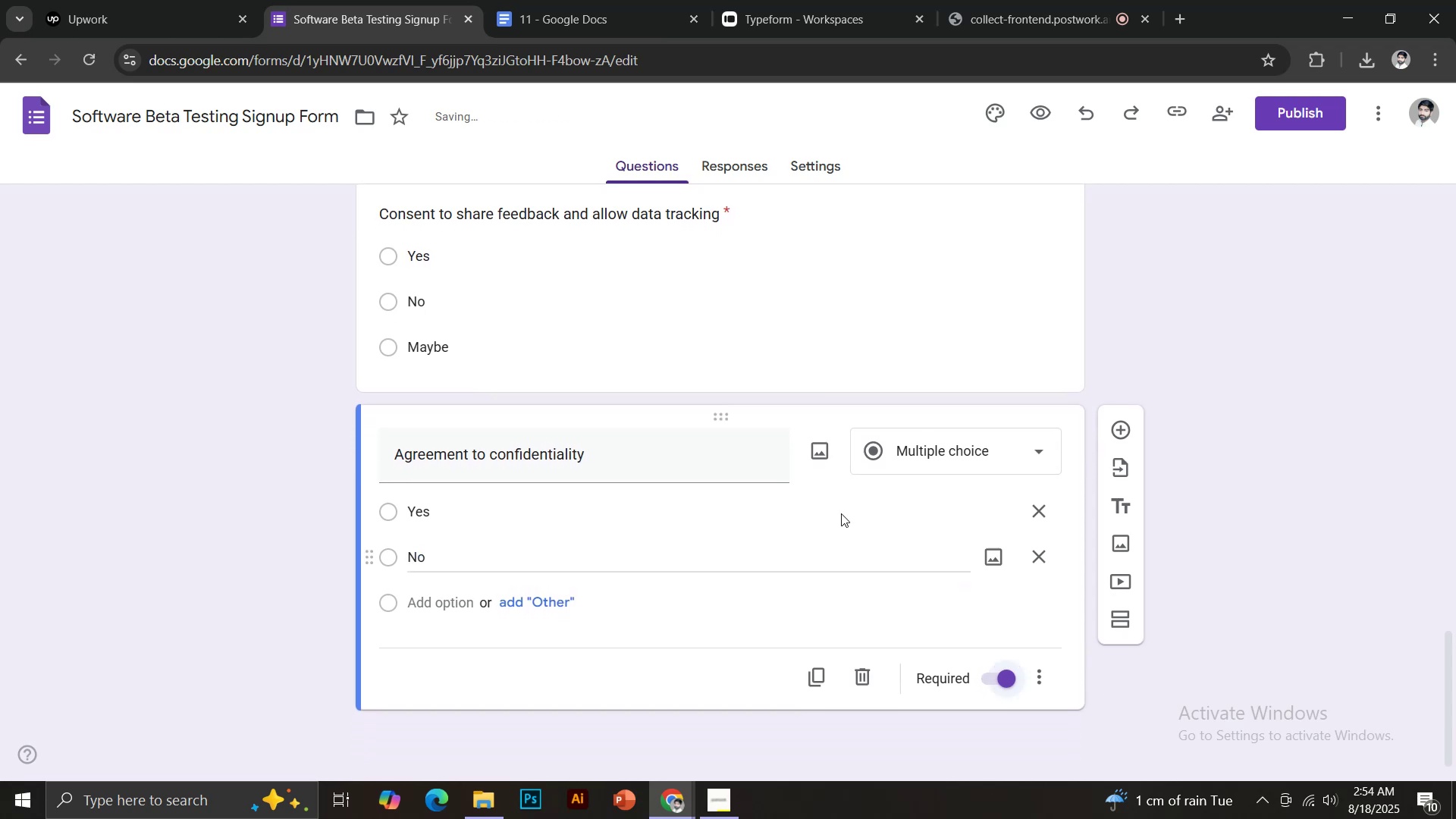 
scroll: coordinate [809, 383], scroll_direction: up, amount: 16.0
 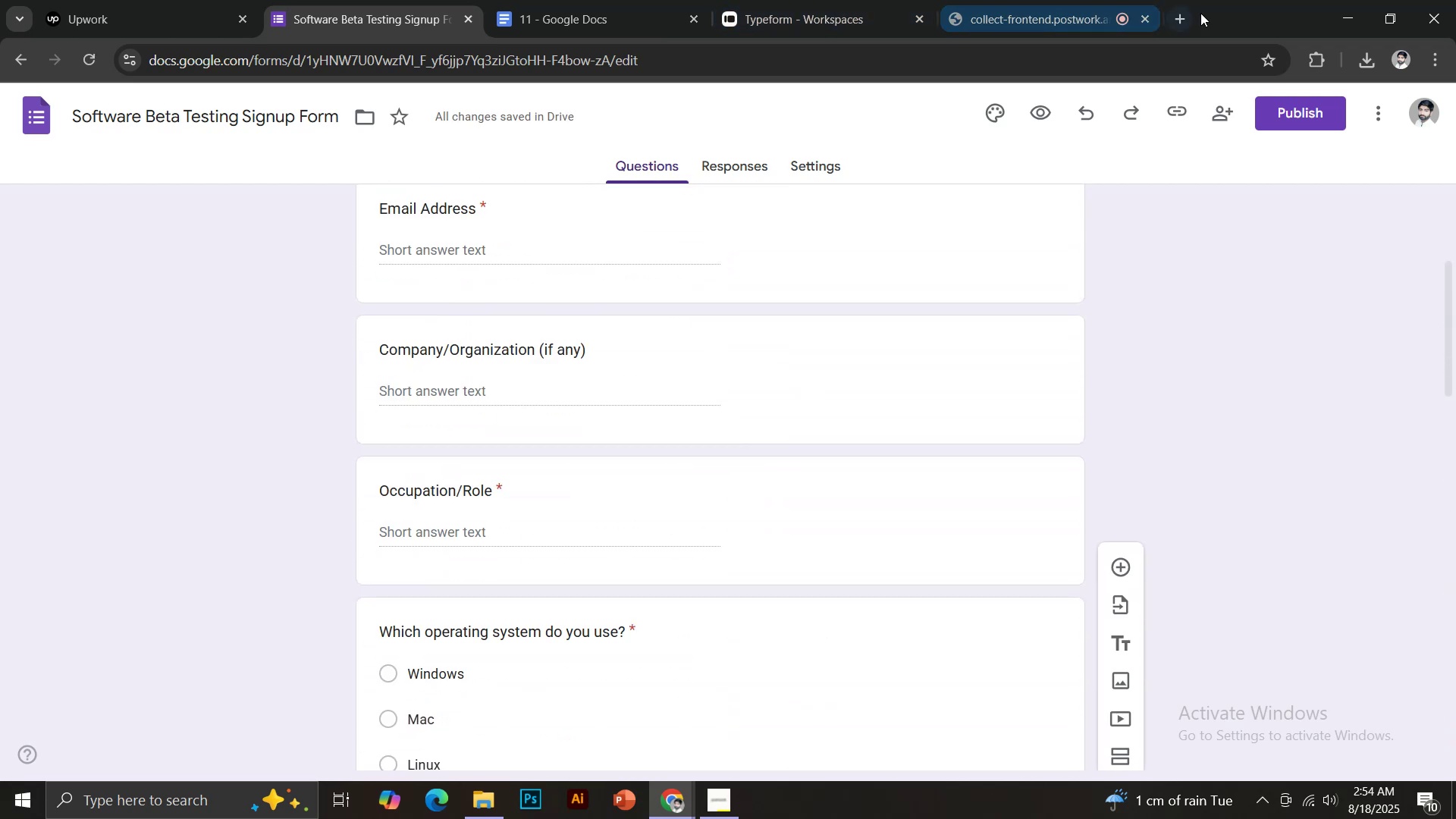 
left_click([1175, 16])
 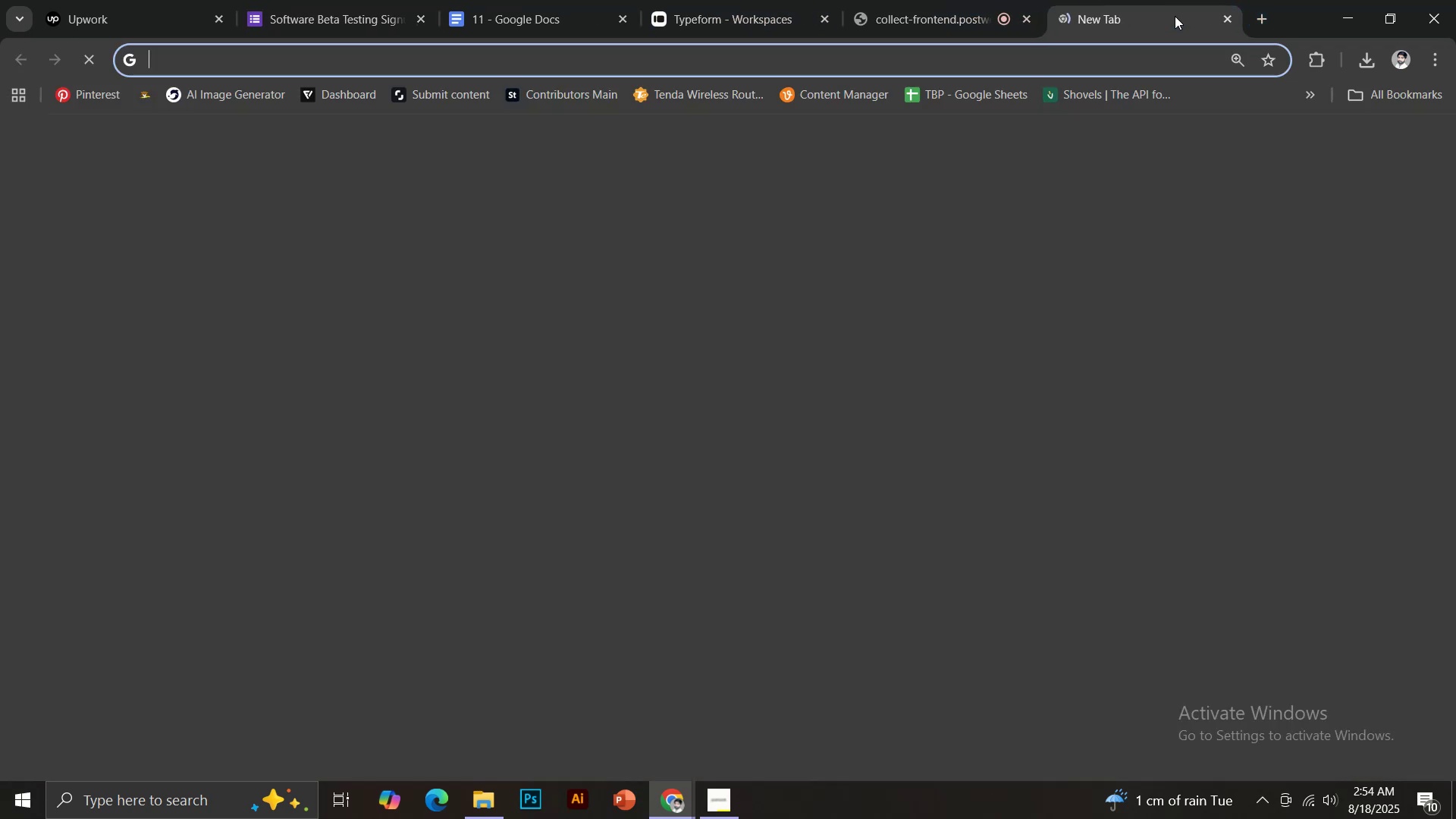 
key(P)
 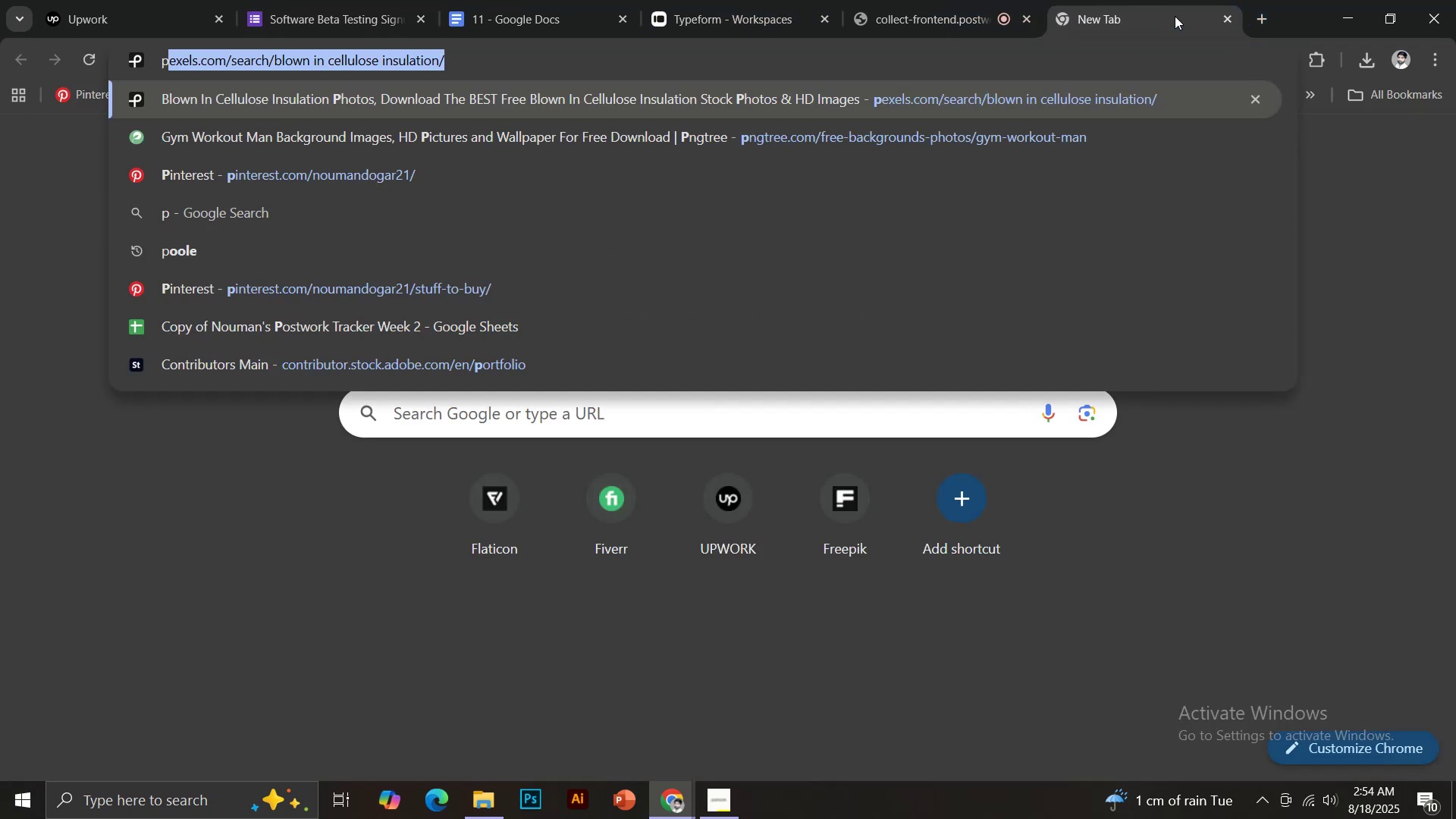 
key(Enter)
 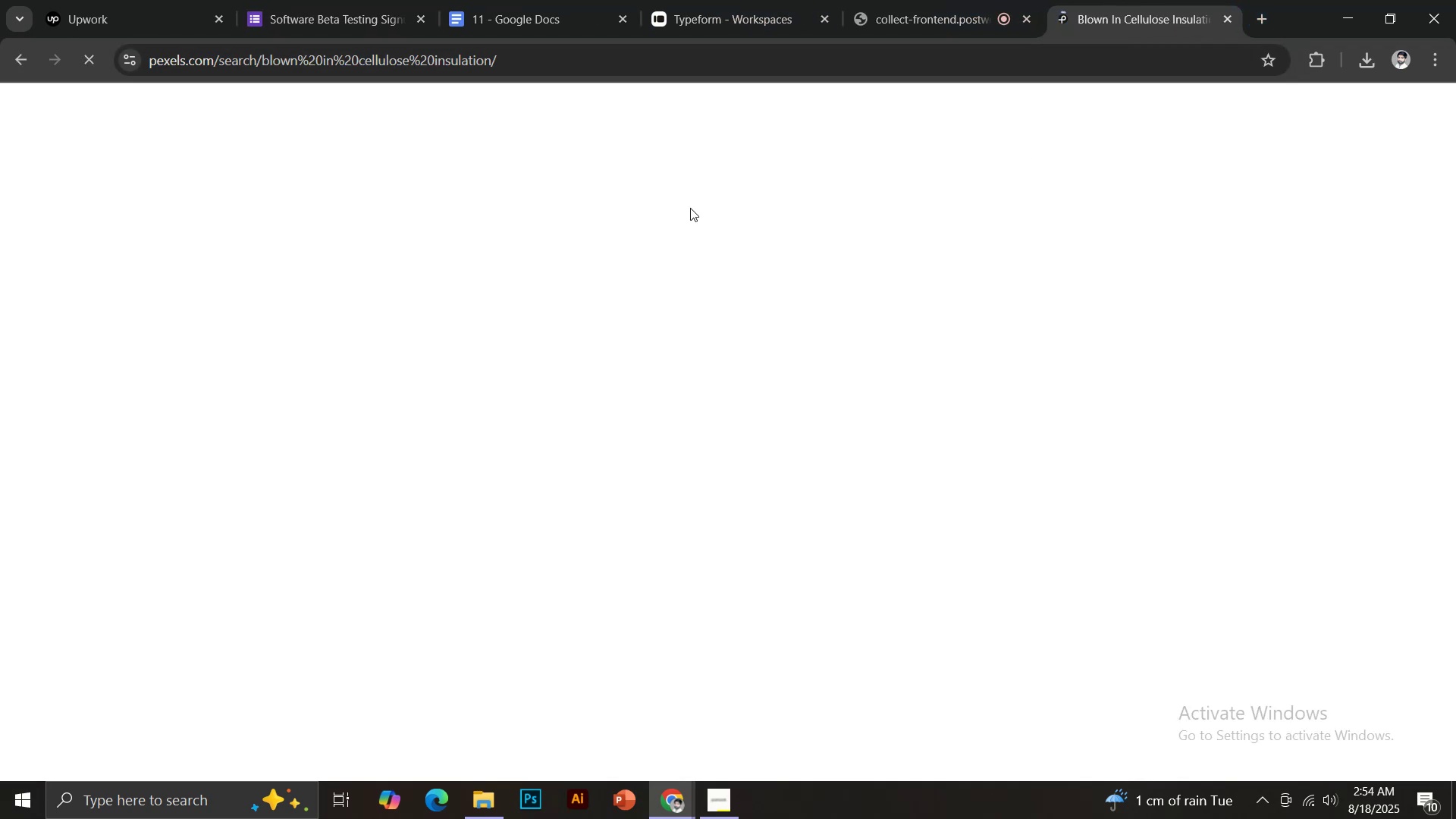 
left_click([475, 119])
 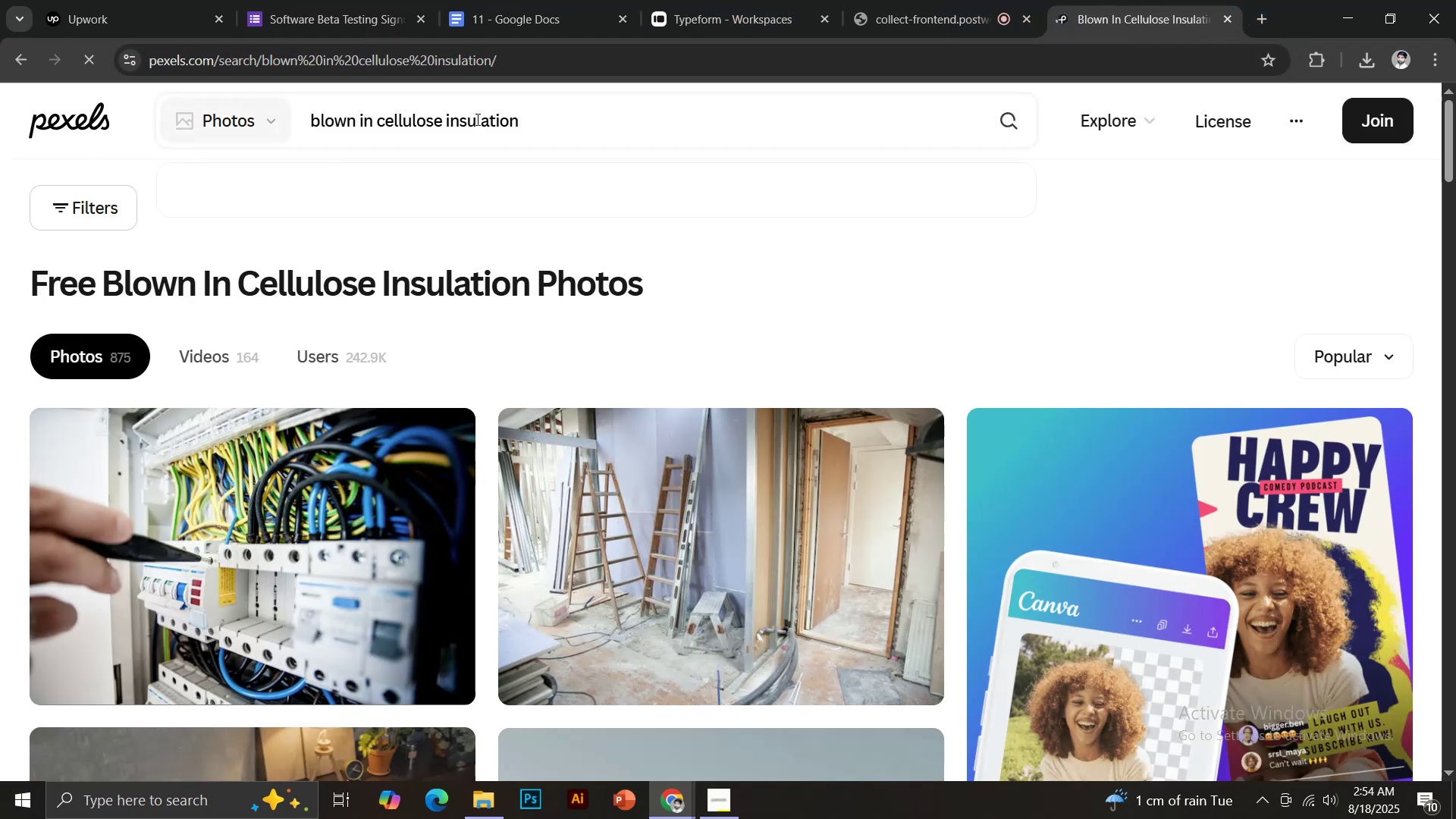 
key(Control+A)
 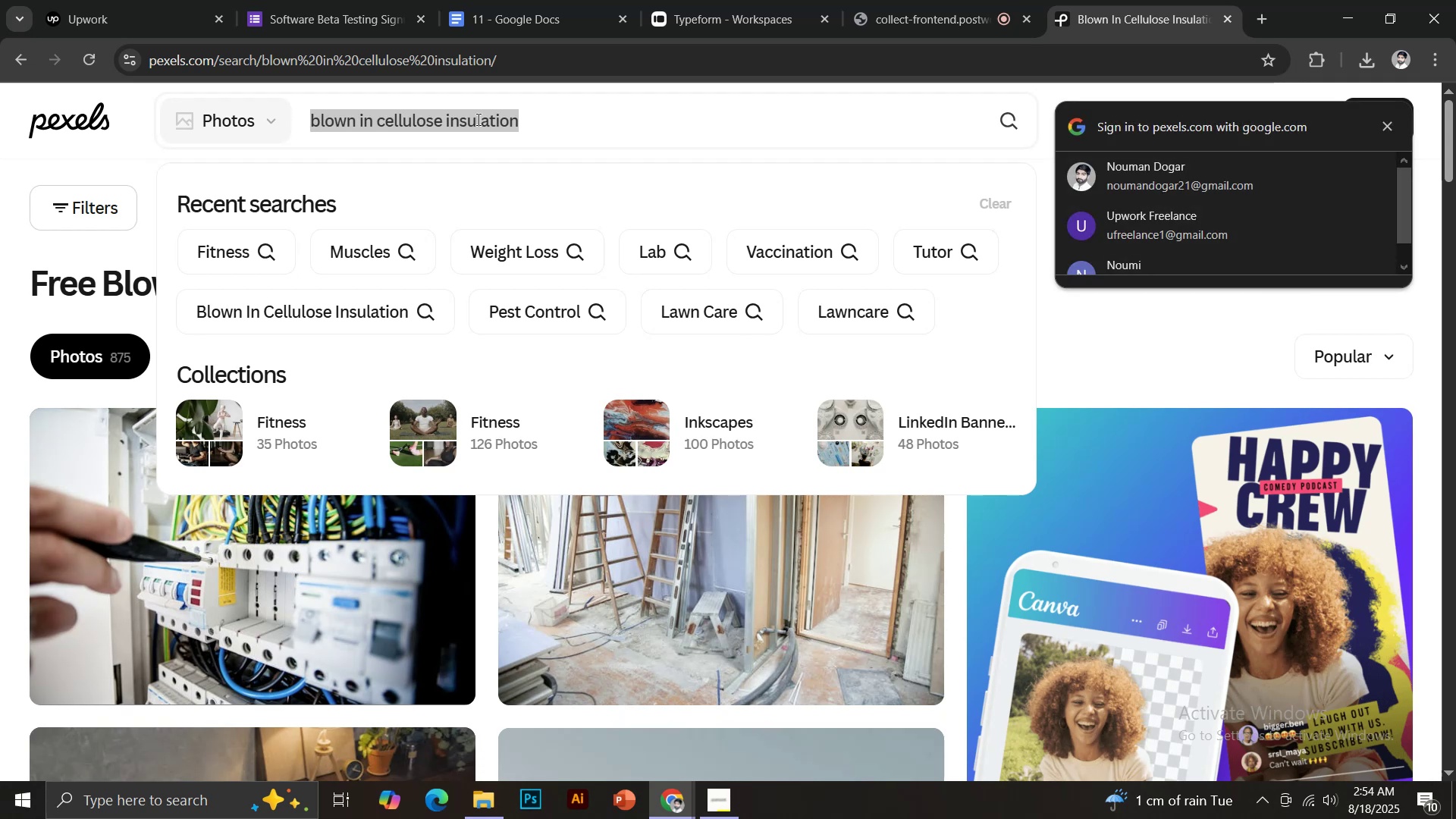 
type(so)
 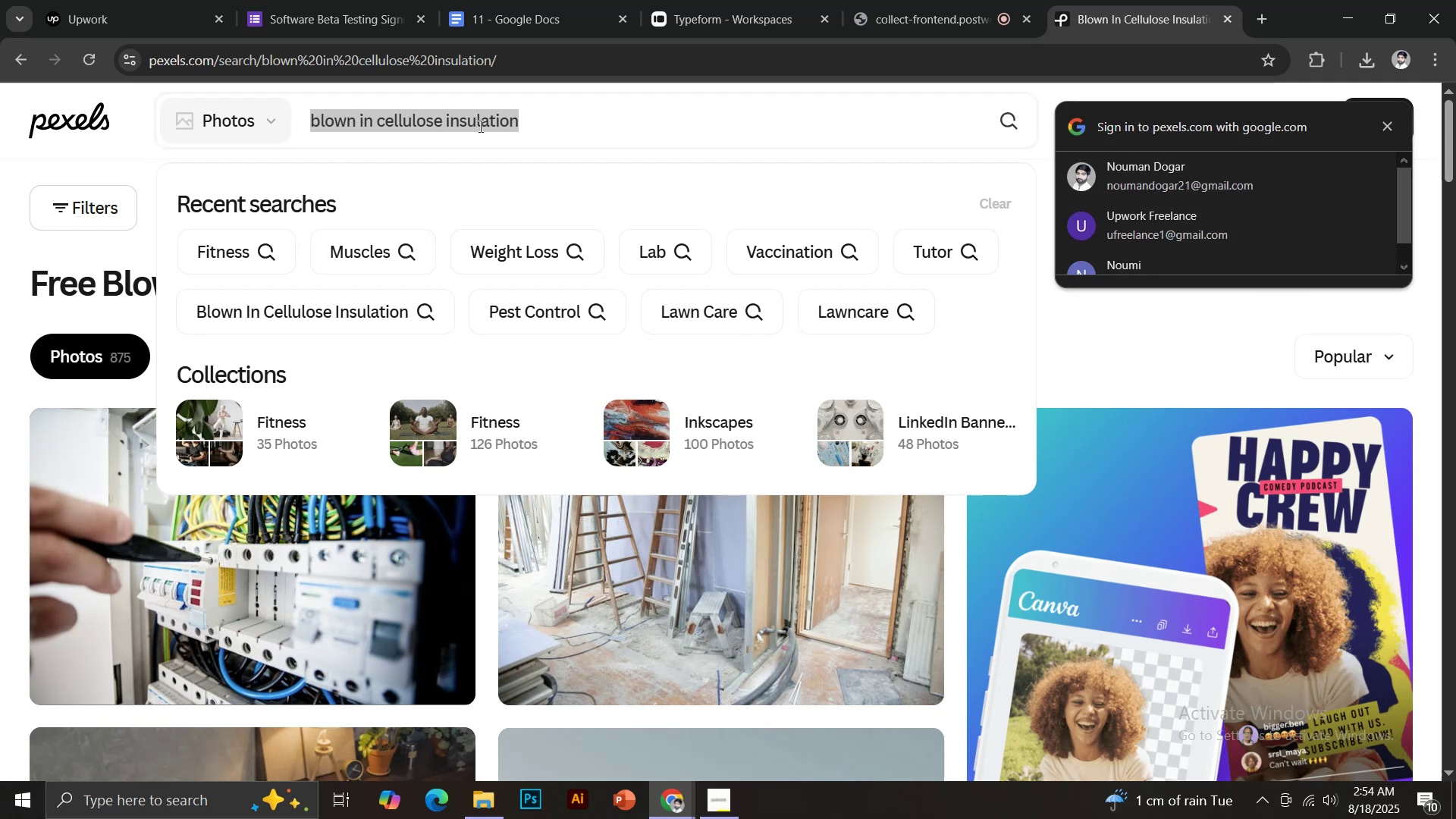 
left_click([519, 127])
 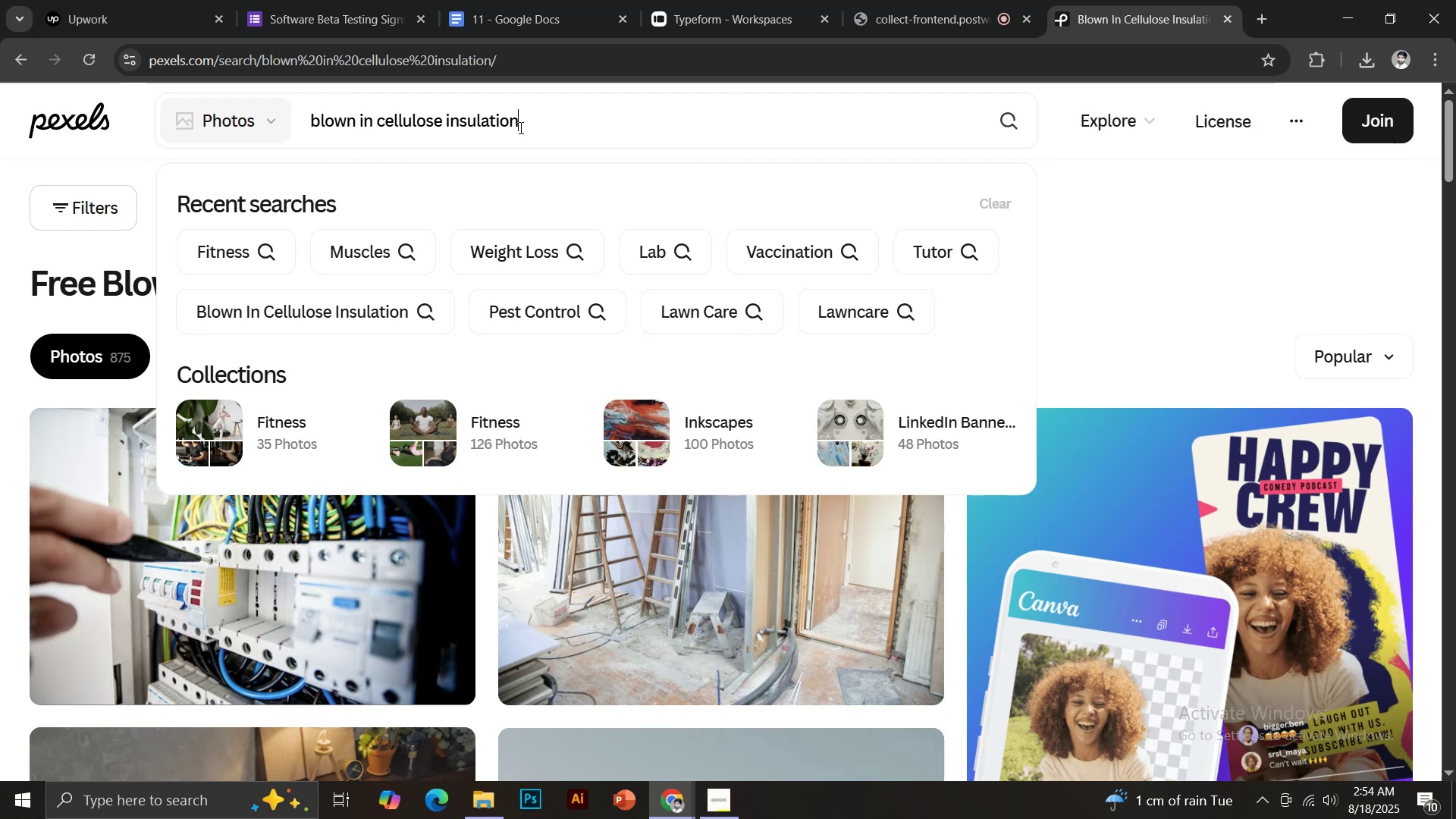 
key(Control+A)
 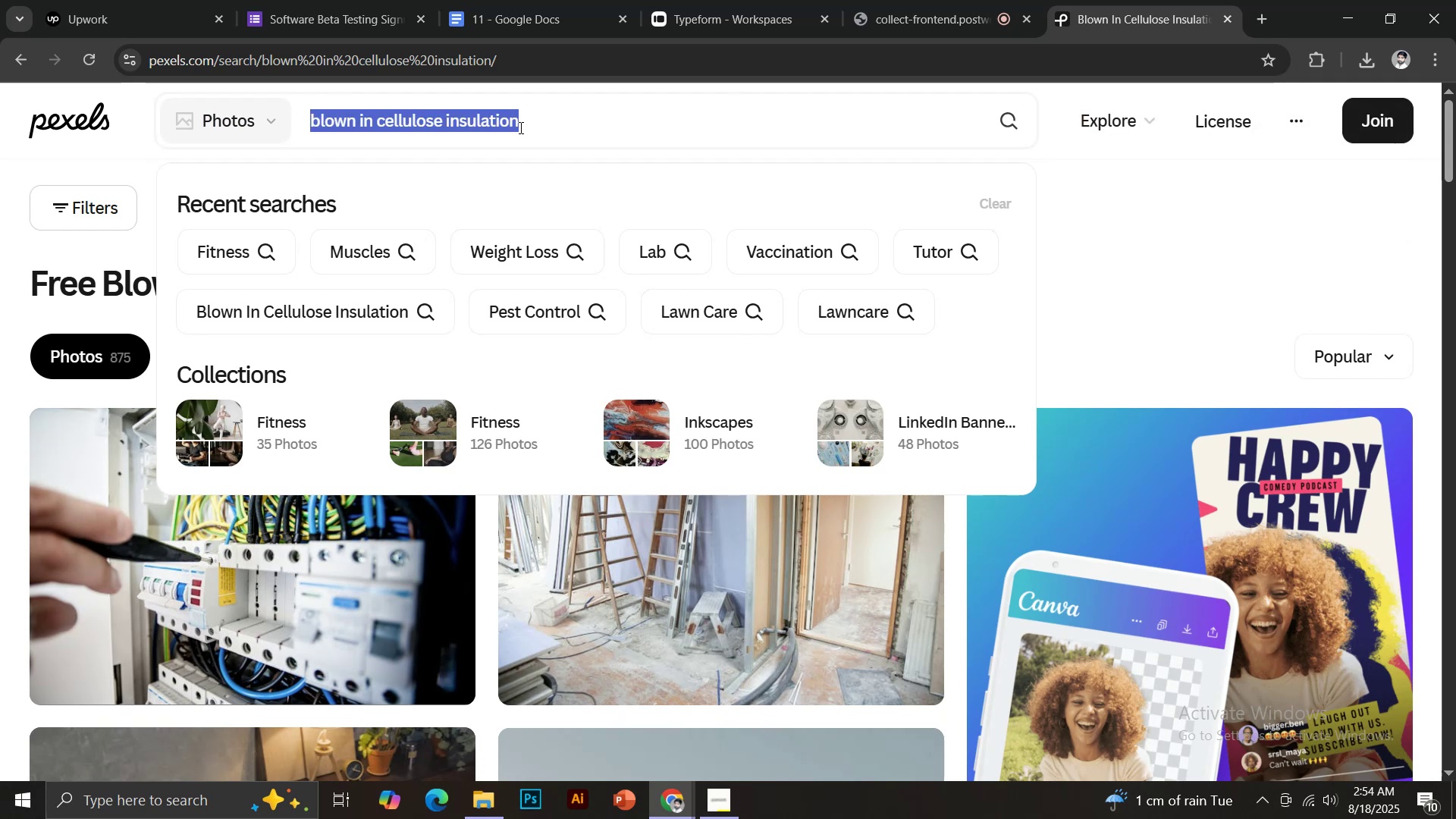 
type(software)
 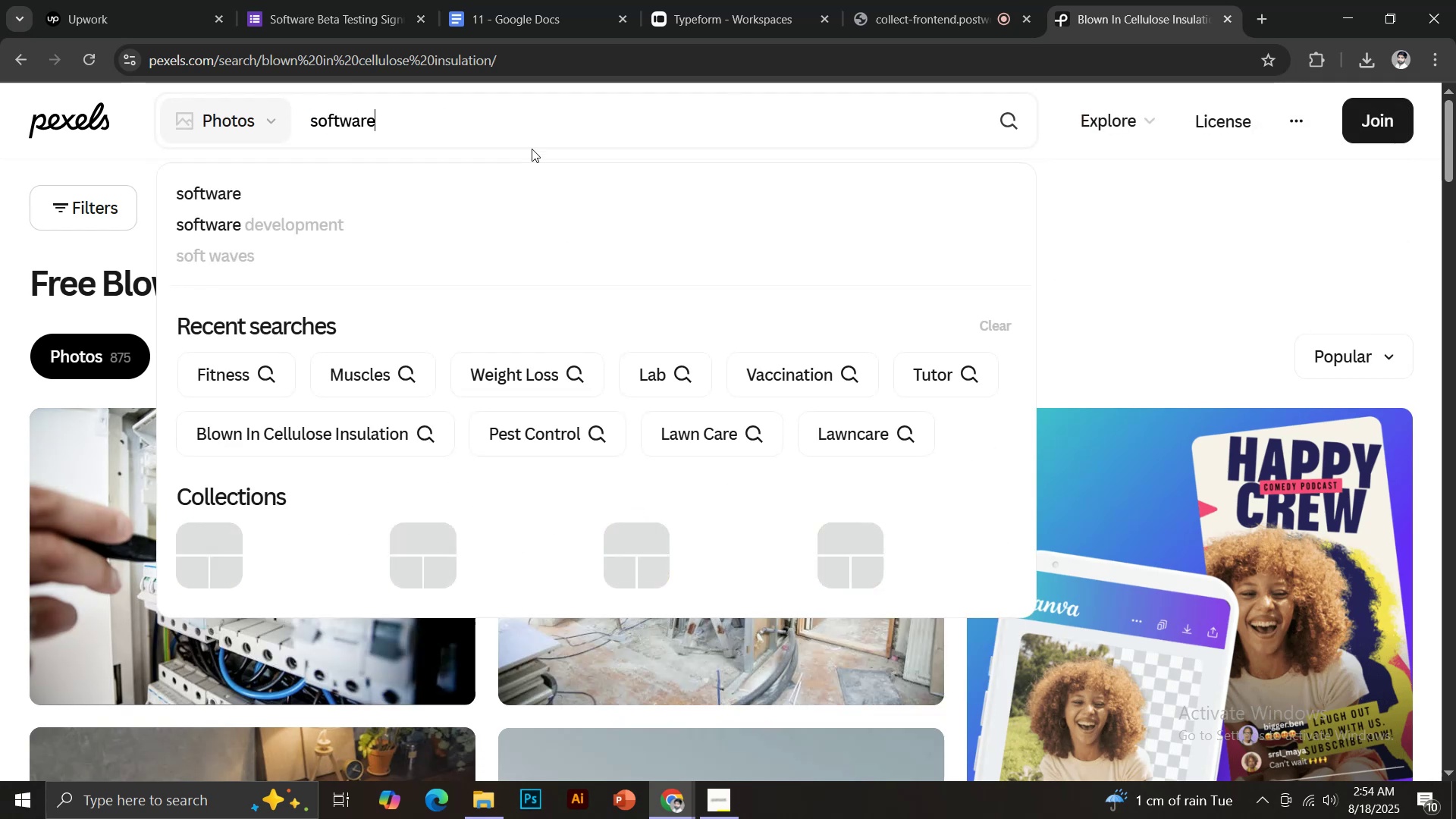 
left_click([370, 222])
 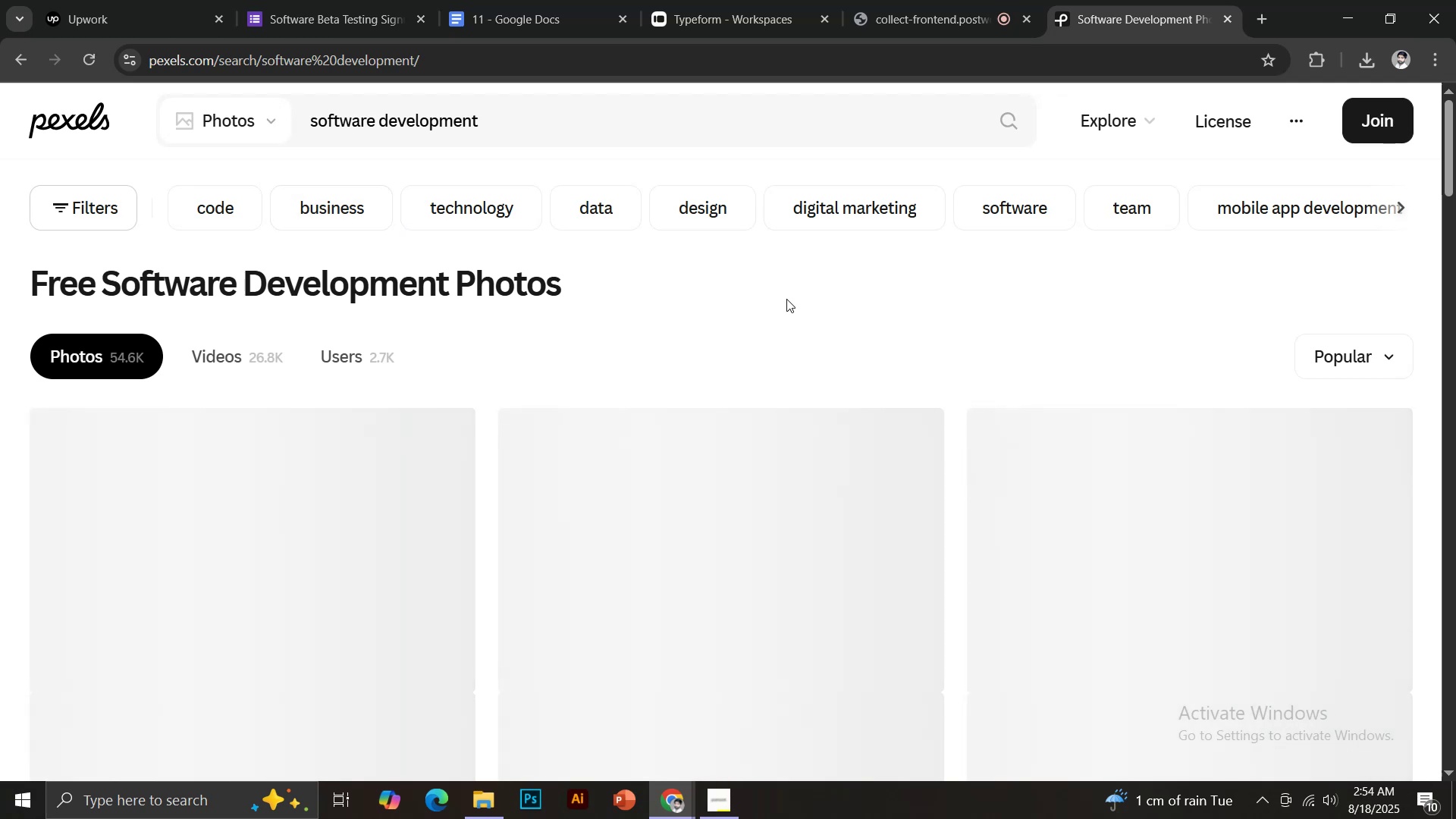 
scroll: coordinate [432, 590], scroll_direction: down, amount: 7.0
 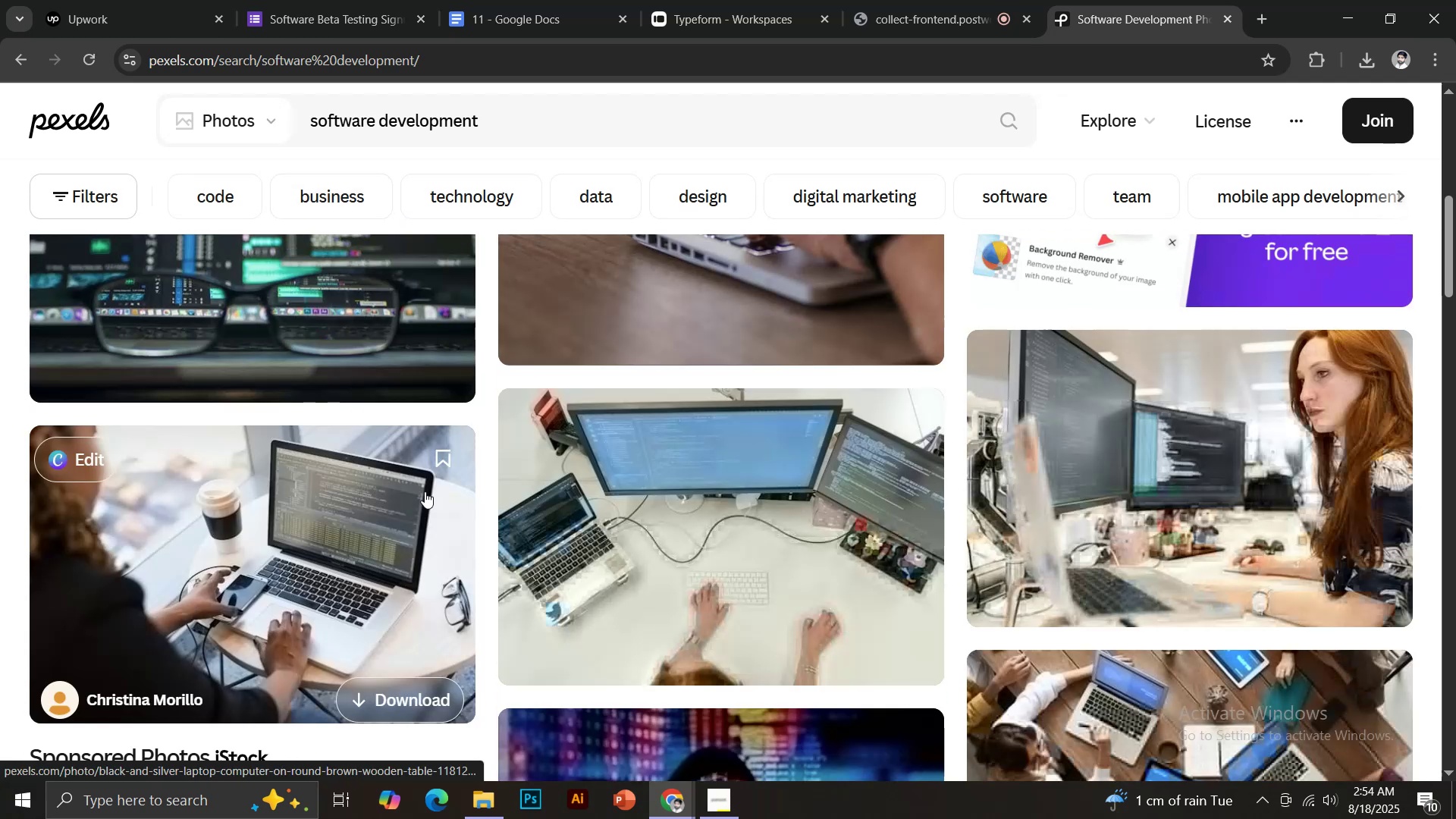 
scroll: coordinate [404, 441], scroll_direction: up, amount: 7.0
 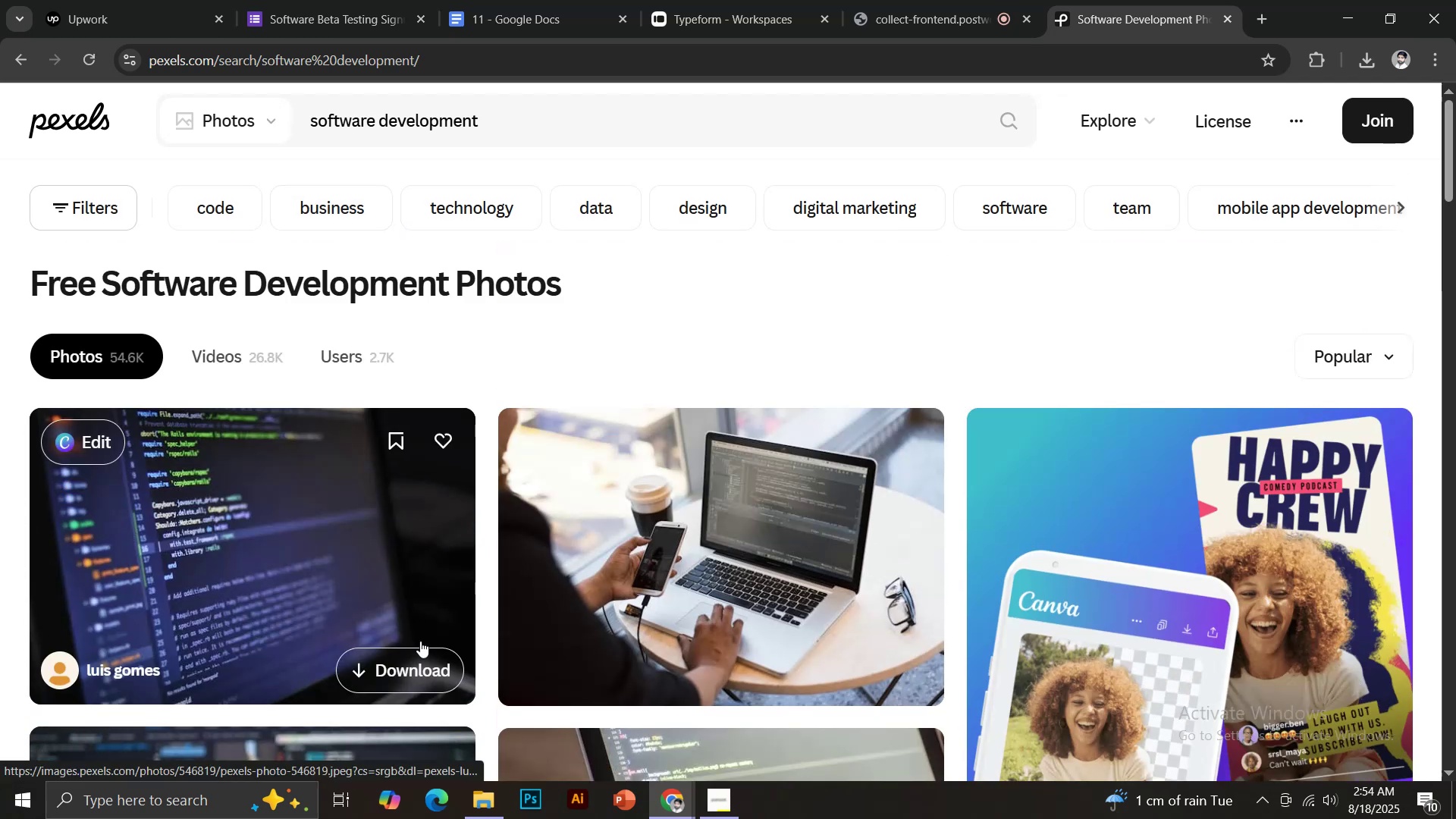 
left_click([422, 655])
 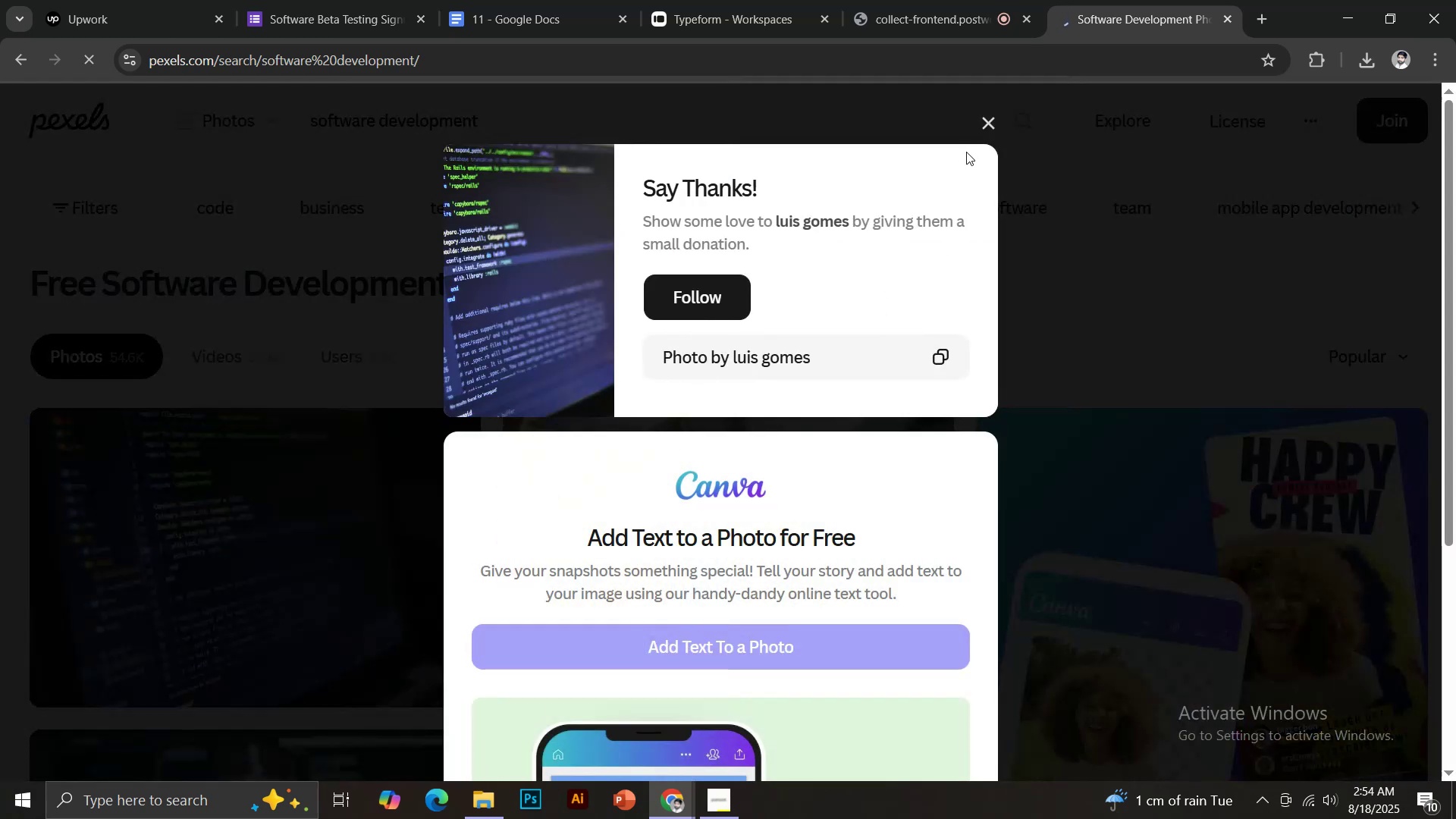 
left_click([987, 120])
 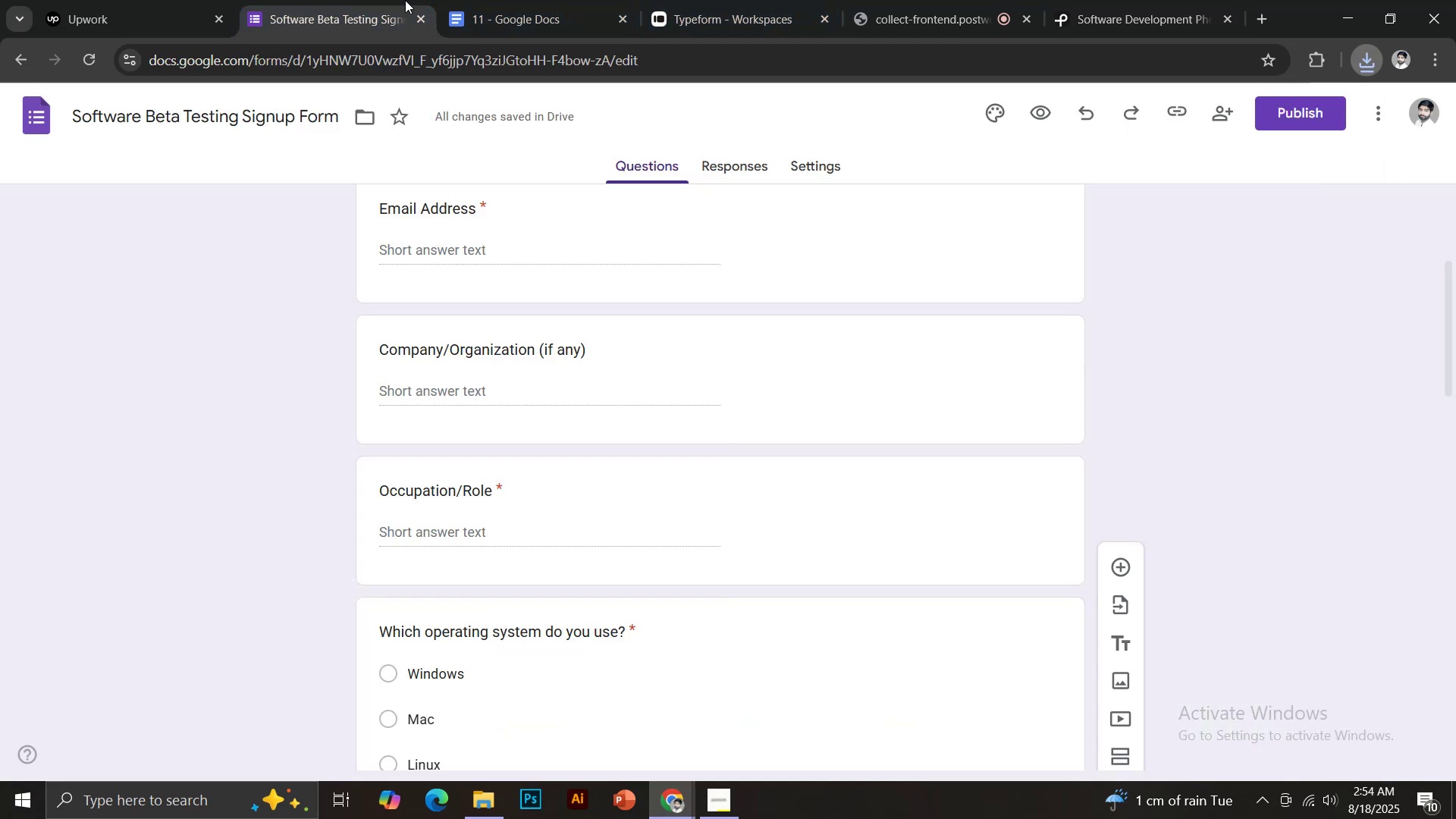 
left_click([996, 104])
 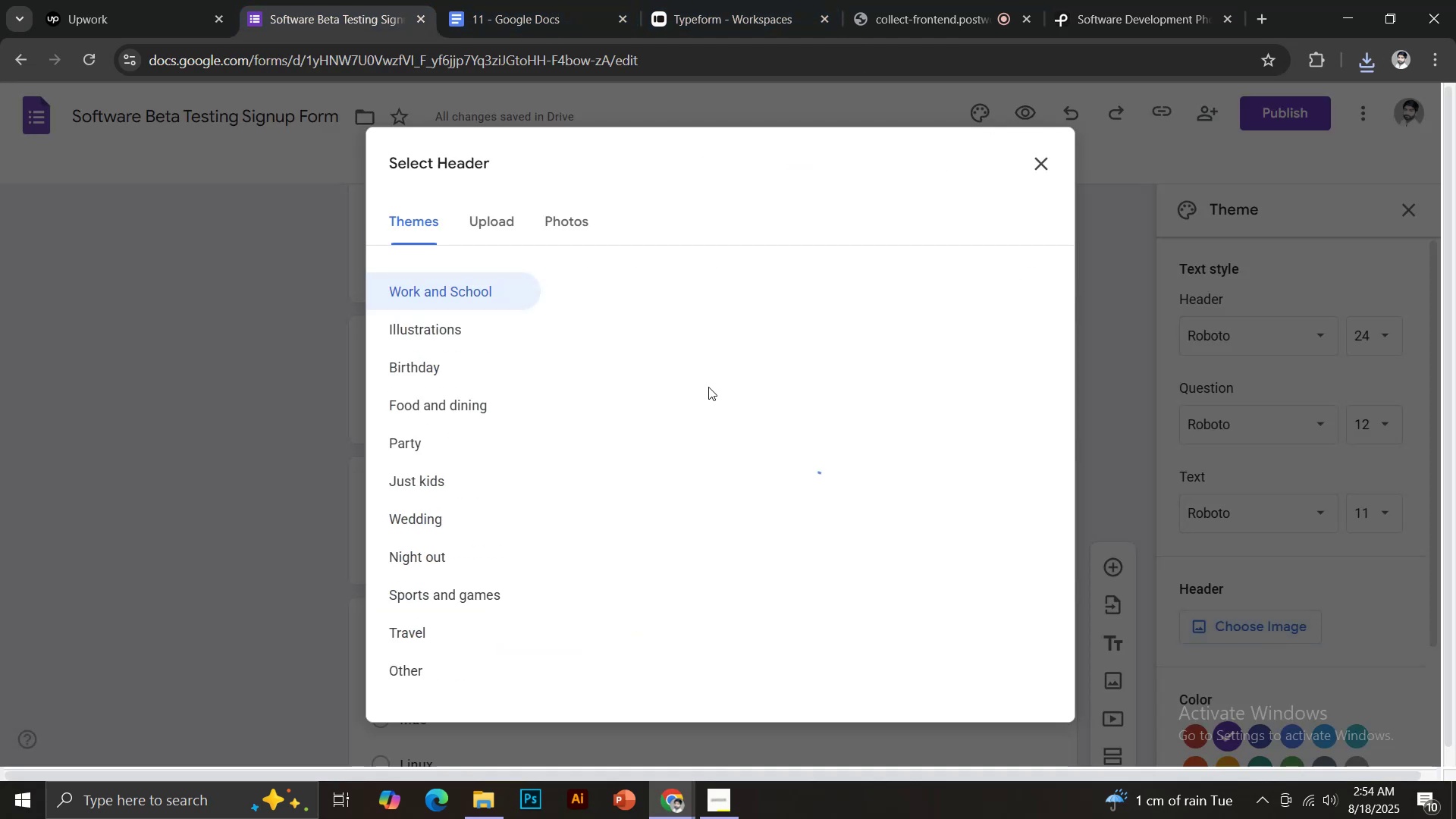 
left_click([496, 219])
 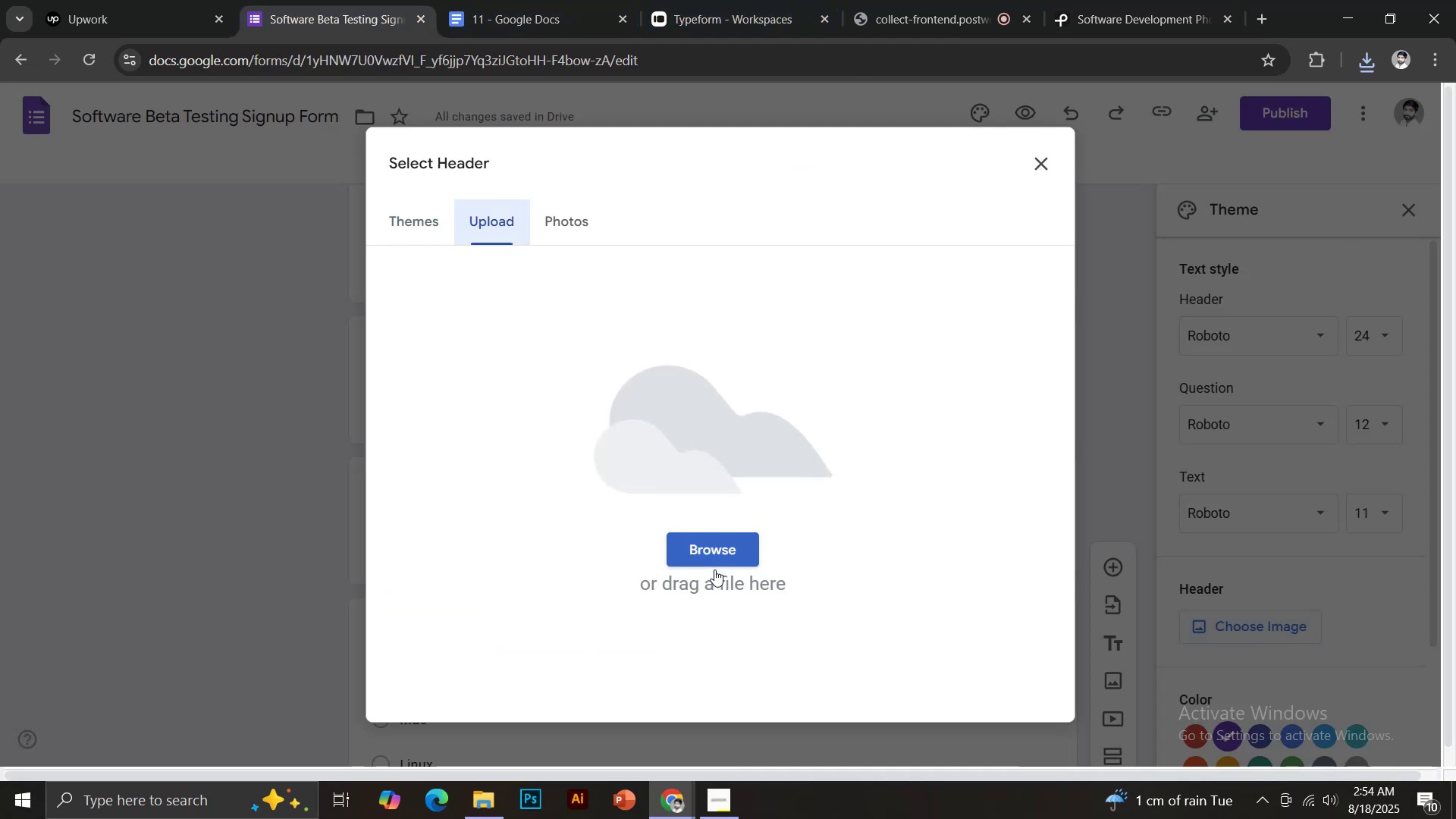 
left_click([702, 547])
 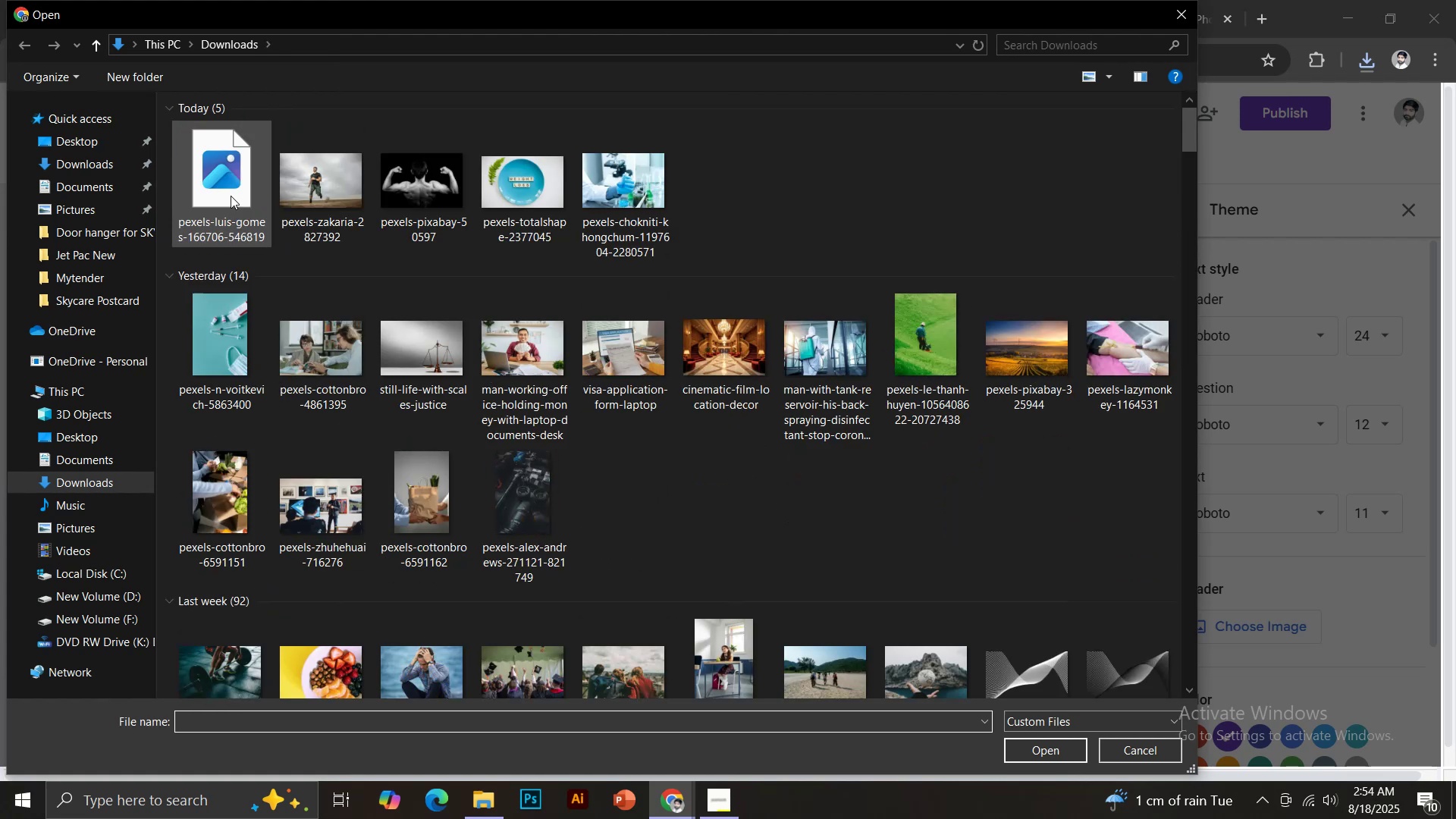 
double_click([231, 196])
 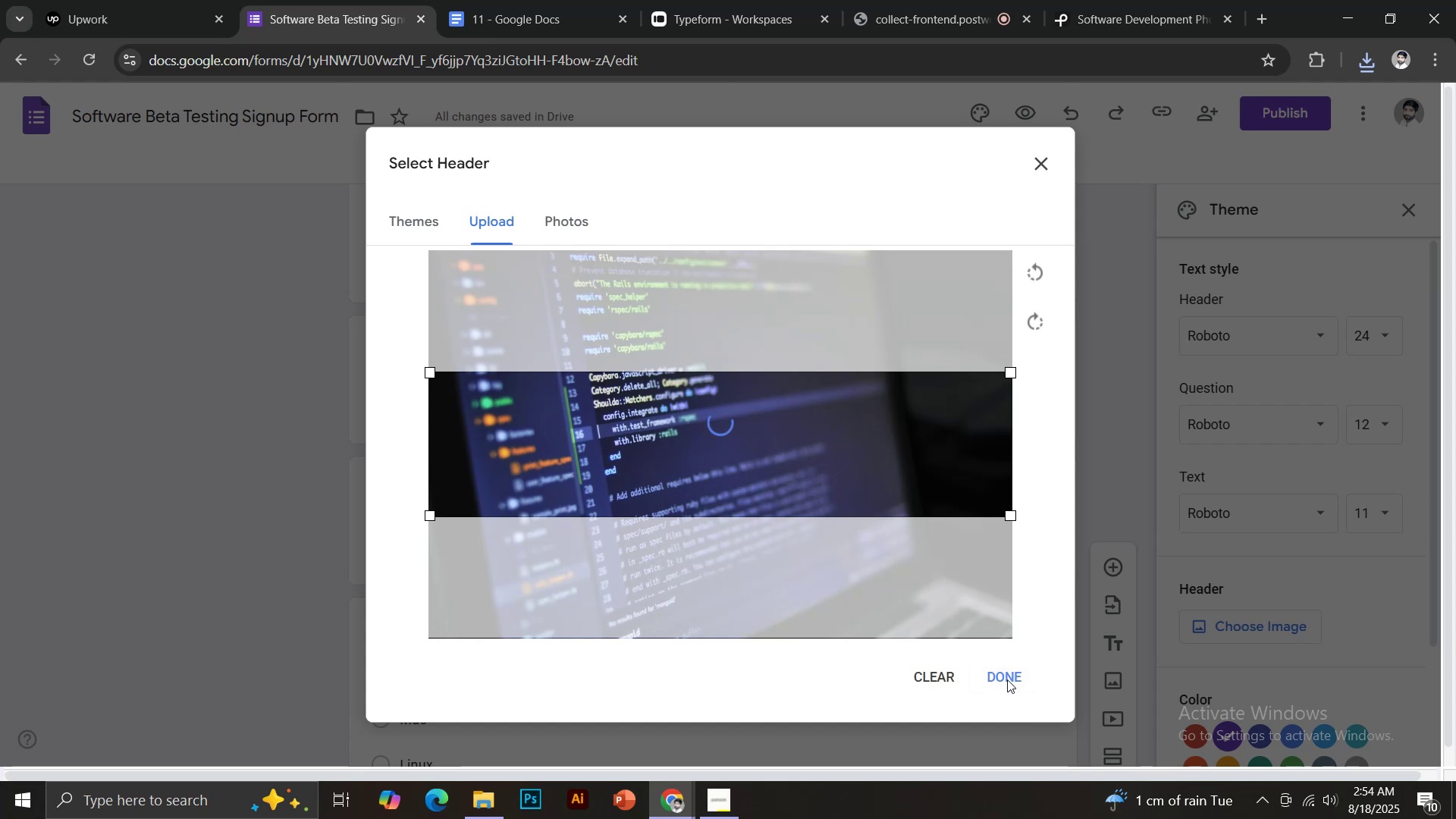 
wait(14.35)
 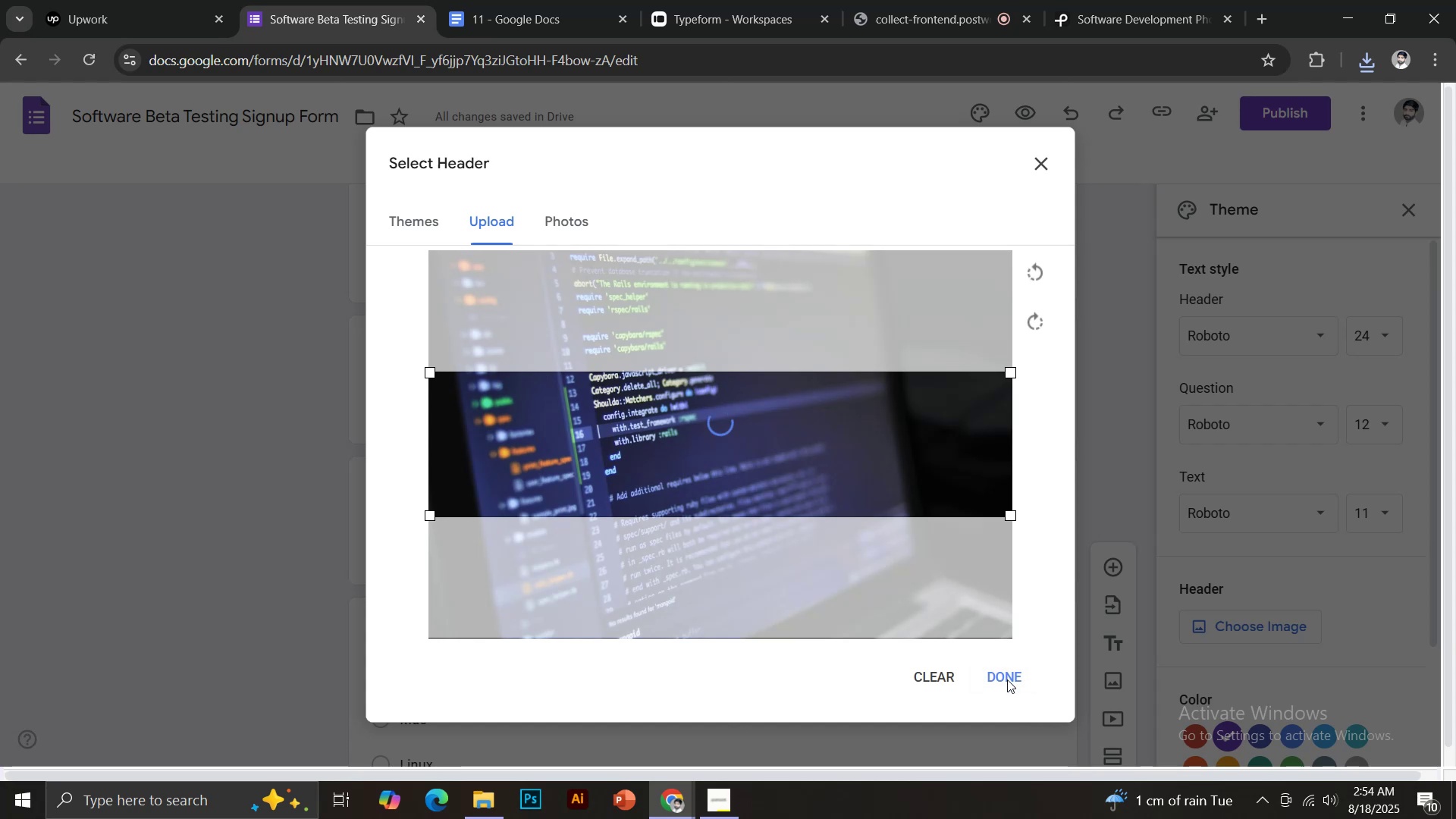 
scroll: coordinate [988, 460], scroll_direction: up, amount: 6.0
 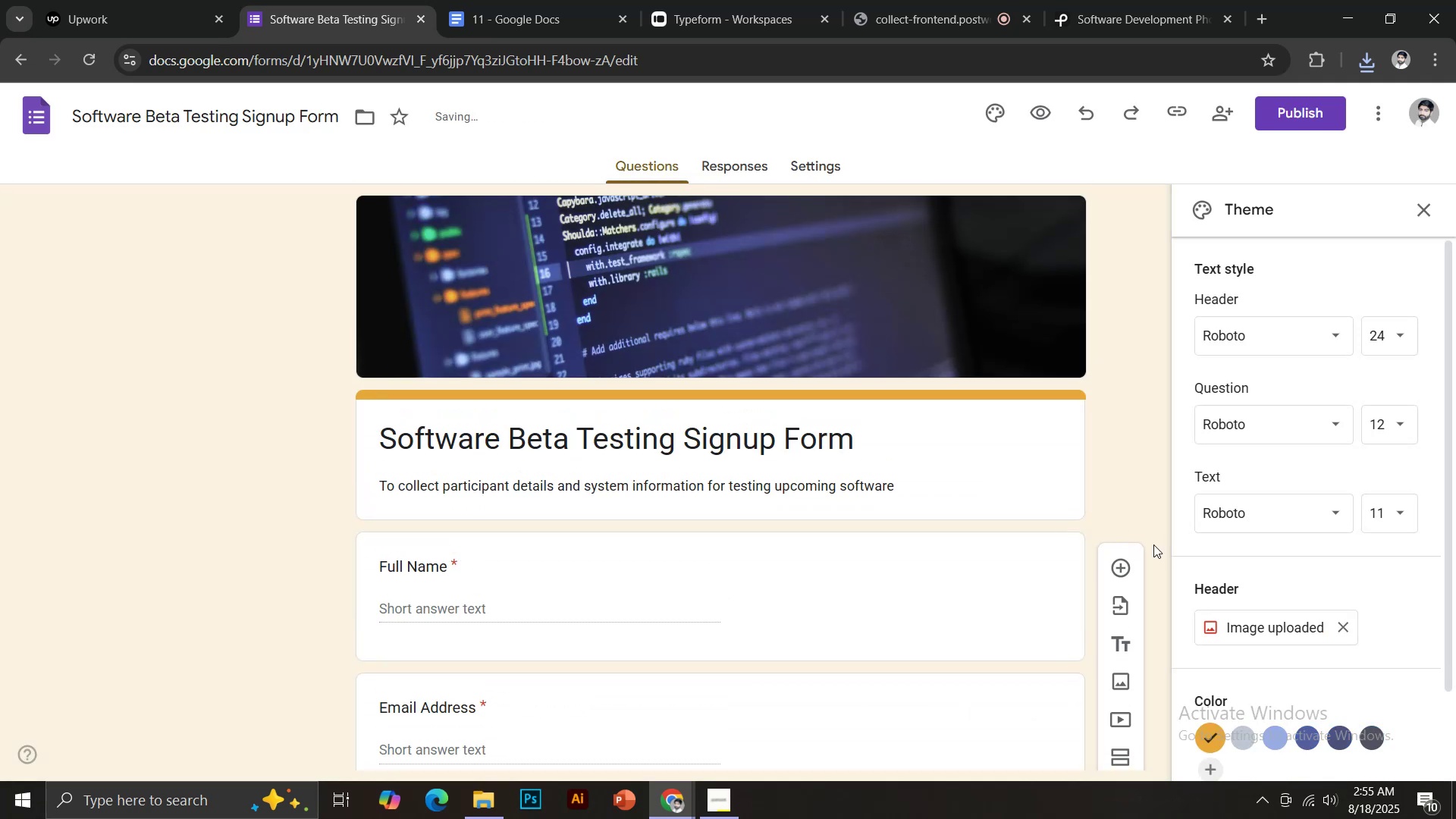 
left_click([1303, 735])
 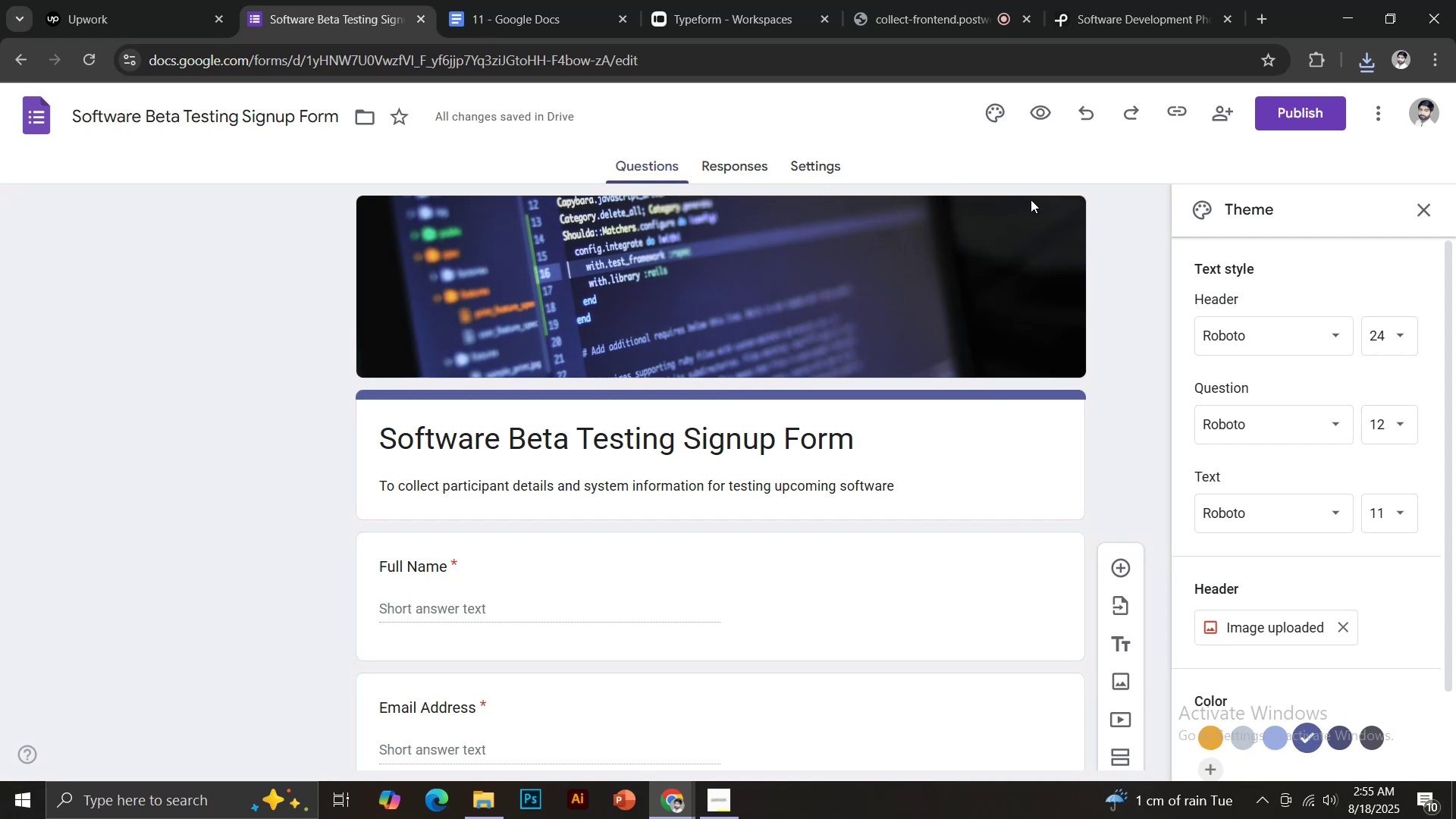 
wait(13.85)
 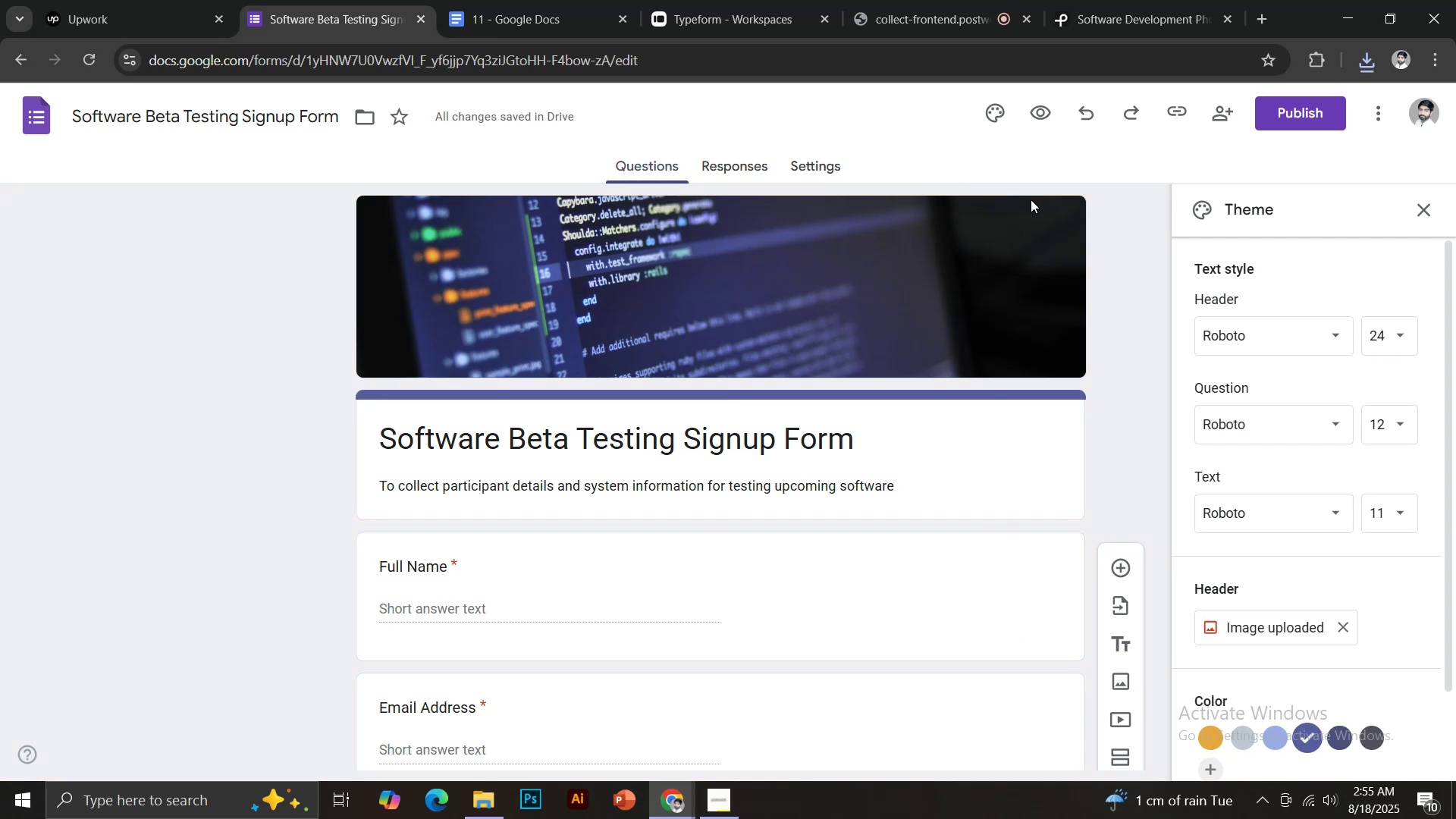 
left_click([866, 394])
 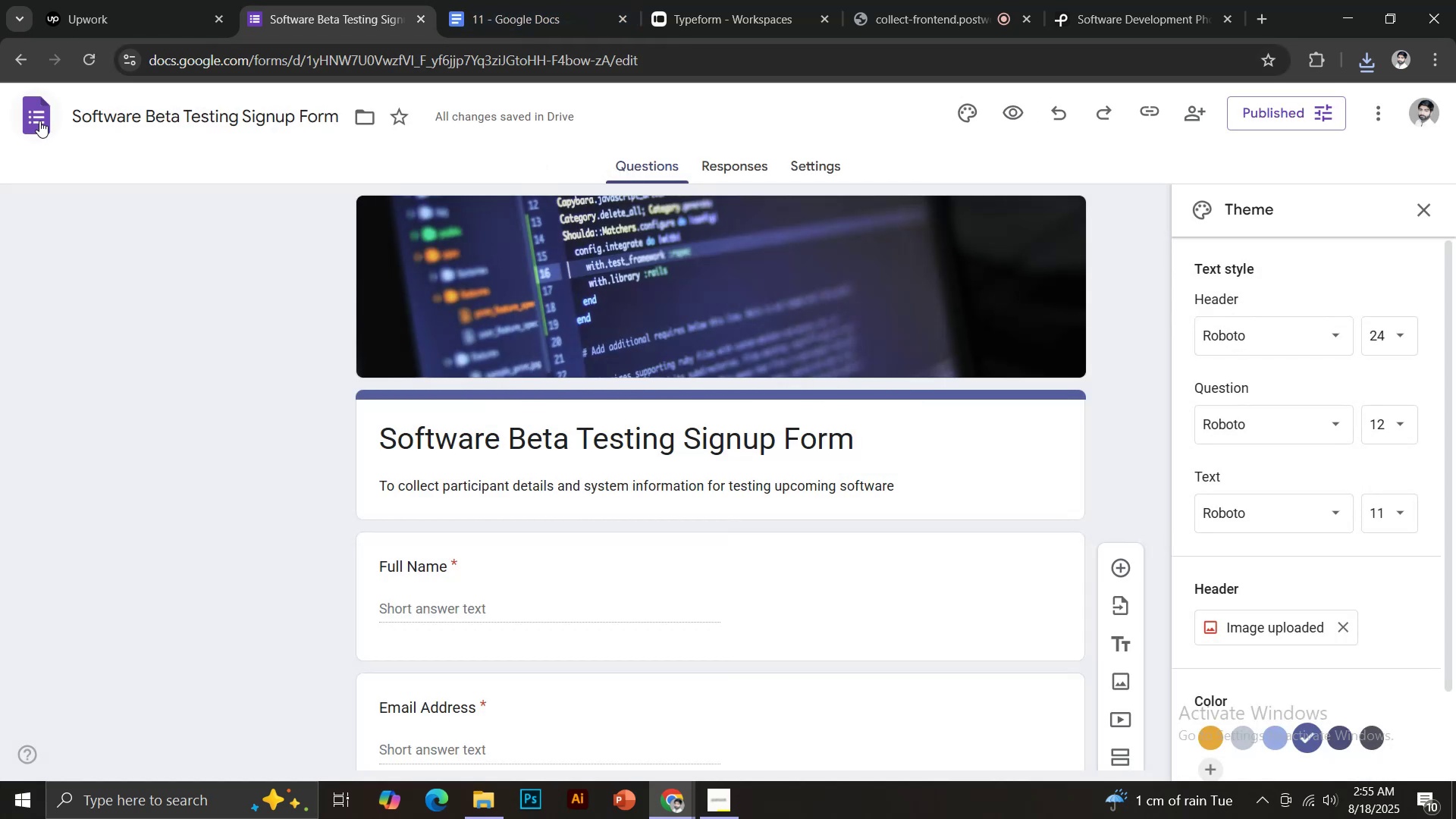 
left_click([39, 121])
 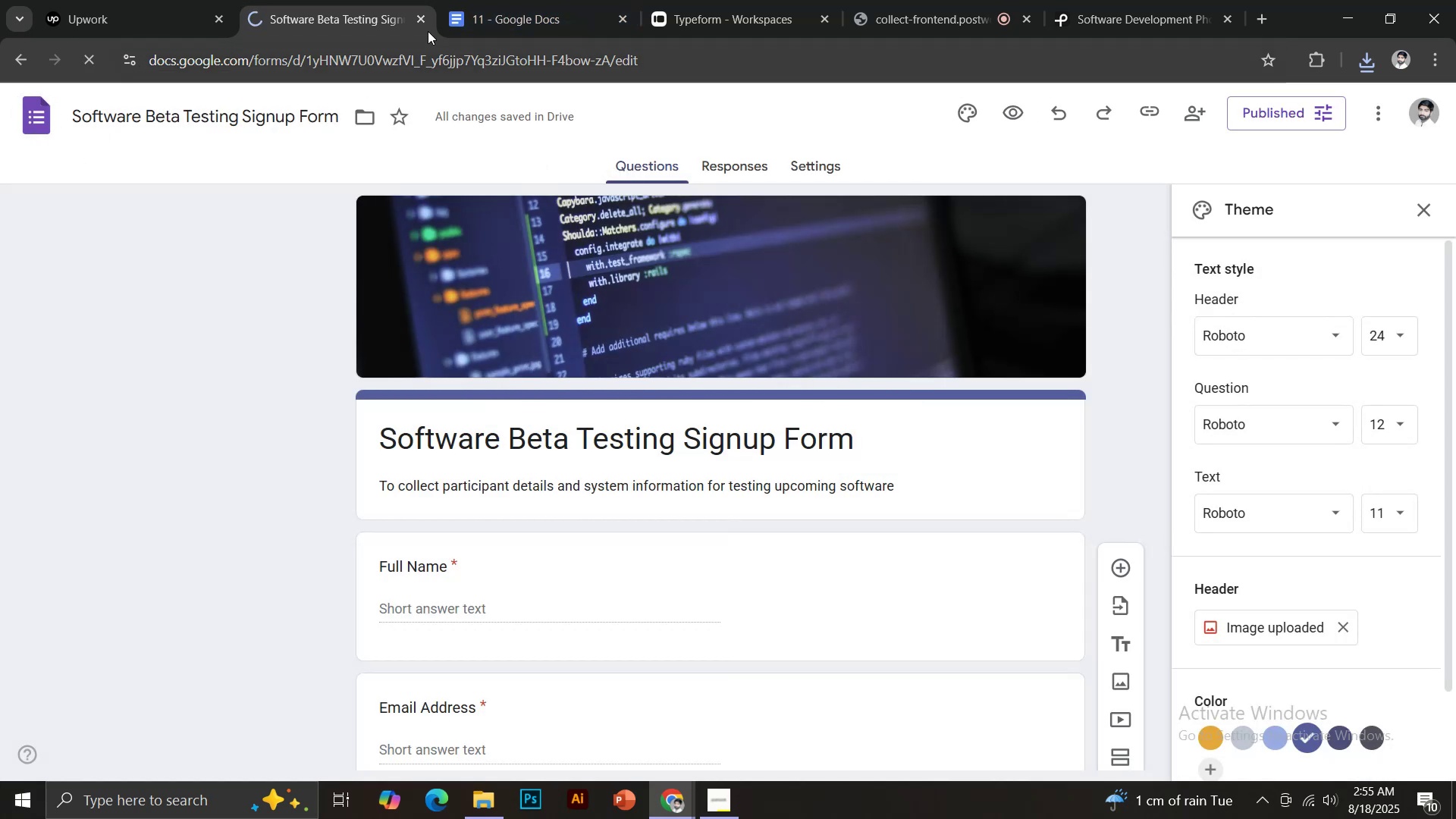 
left_click([490, 0])
 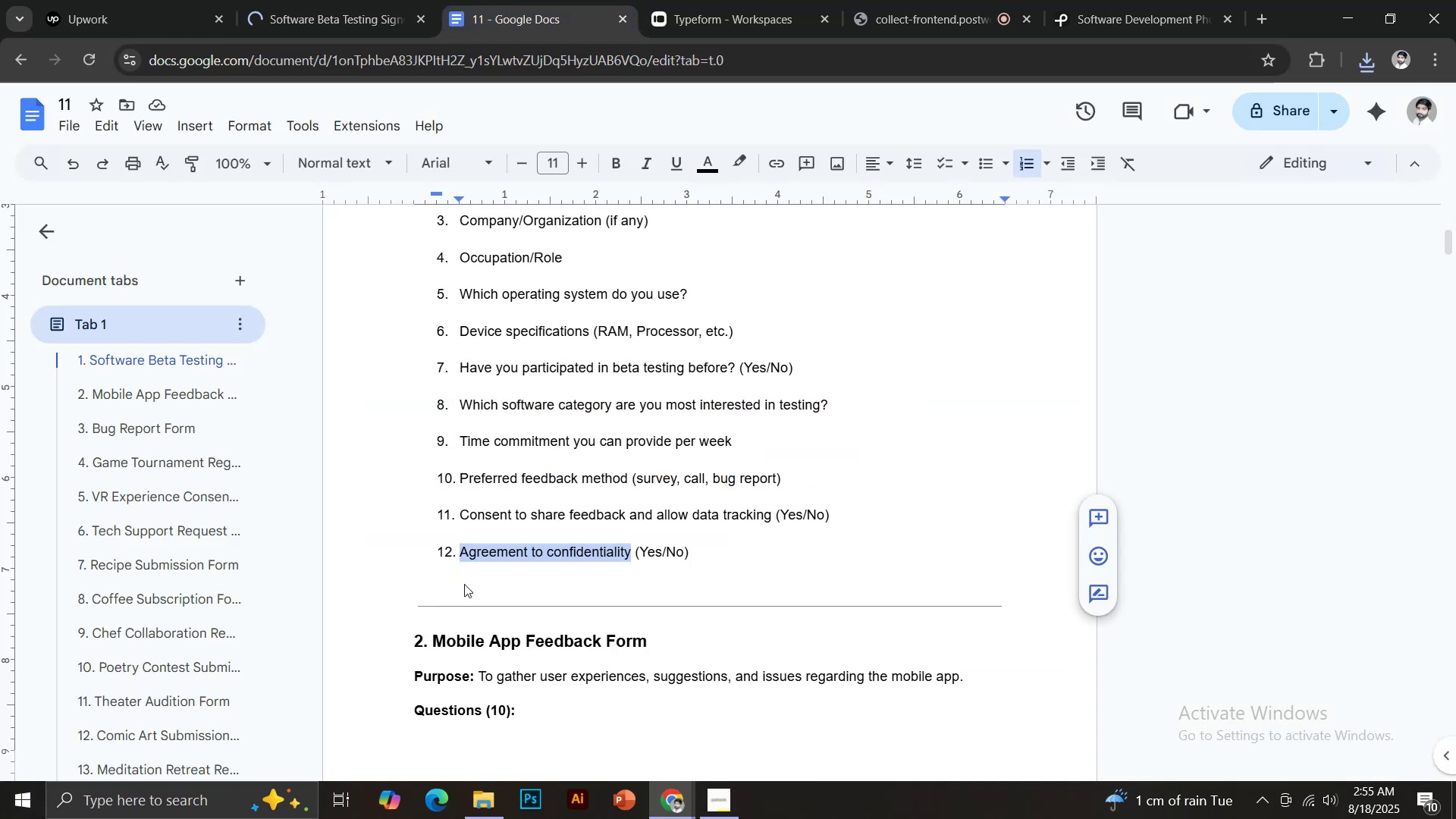 
scroll: coordinate [466, 604], scroll_direction: down, amount: 3.0
 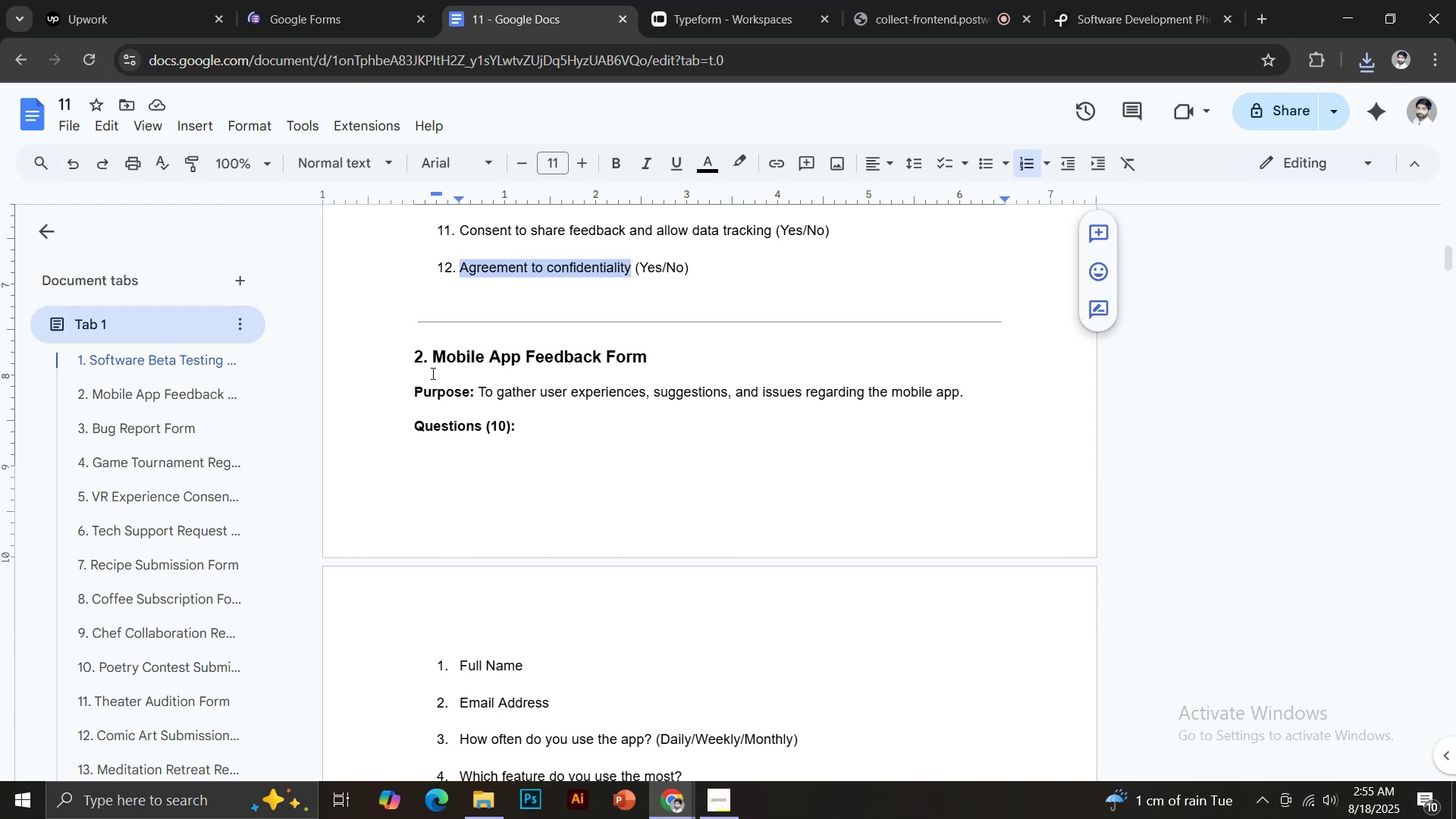 
left_click_drag(start_coordinate=[431, 348], to_coordinate=[644, 356])
 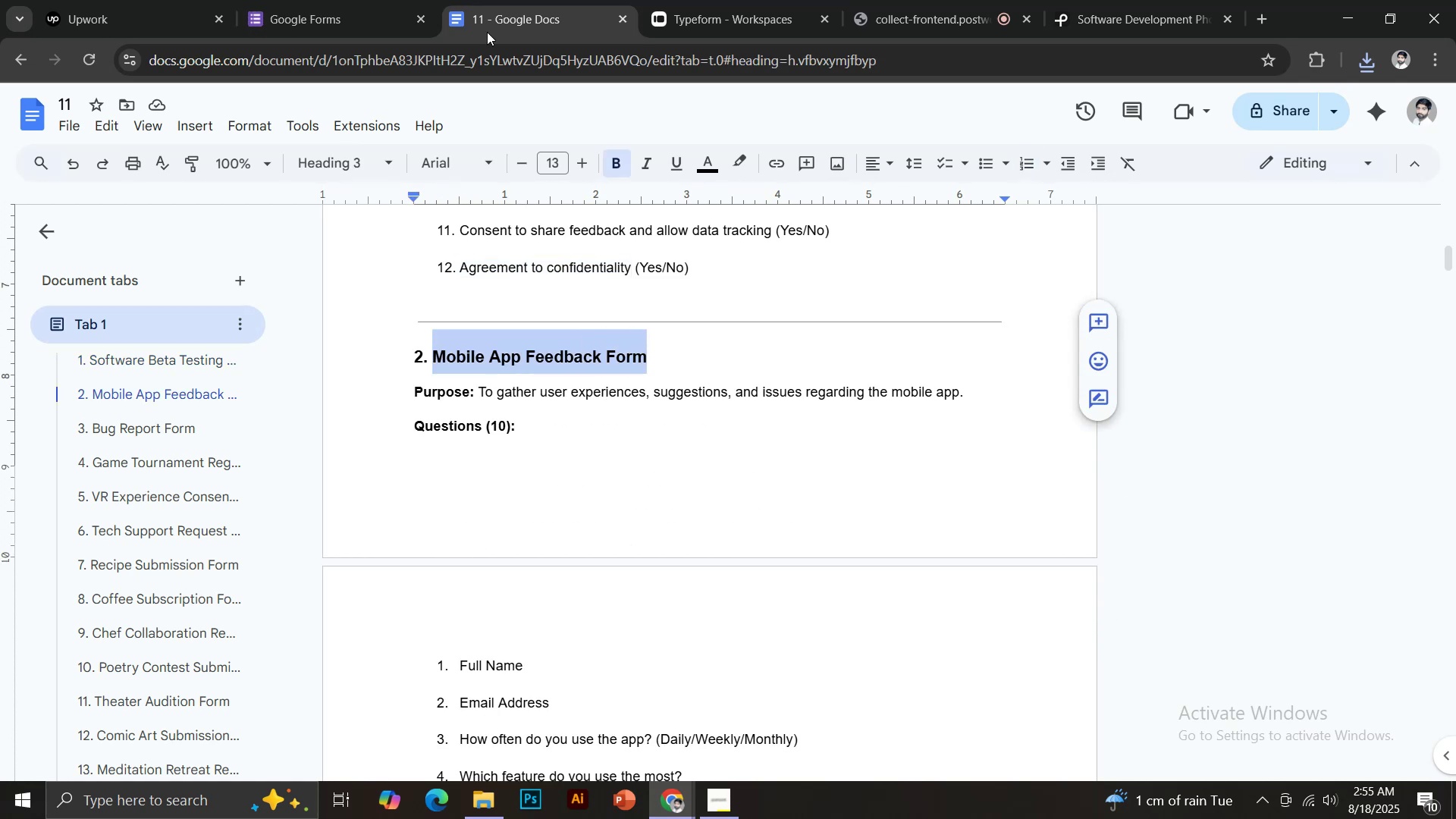 
key(Control+C)
 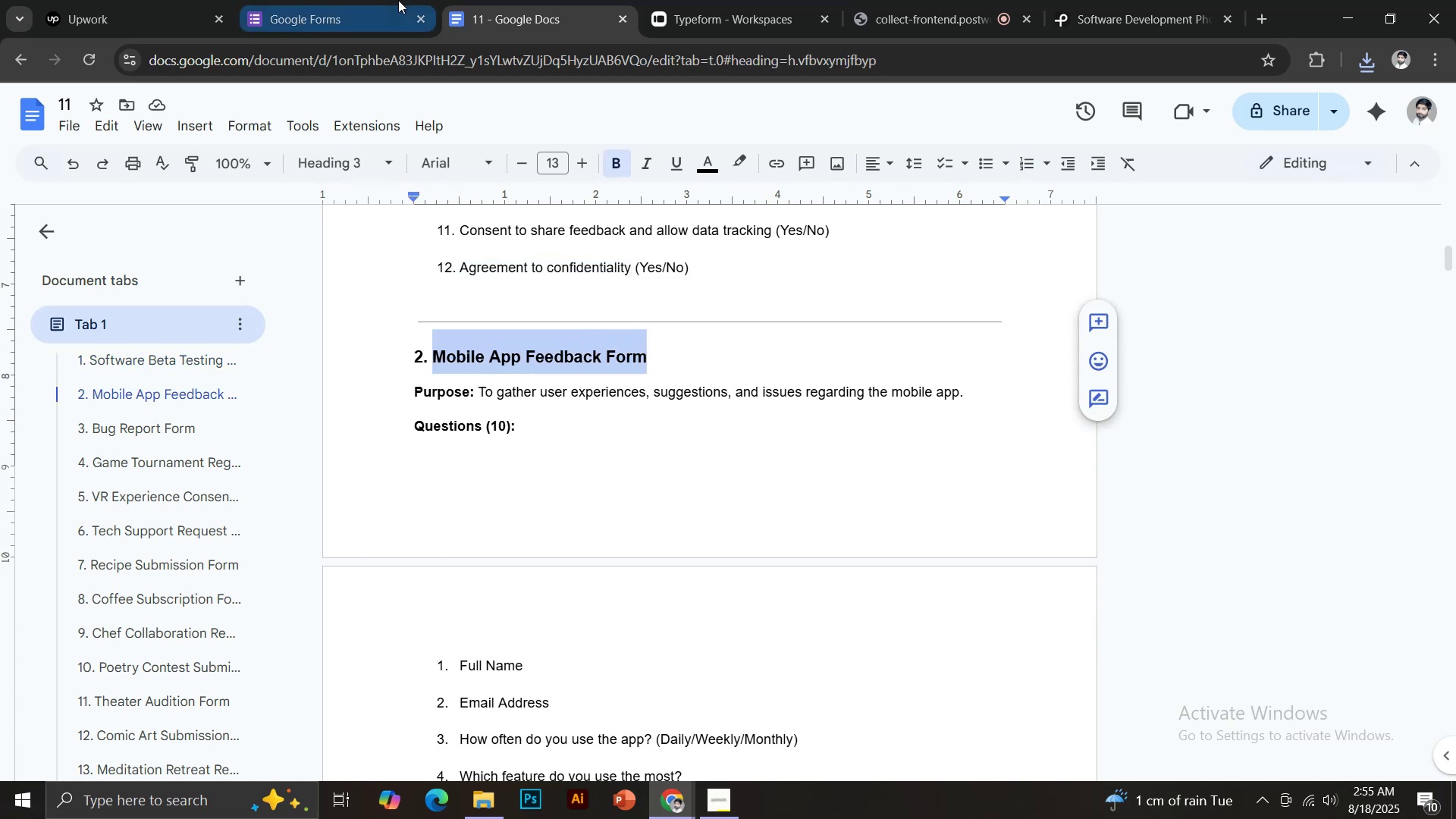 
left_click([398, 0])
 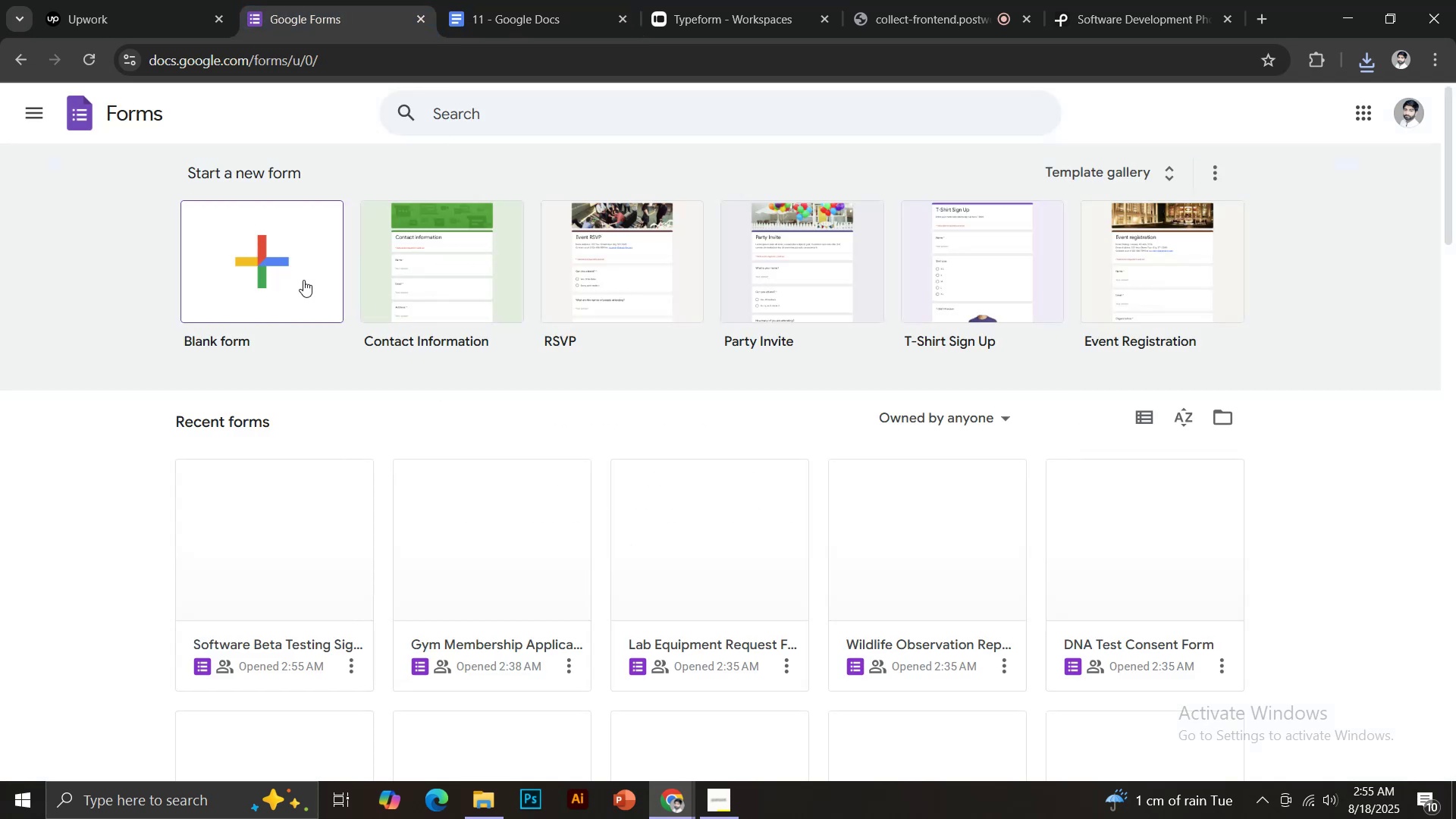 
left_click([284, 271])
 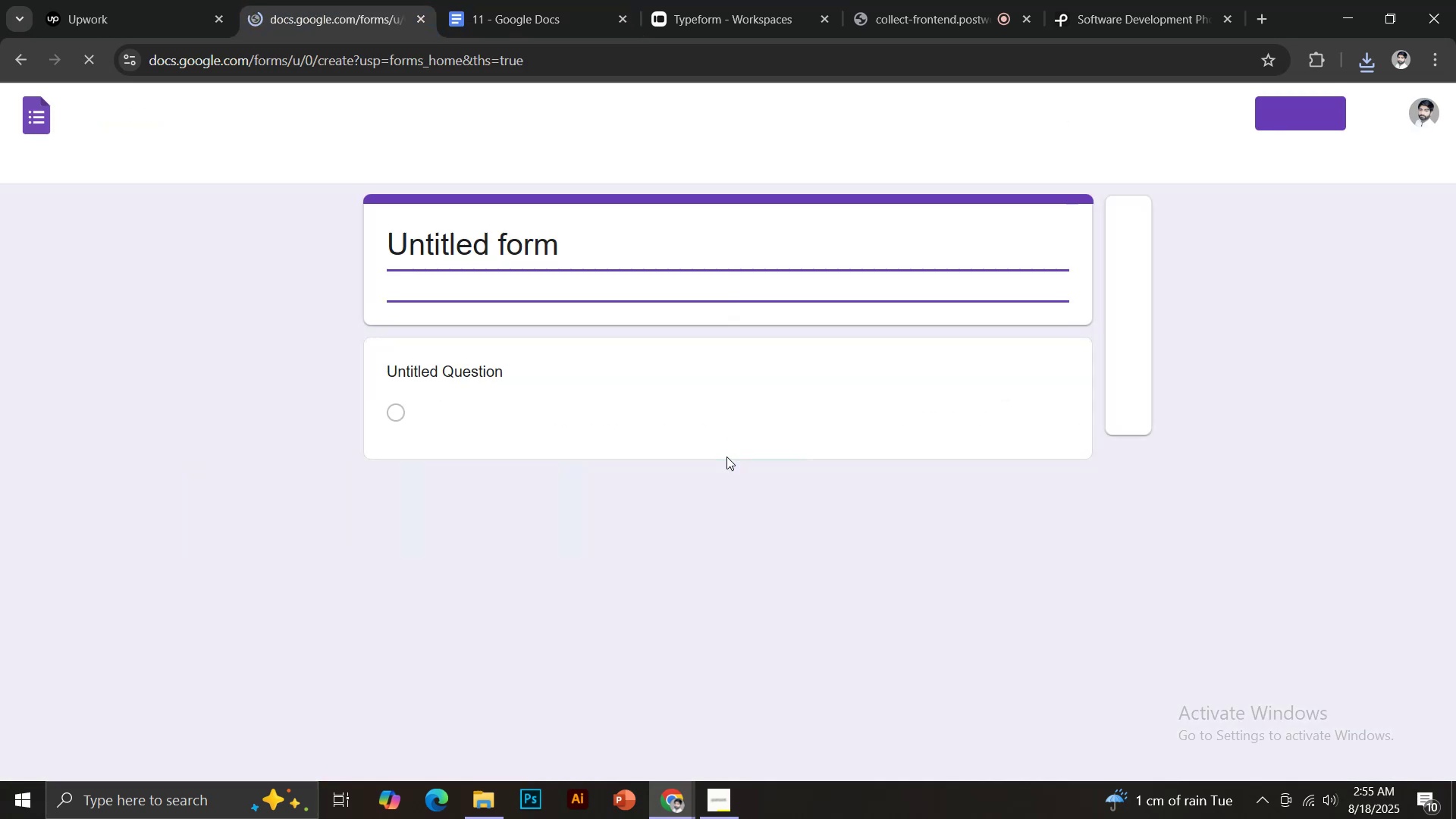 
left_click([491, 238])
 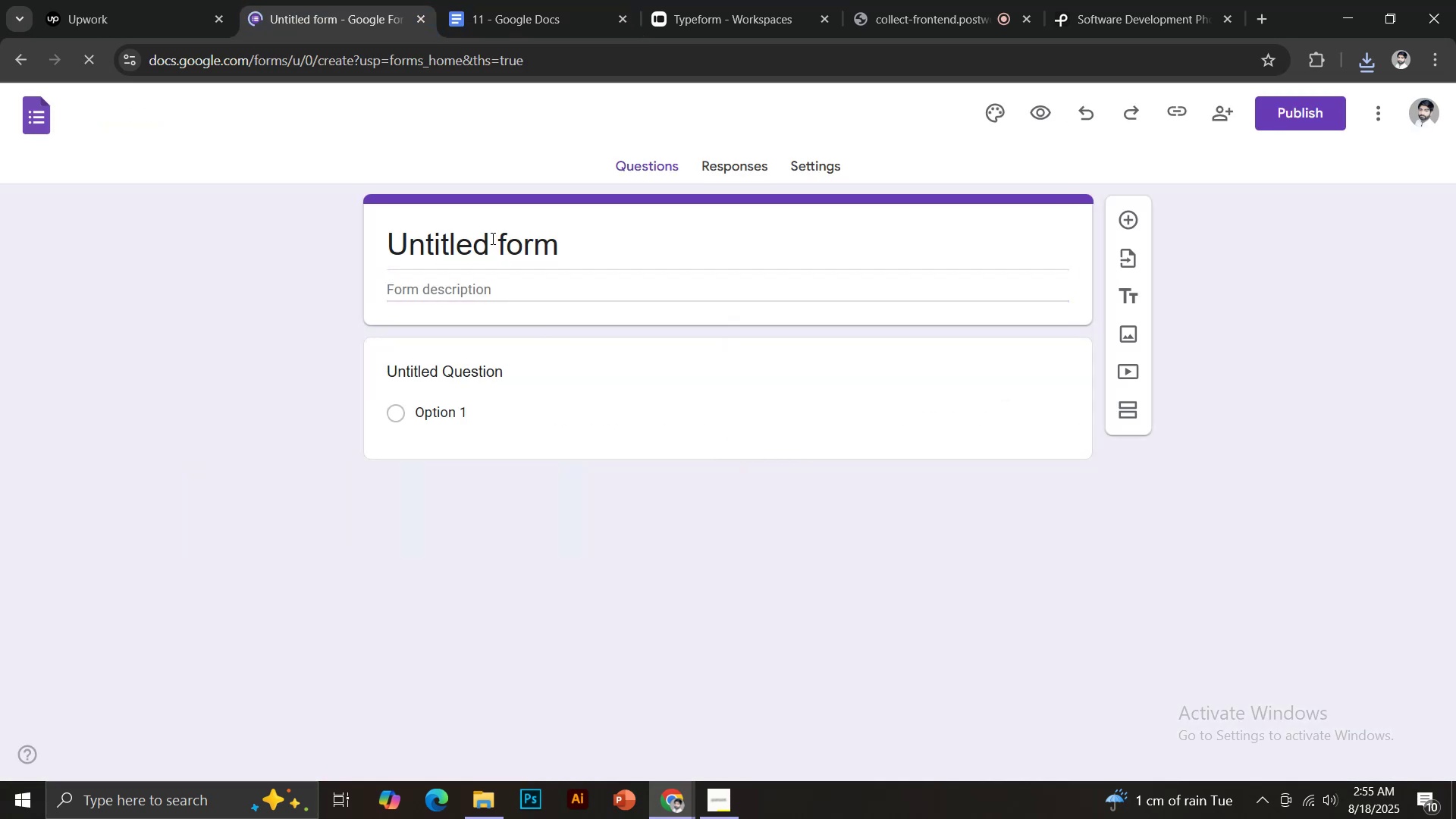 
key(Control+A)
 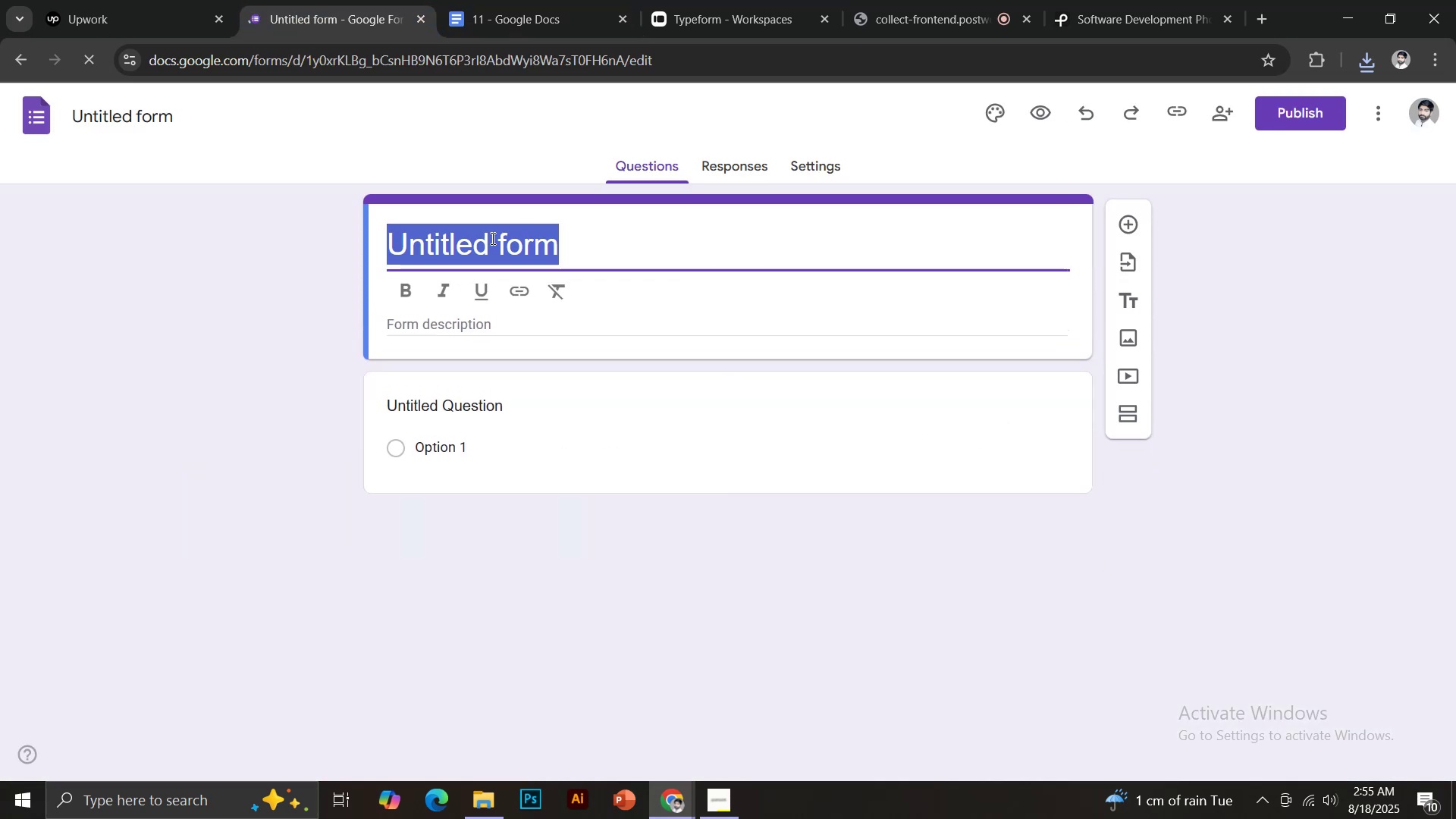 
key(Control+Shift+V)
 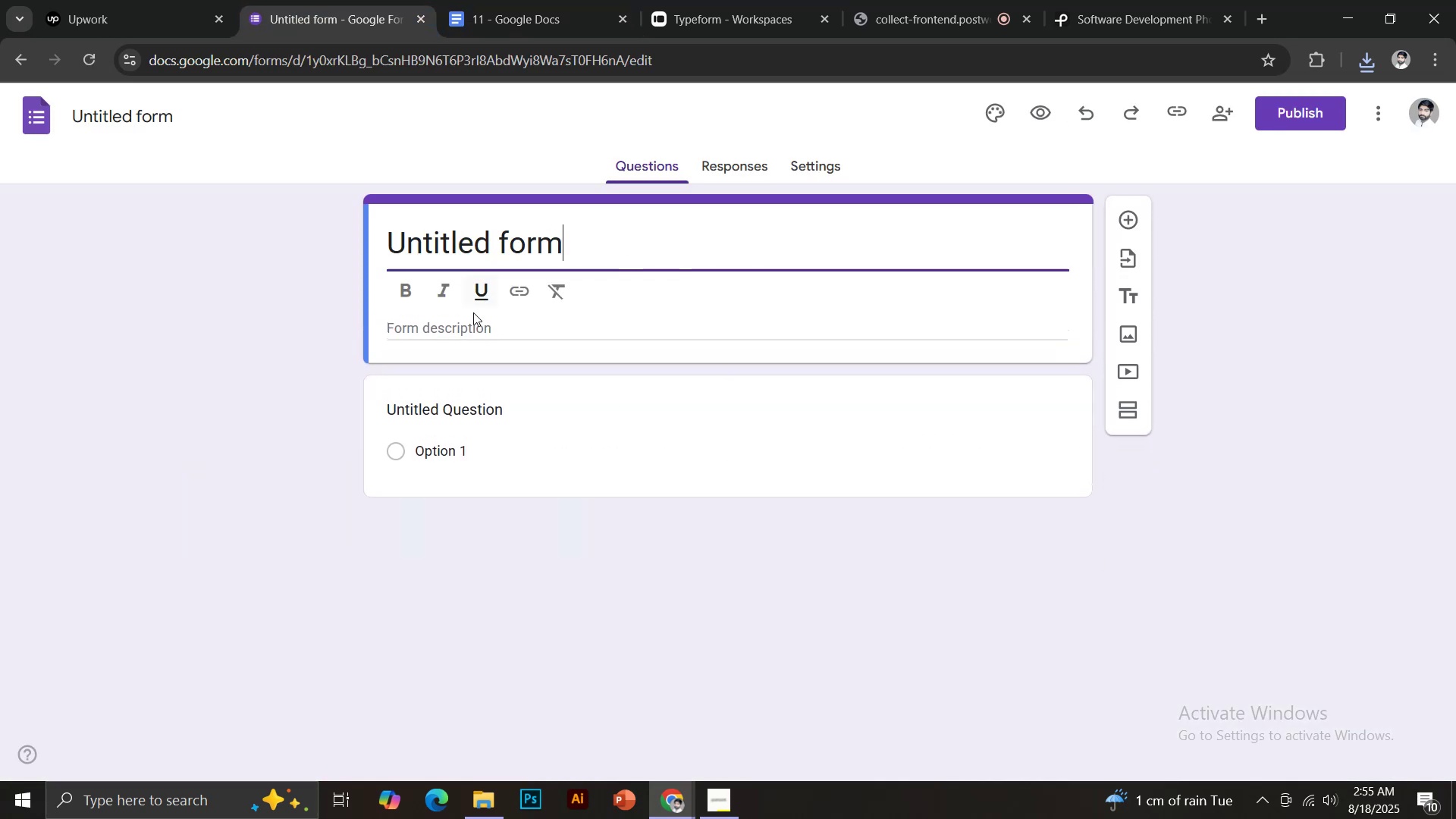 
left_click([463, 329])
 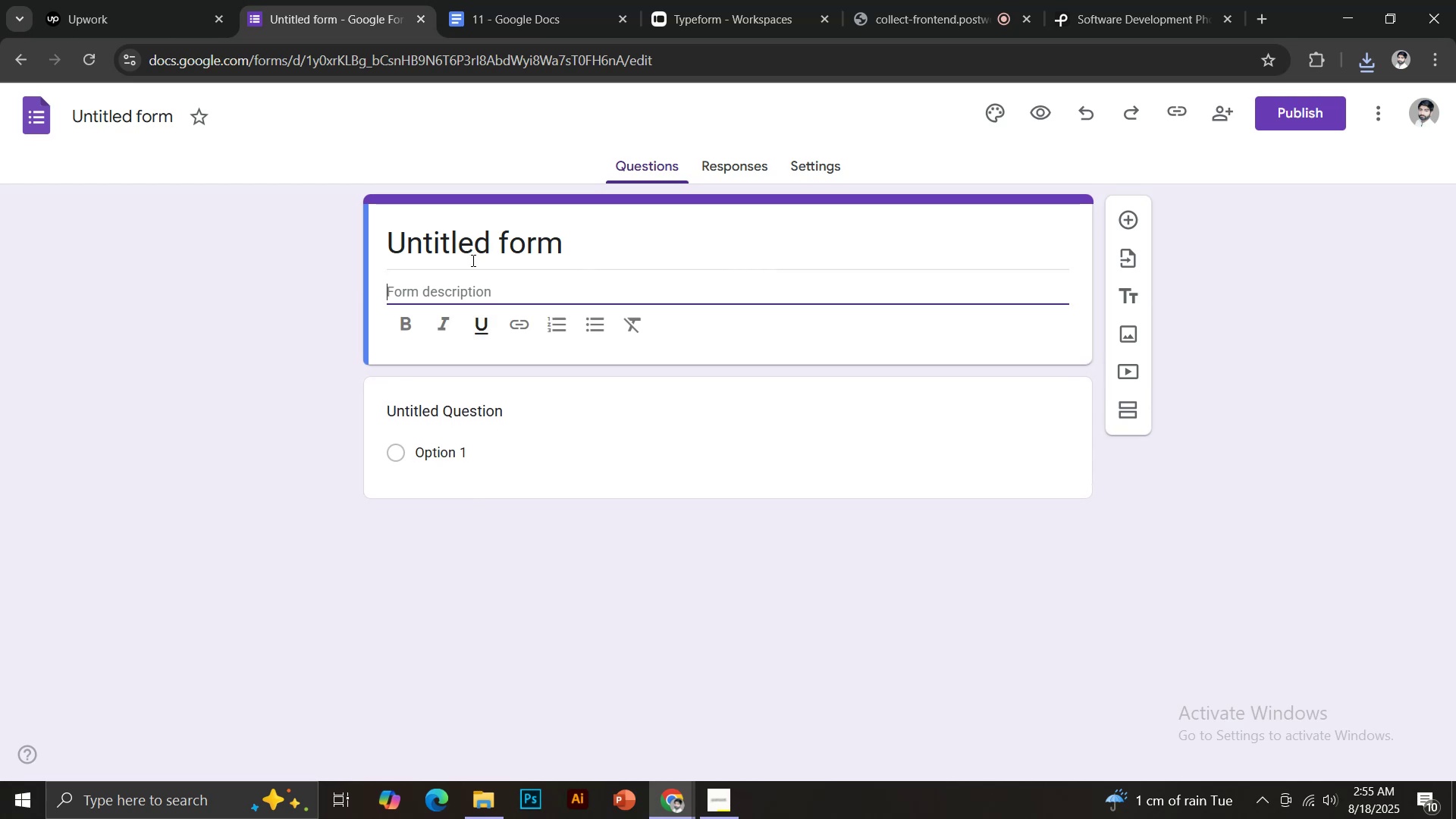 
left_click([472, 226])
 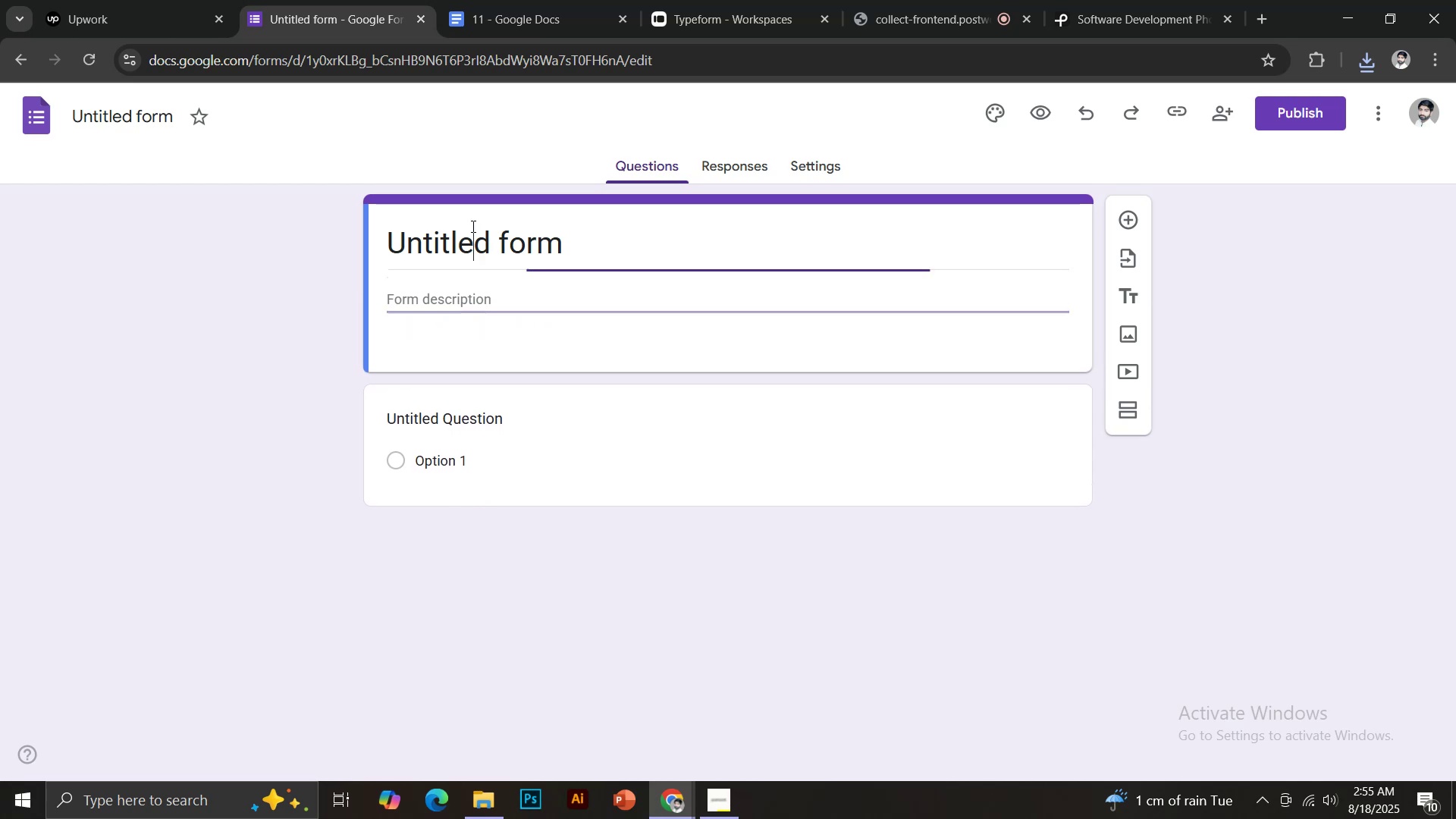 
key(Control+ControlLeft)
 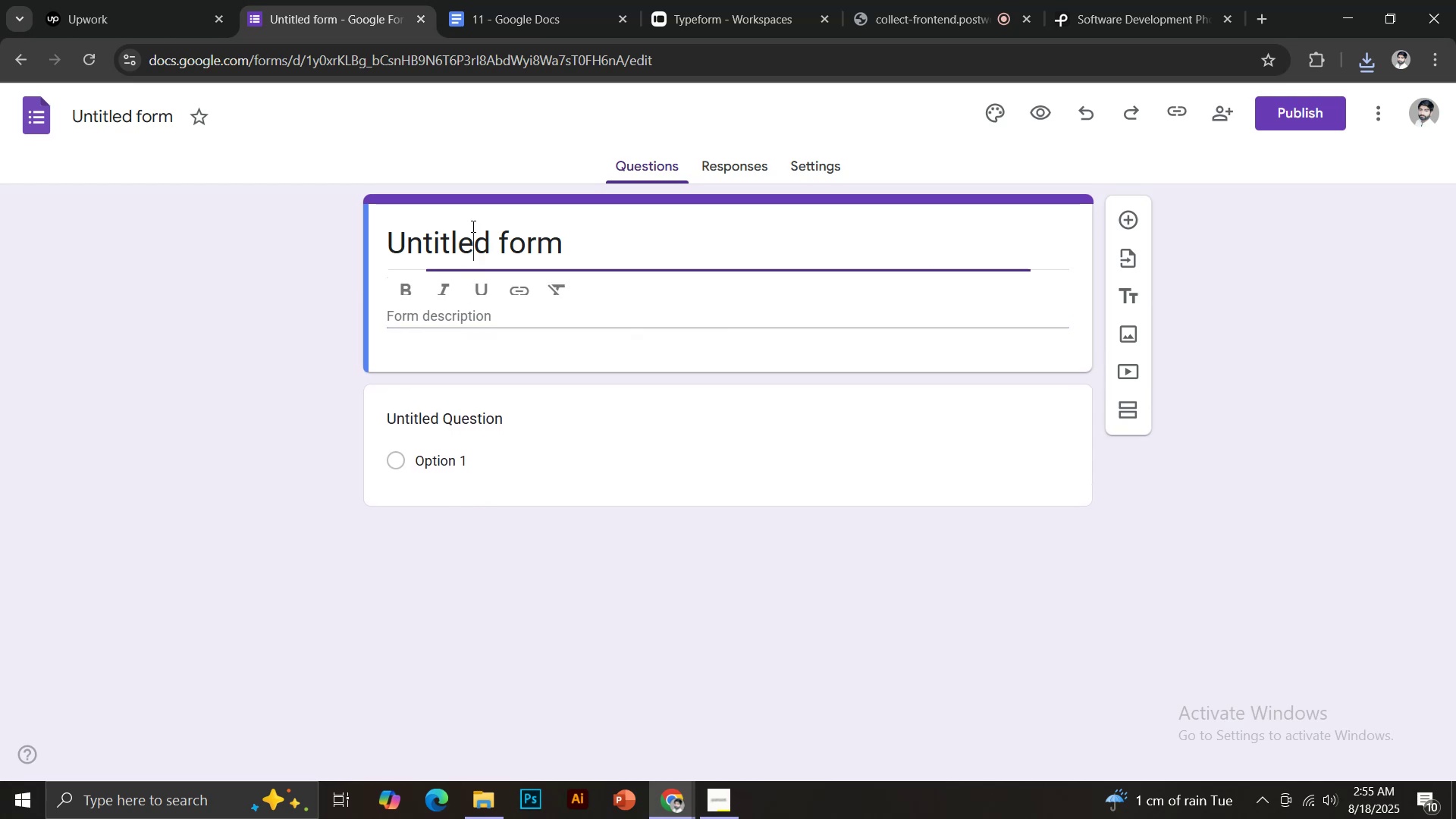 
key(Control+A)
 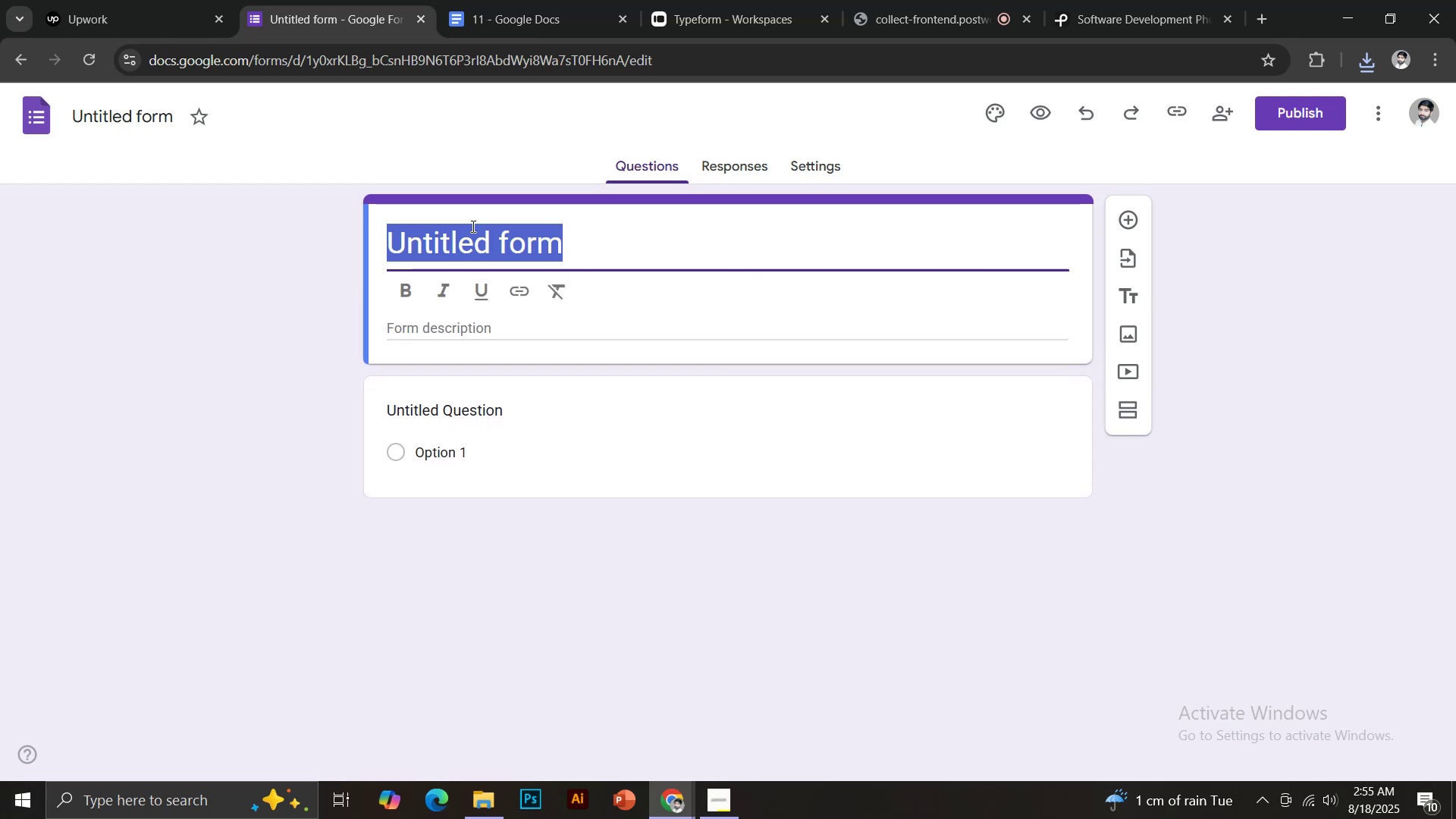 
key(Control+Shift+V)
 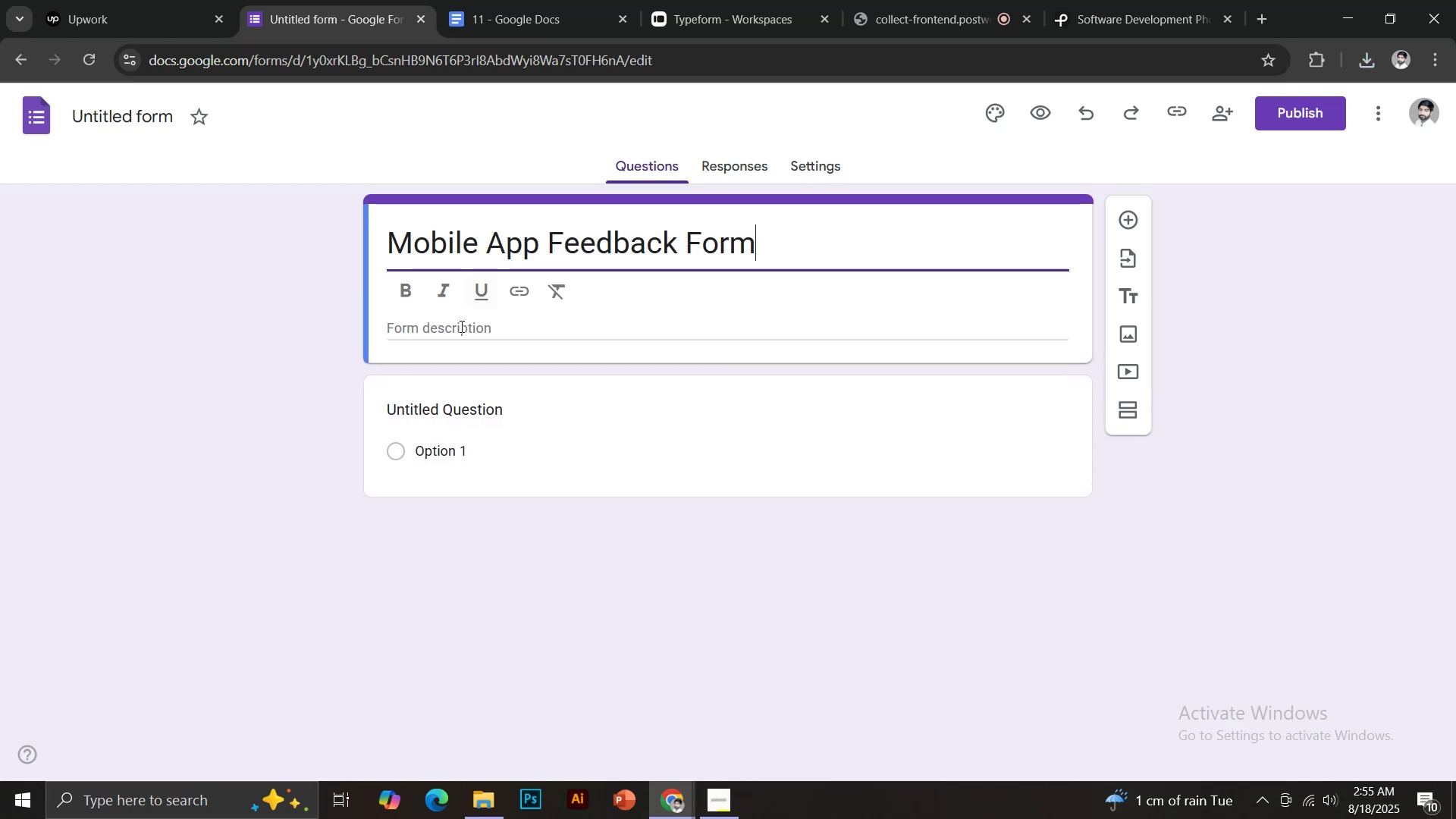 
left_click([458, 332])
 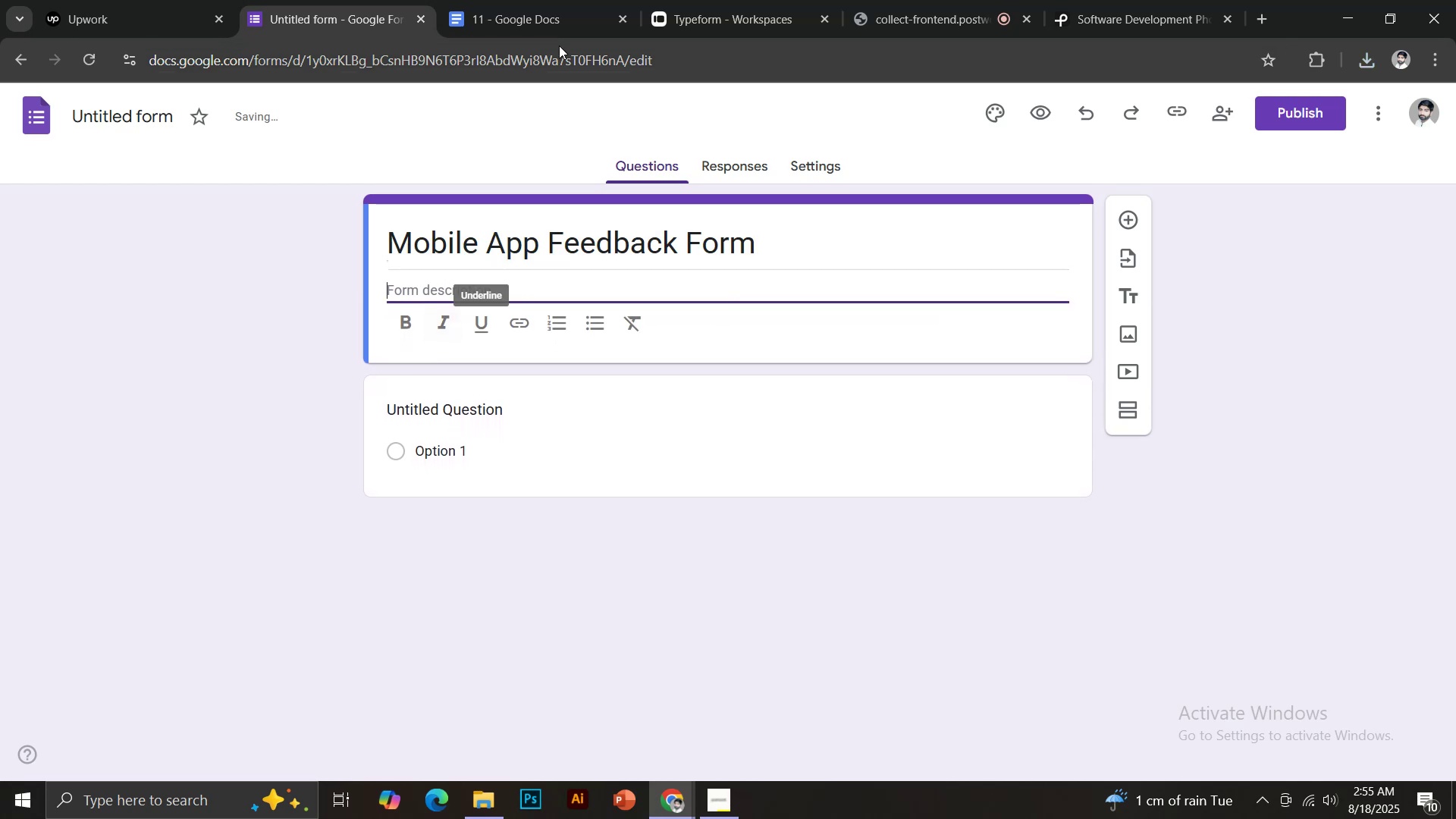 
left_click([532, 3])
 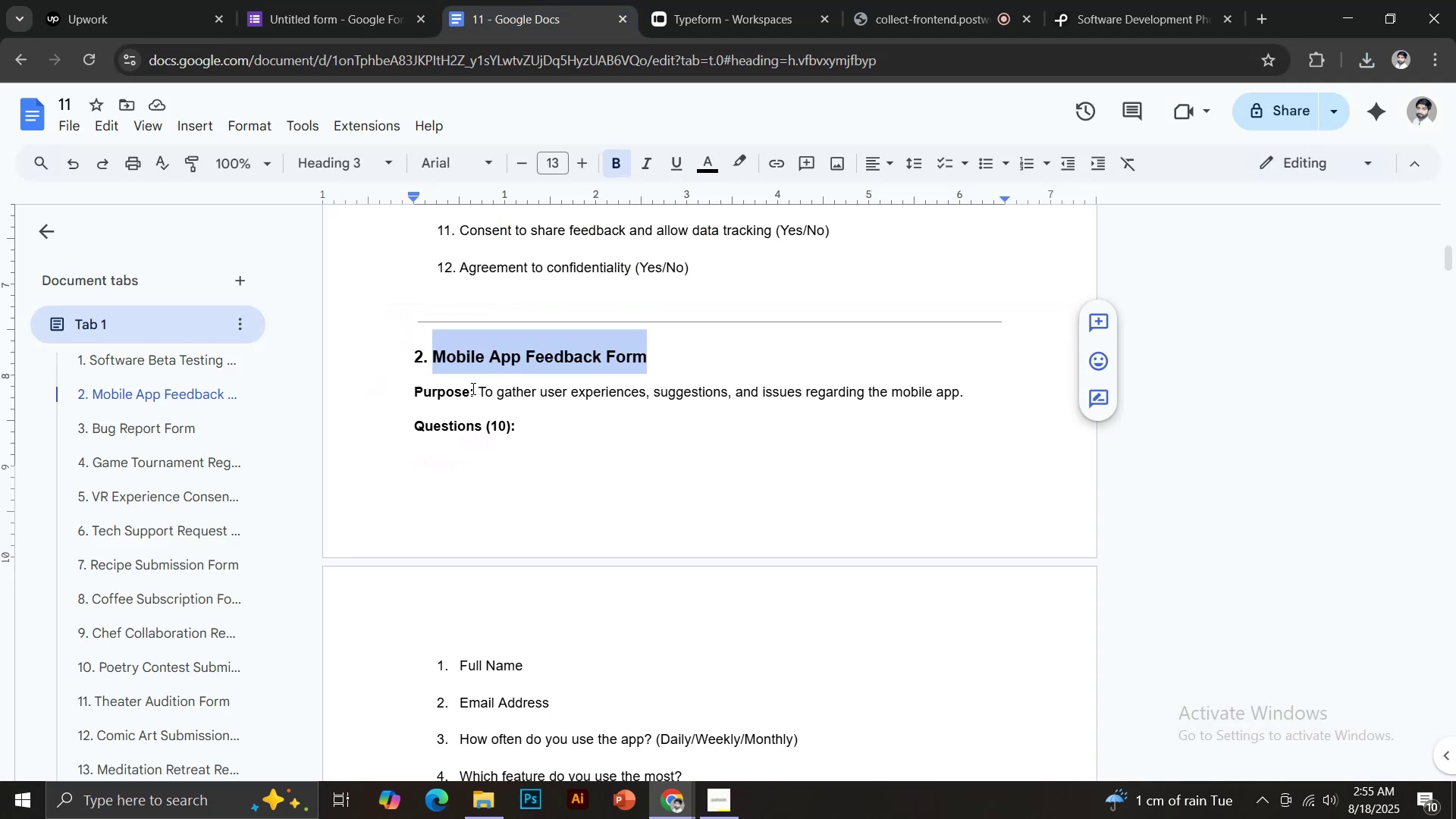 
left_click_drag(start_coordinate=[478, 388], to_coordinate=[988, 391])
 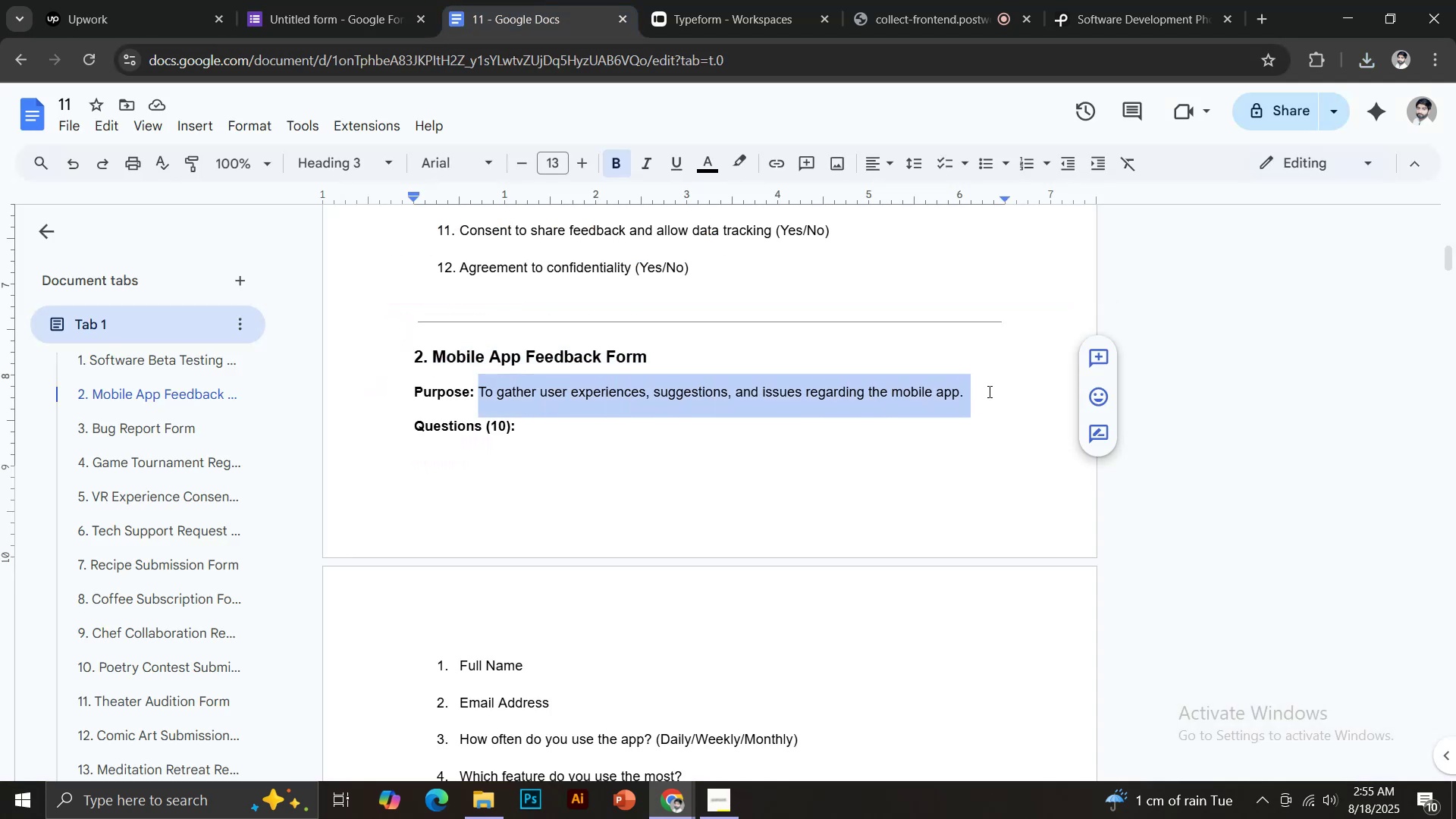 
key(Control+ControlLeft)
 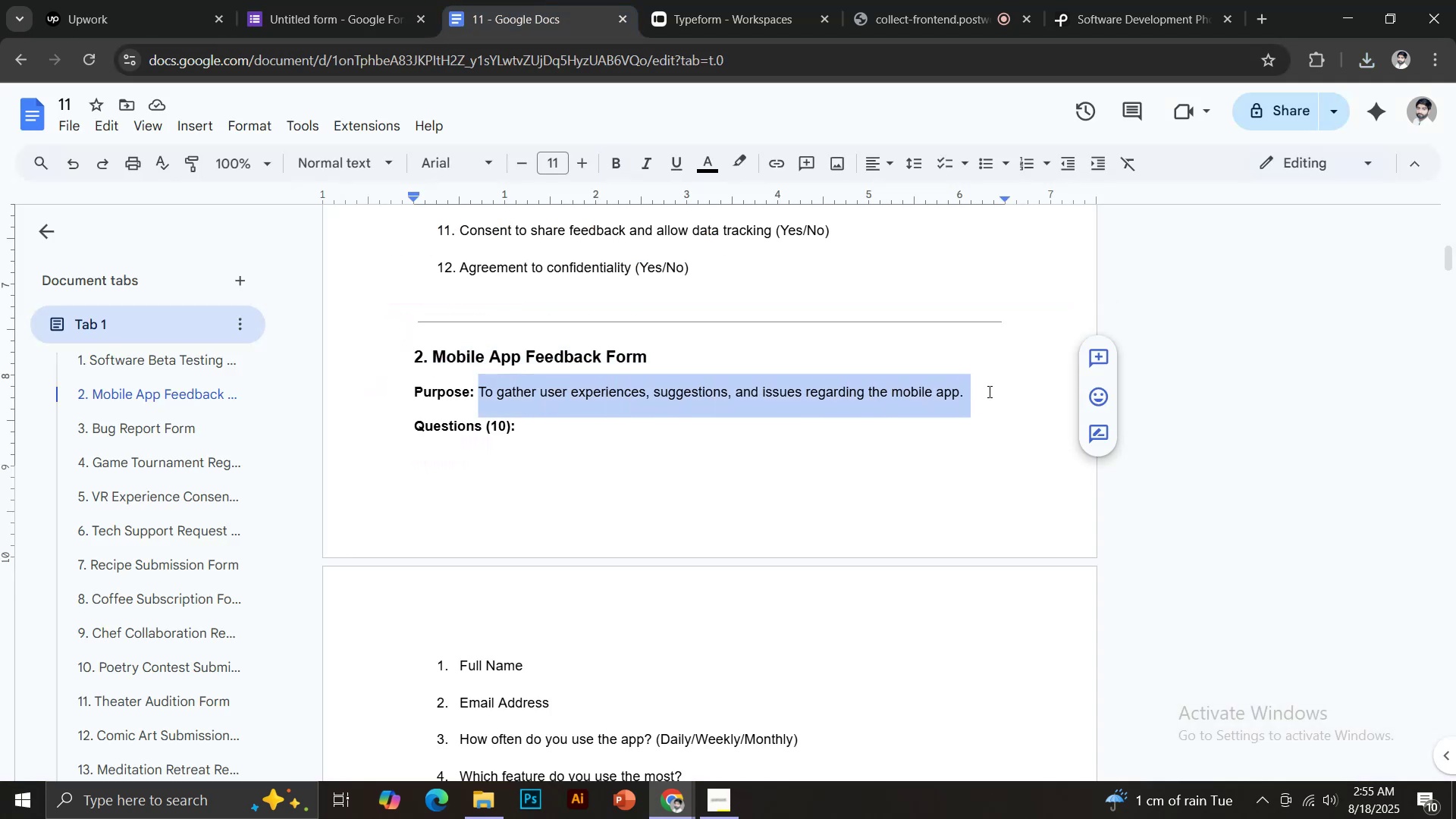 
key(Control+C)
 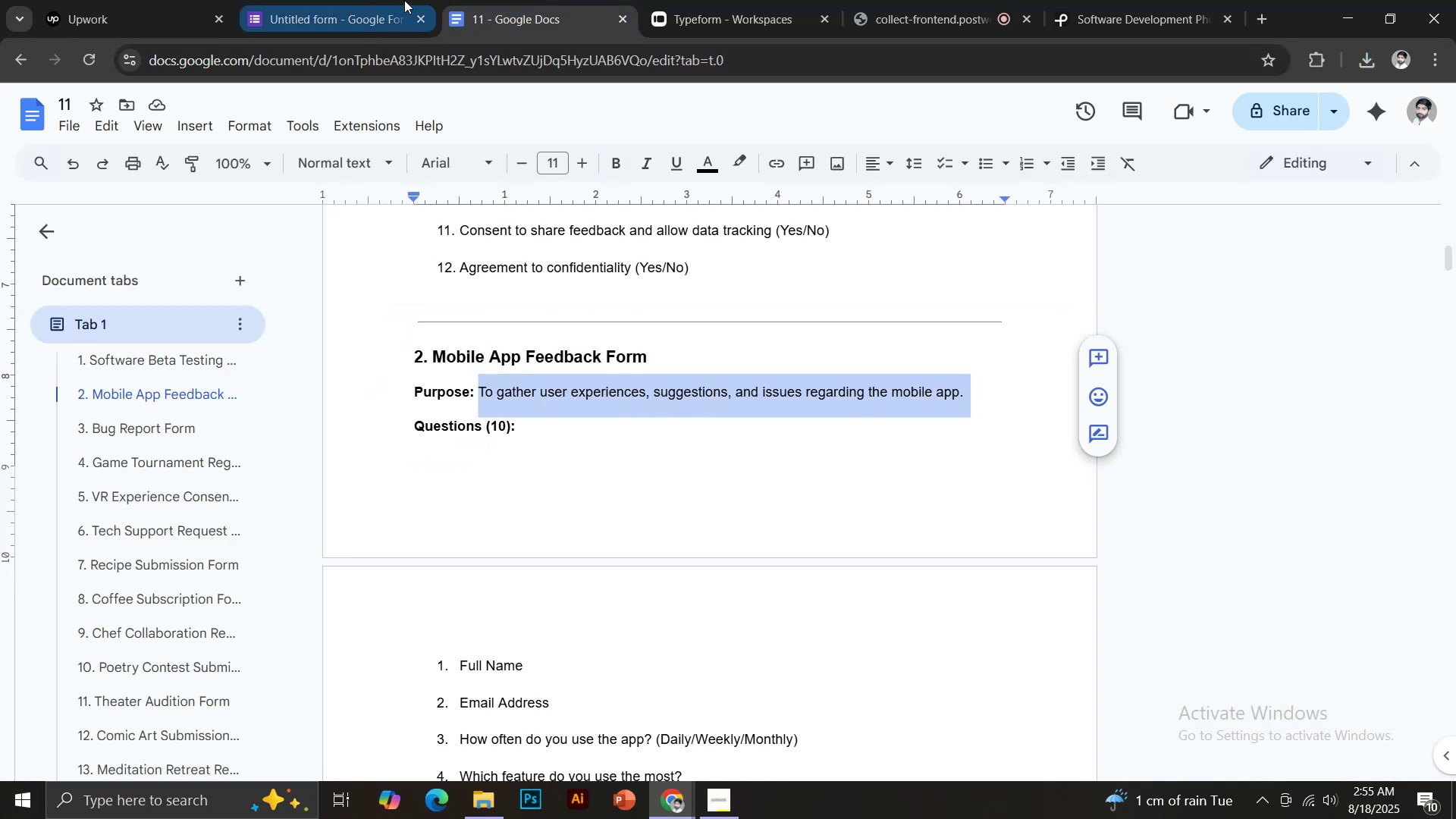 
key(Control+Shift+V)
 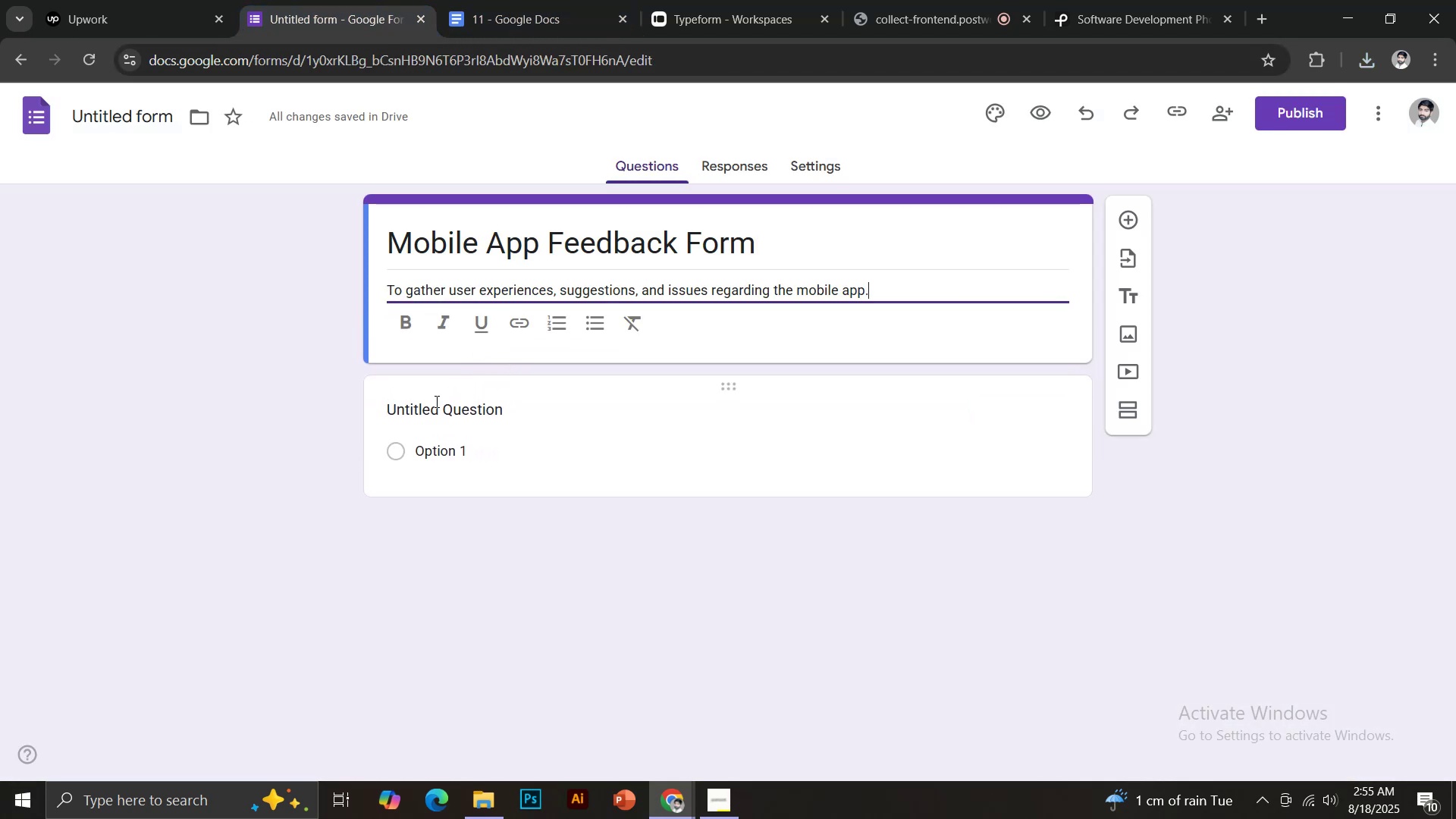 
left_click([435, 403])
 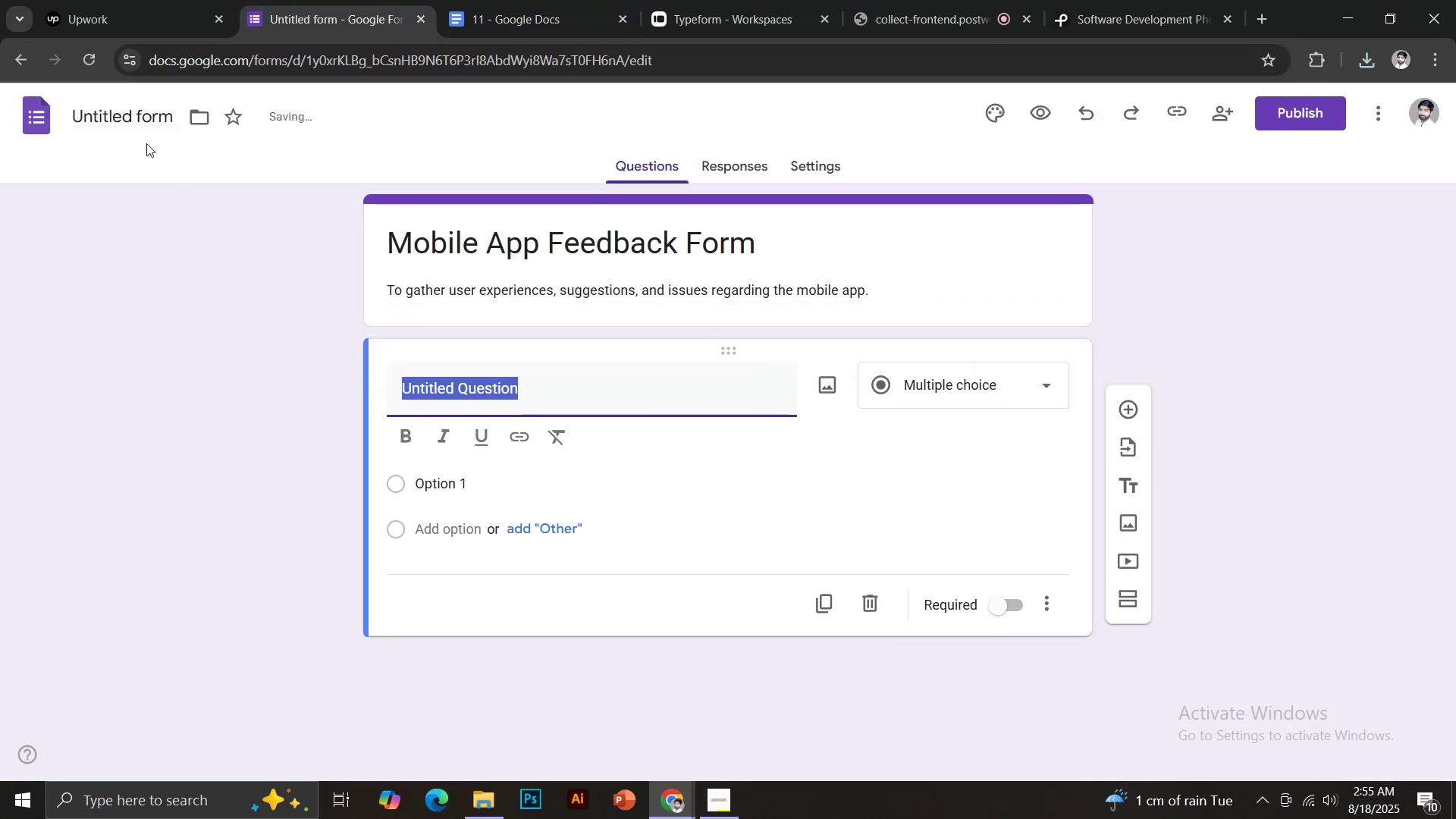 
left_click([123, 115])
 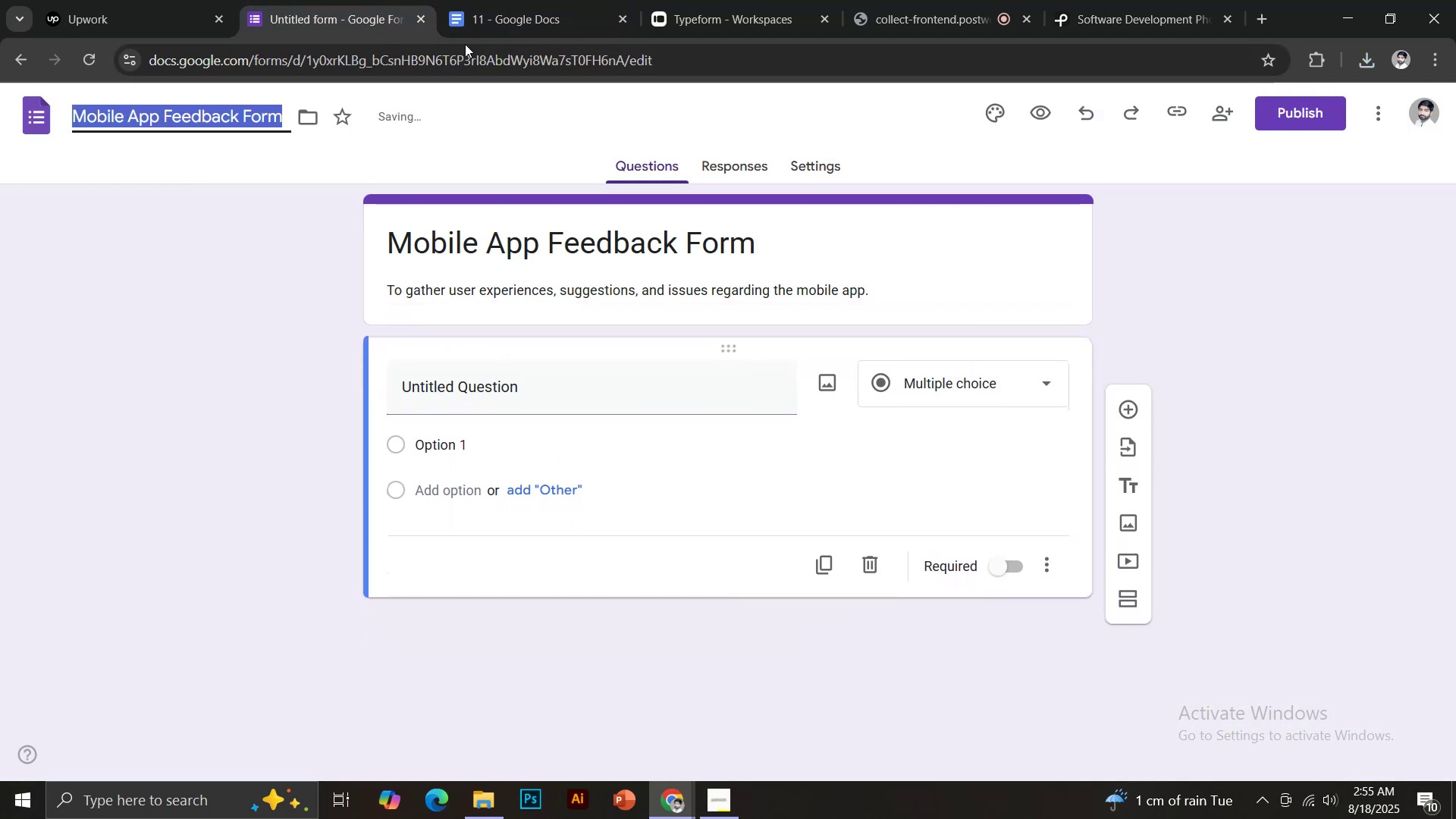 
left_click([491, 0])
 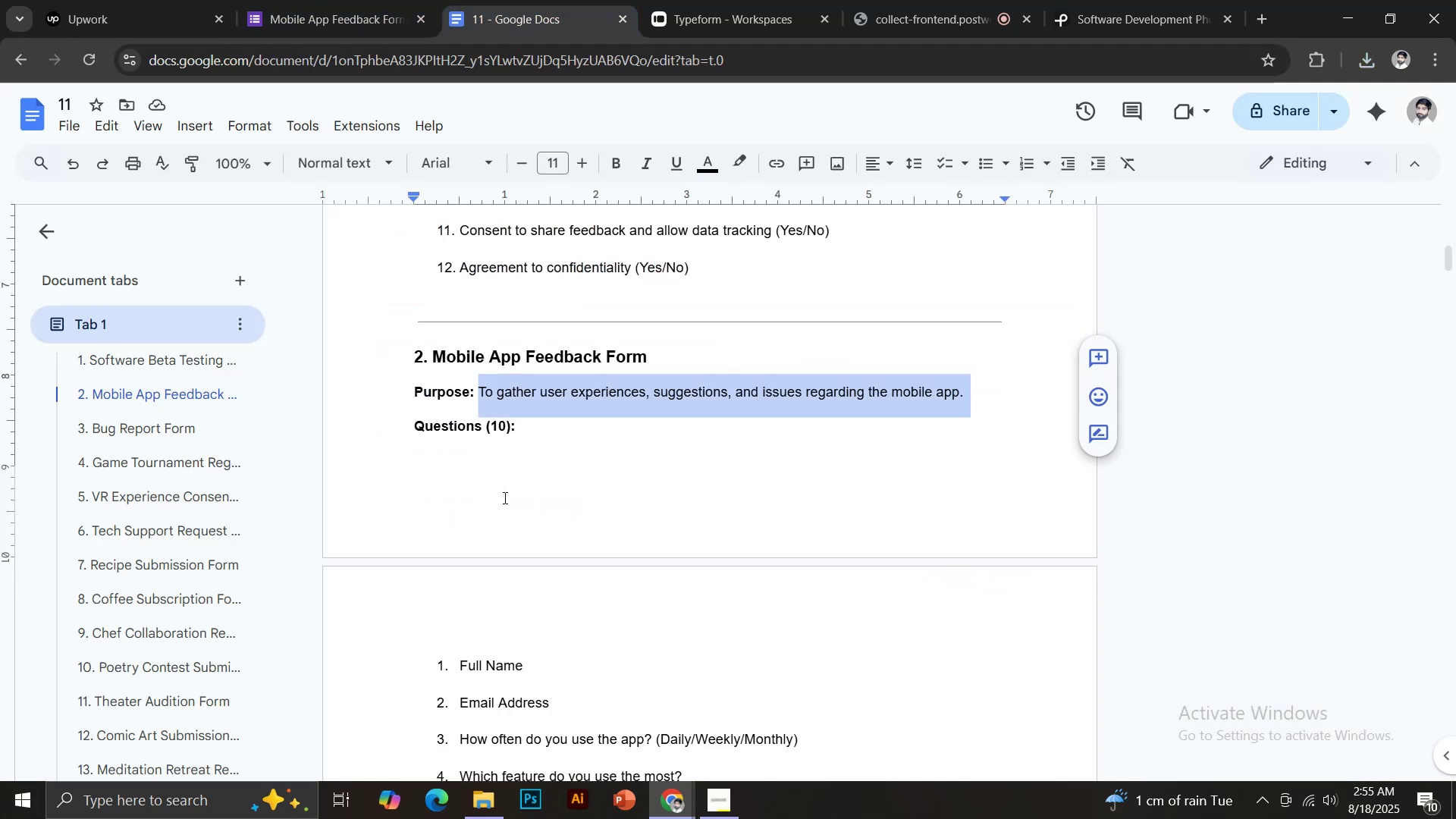 
scroll: coordinate [532, 499], scroll_direction: down, amount: 2.0
 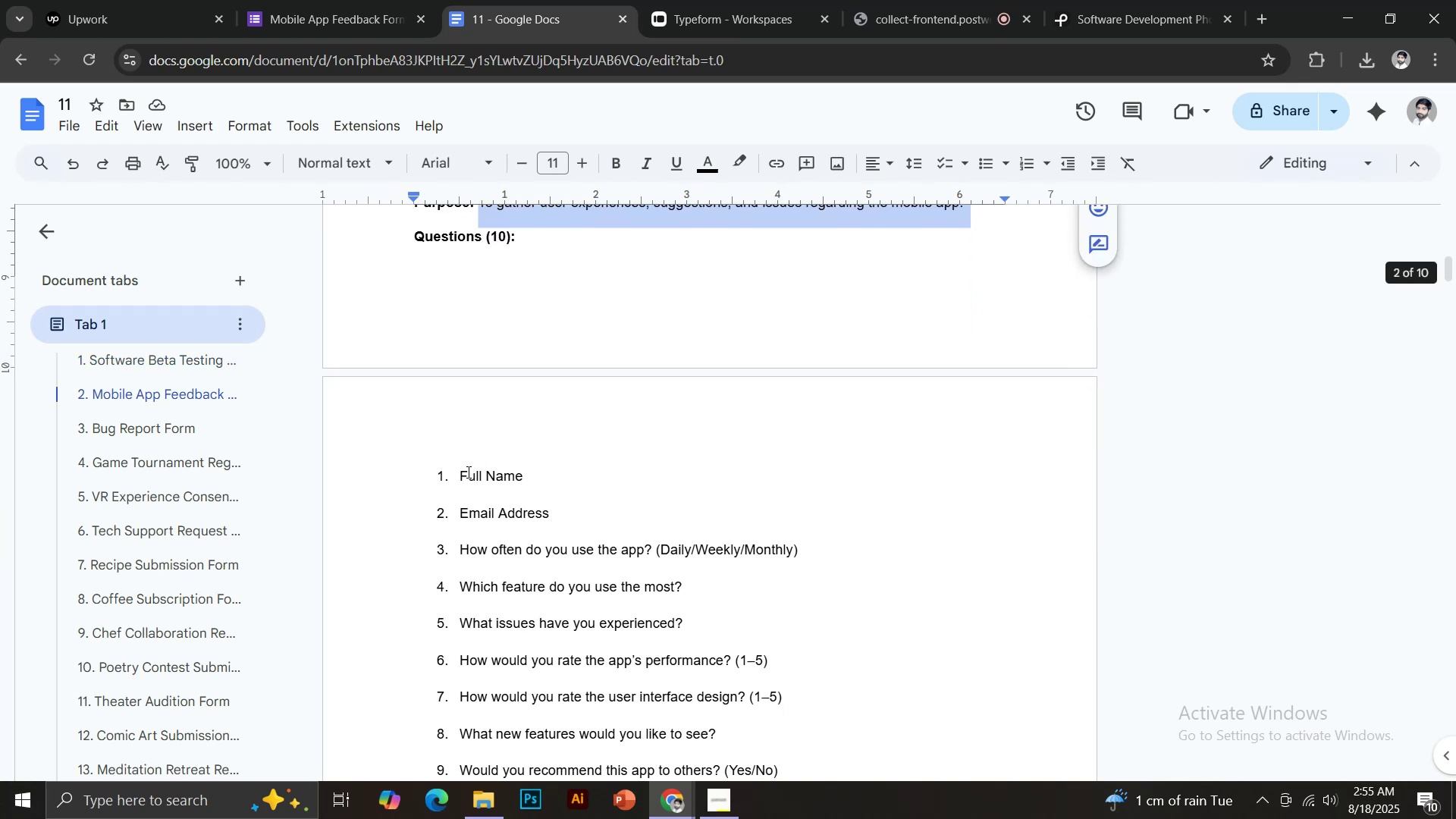 
left_click_drag(start_coordinate=[459, 475], to_coordinate=[528, 475])
 